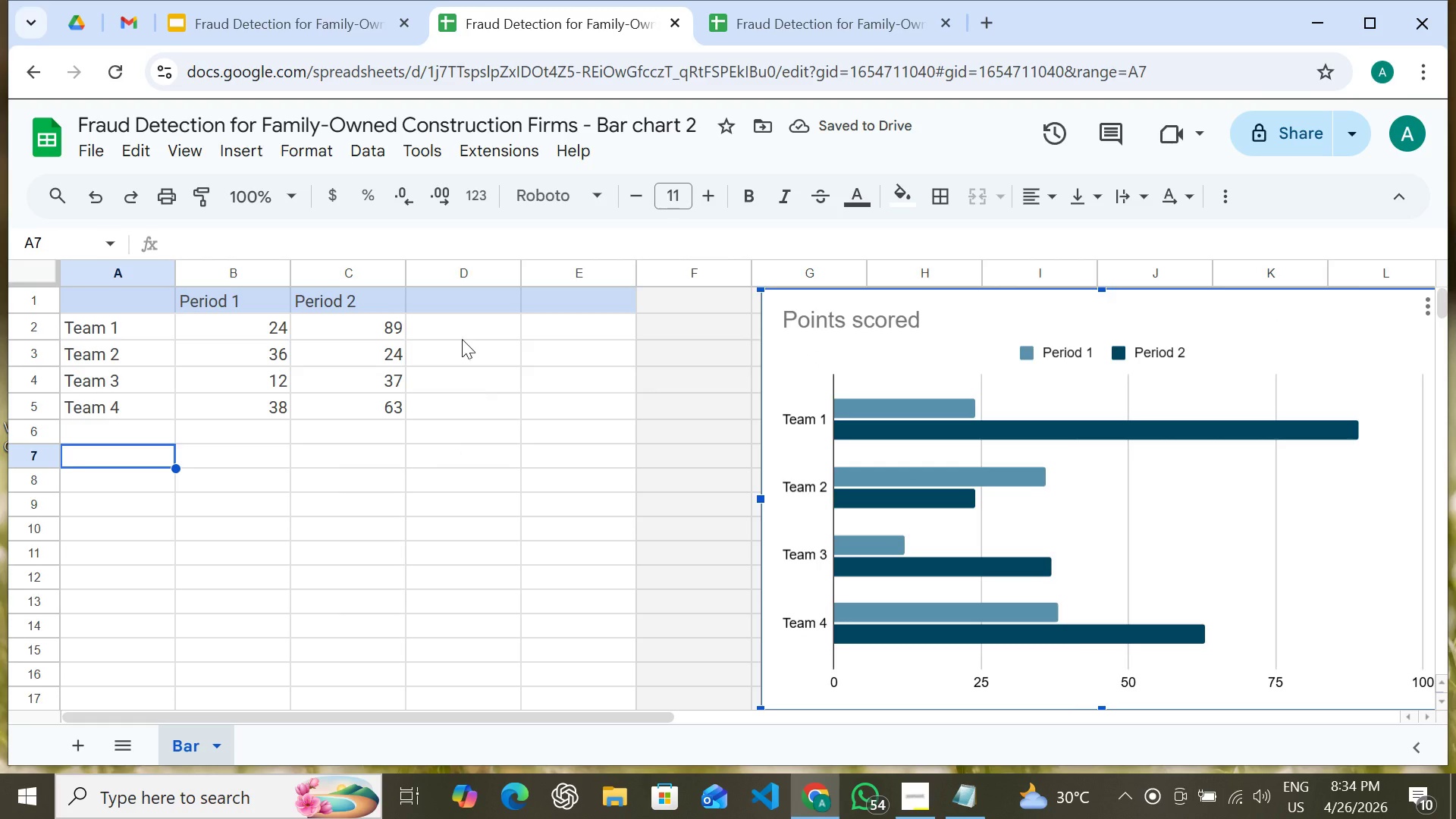 
left_click([457, 327])
 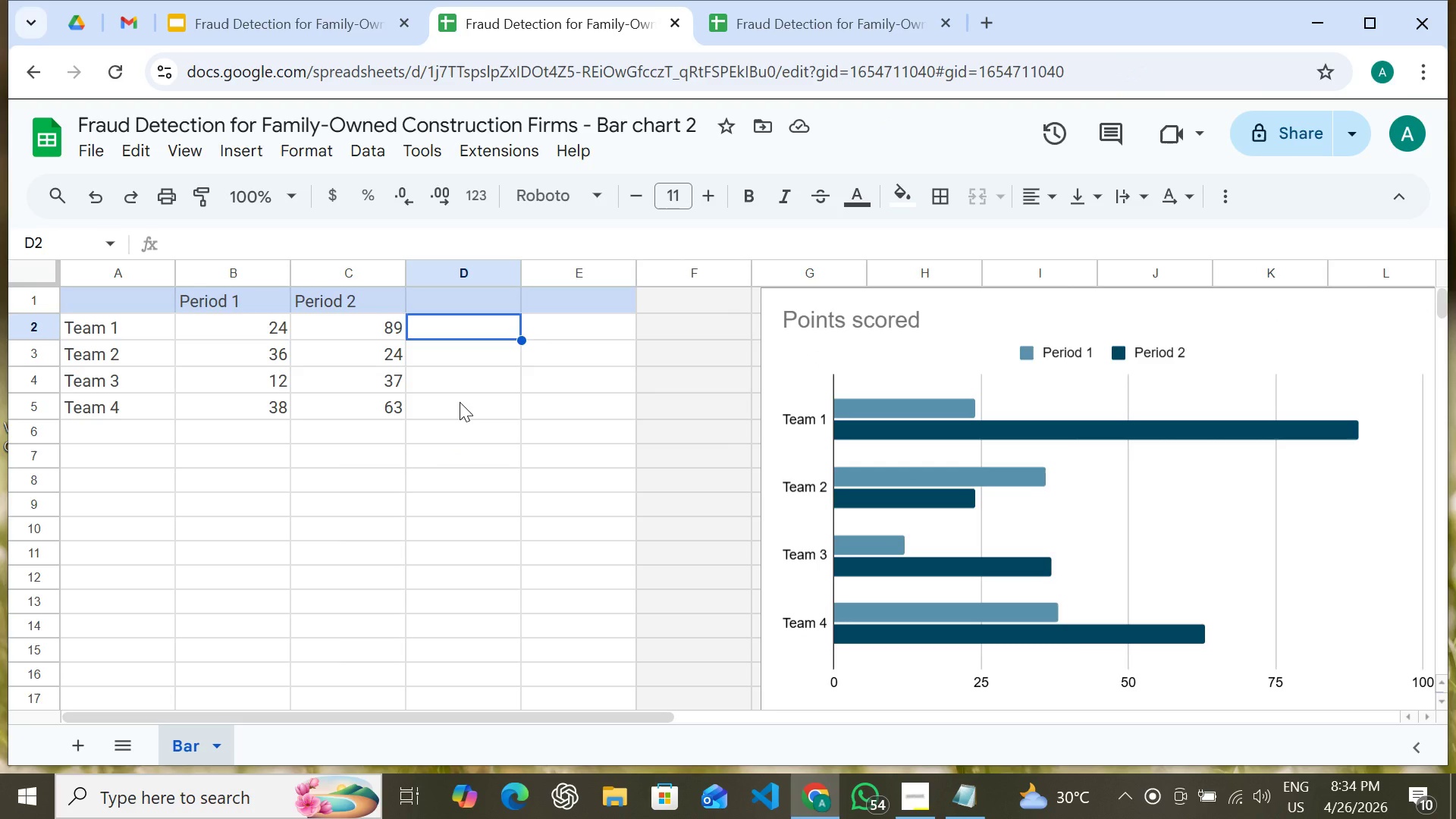 
left_click([460, 402])
 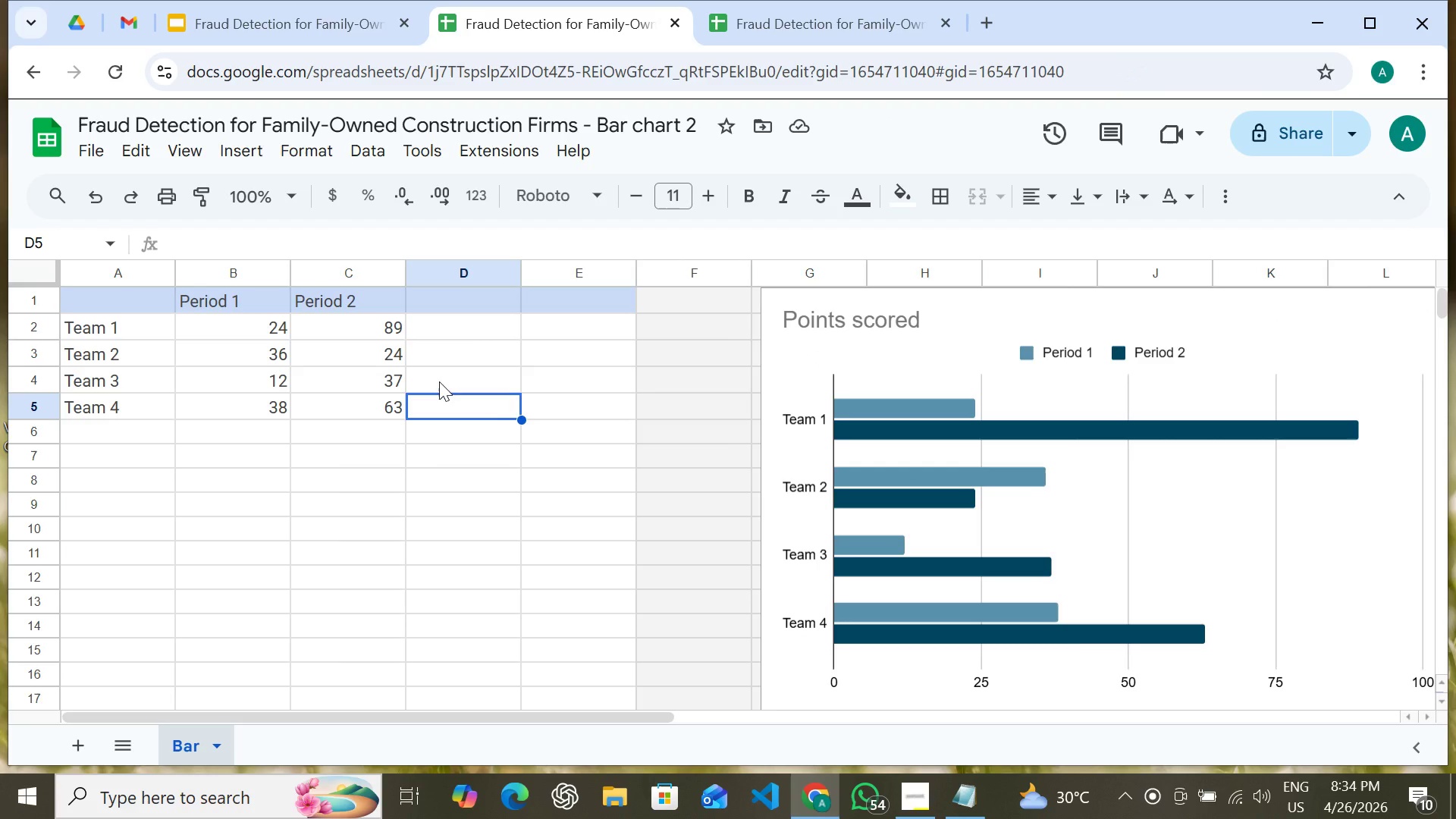 
hold_key(key=ShiftLeft, duration=1.22)
left_click([390, 326])
 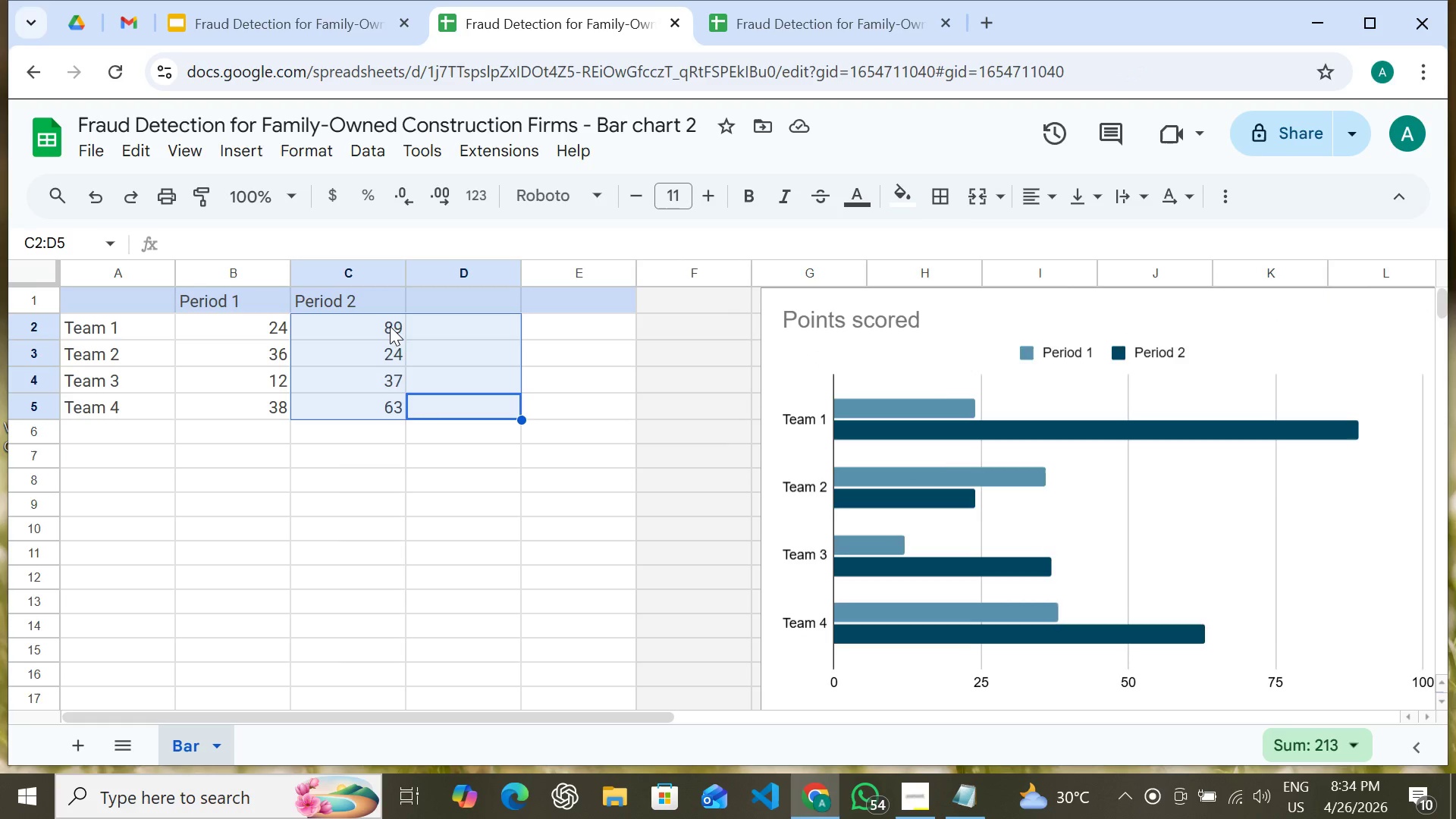 
key(Delete)
 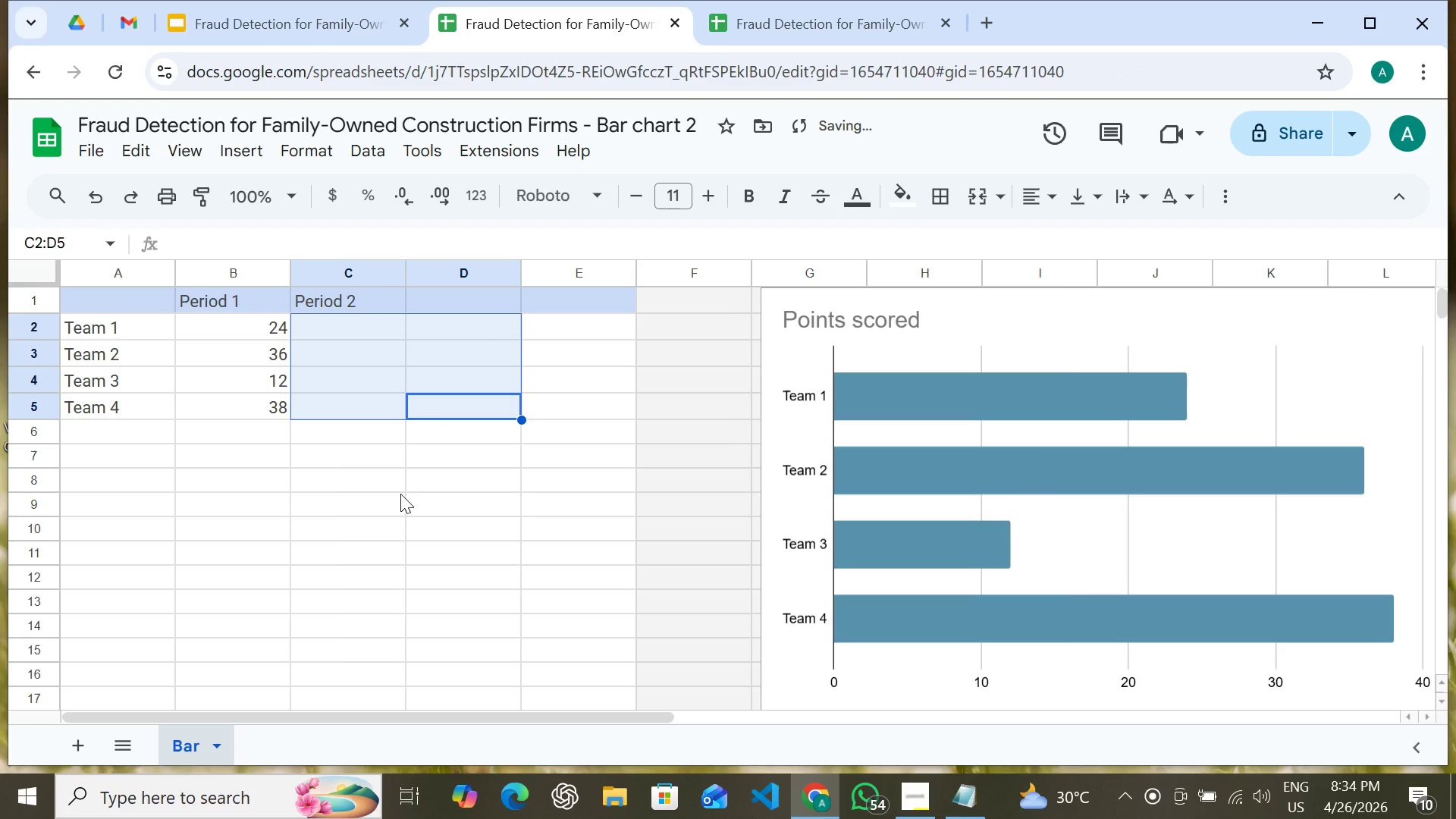 
left_click([403, 505])
 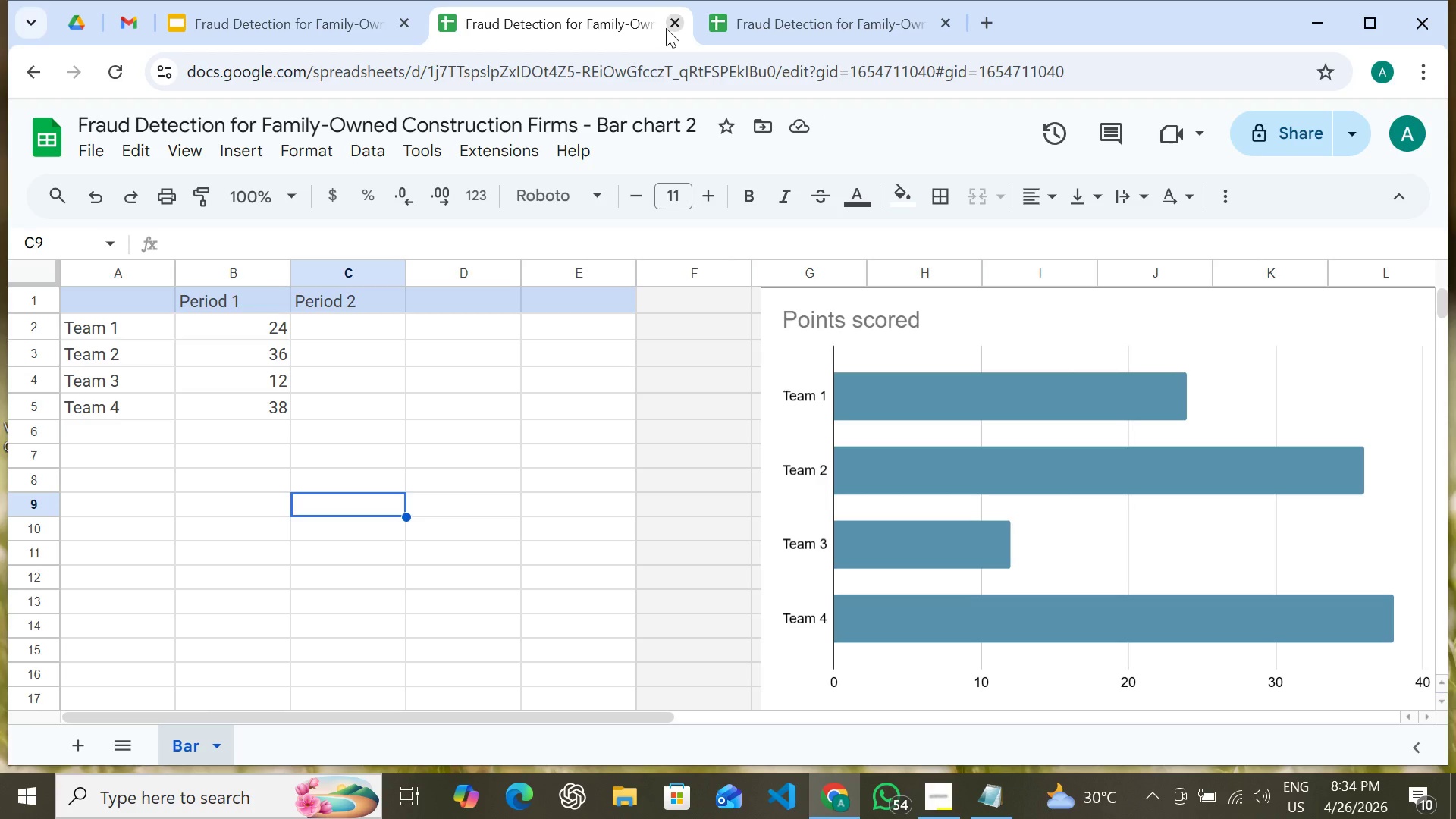 
wait(14.64)
 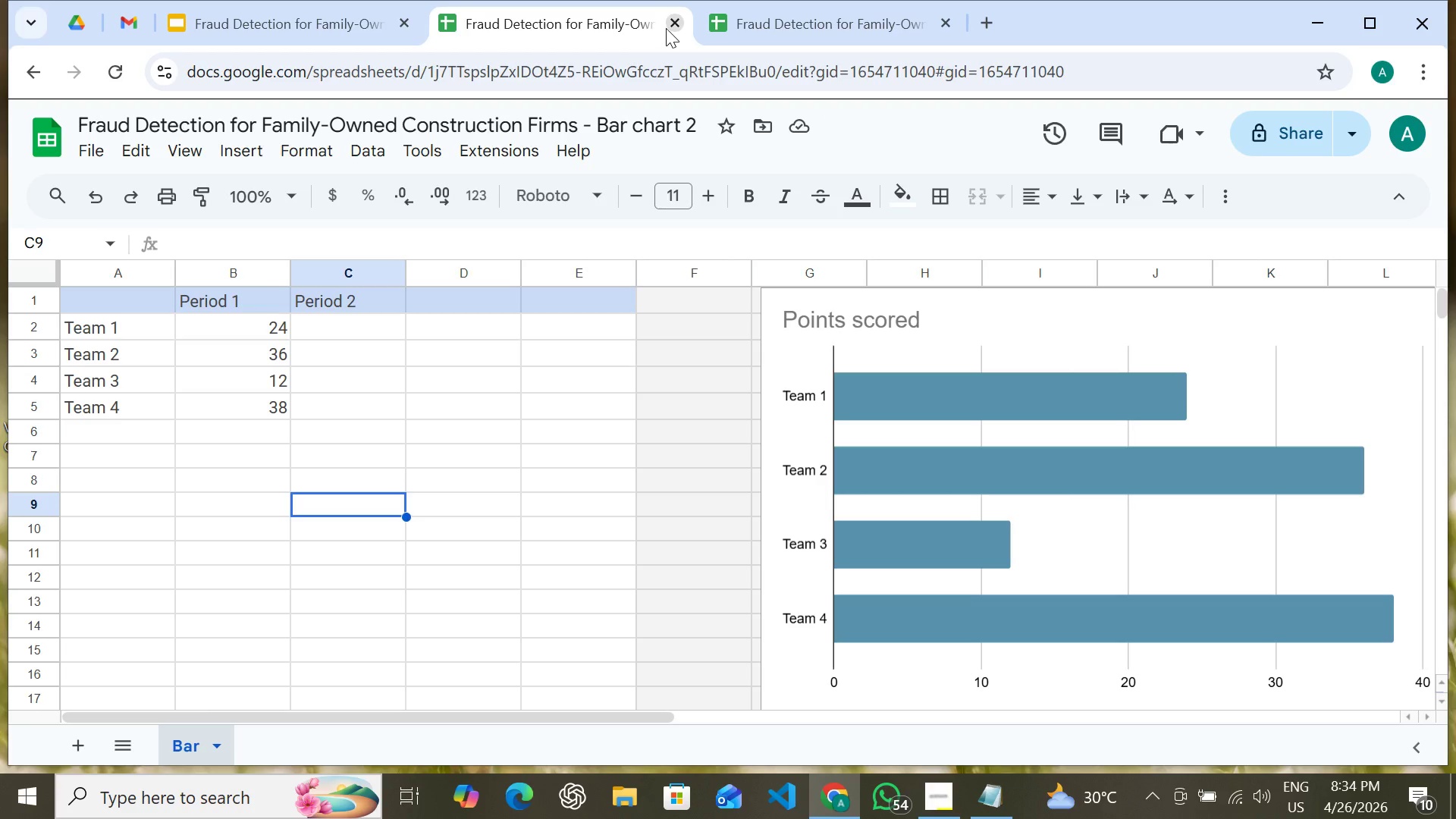 
left_click([315, 17])
 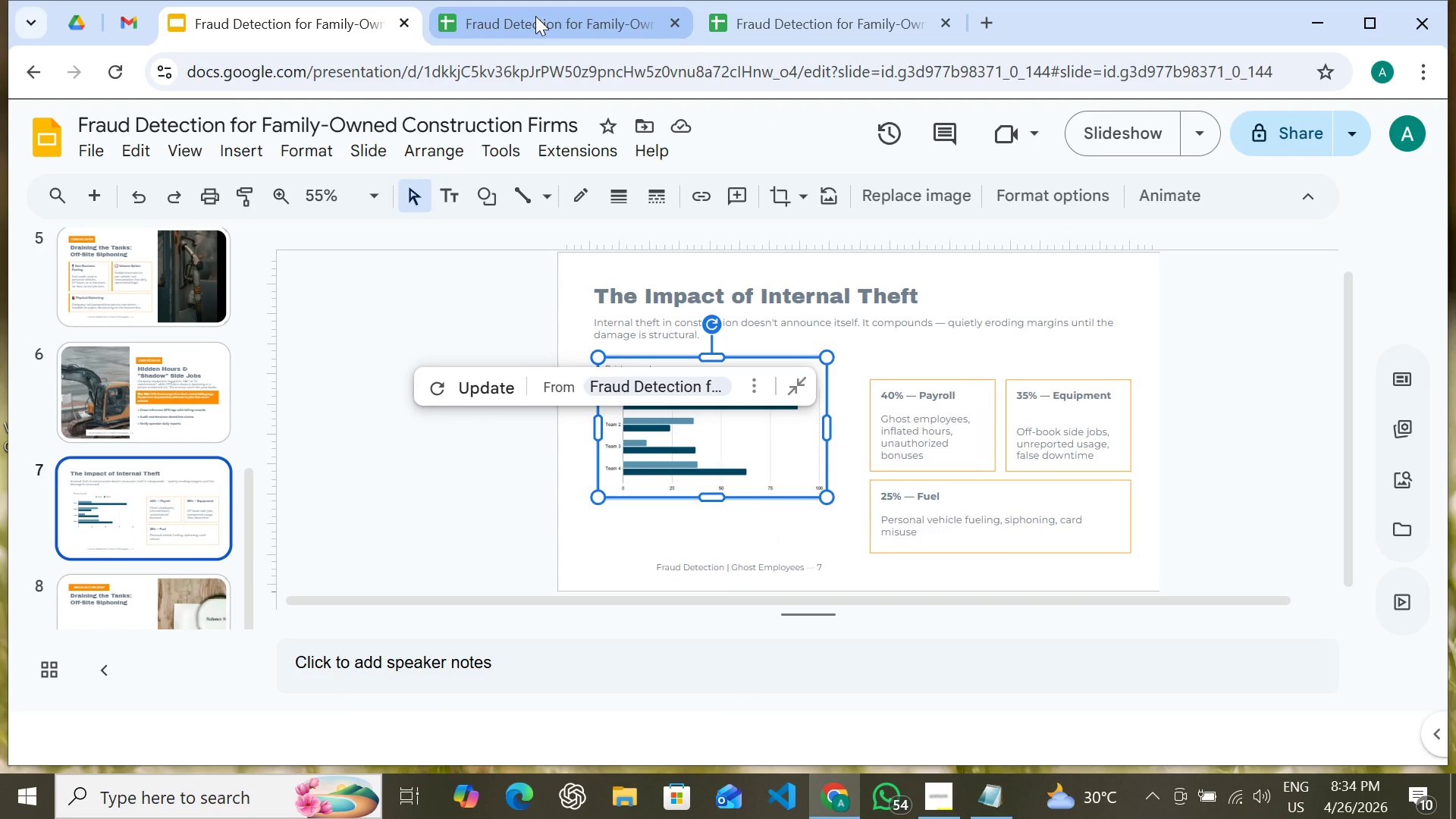 
left_click([539, 16])
 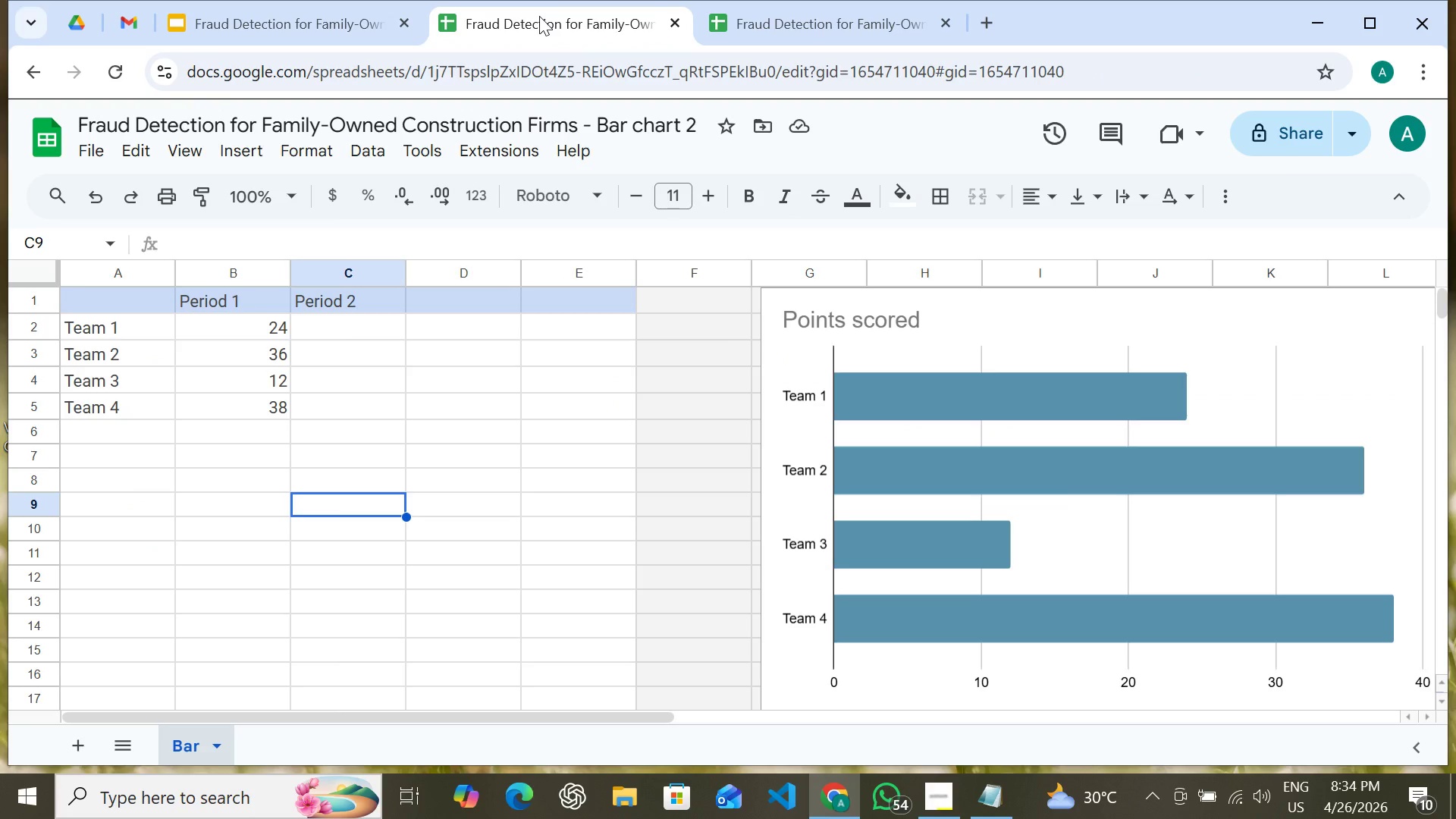 
wait(30.39)
 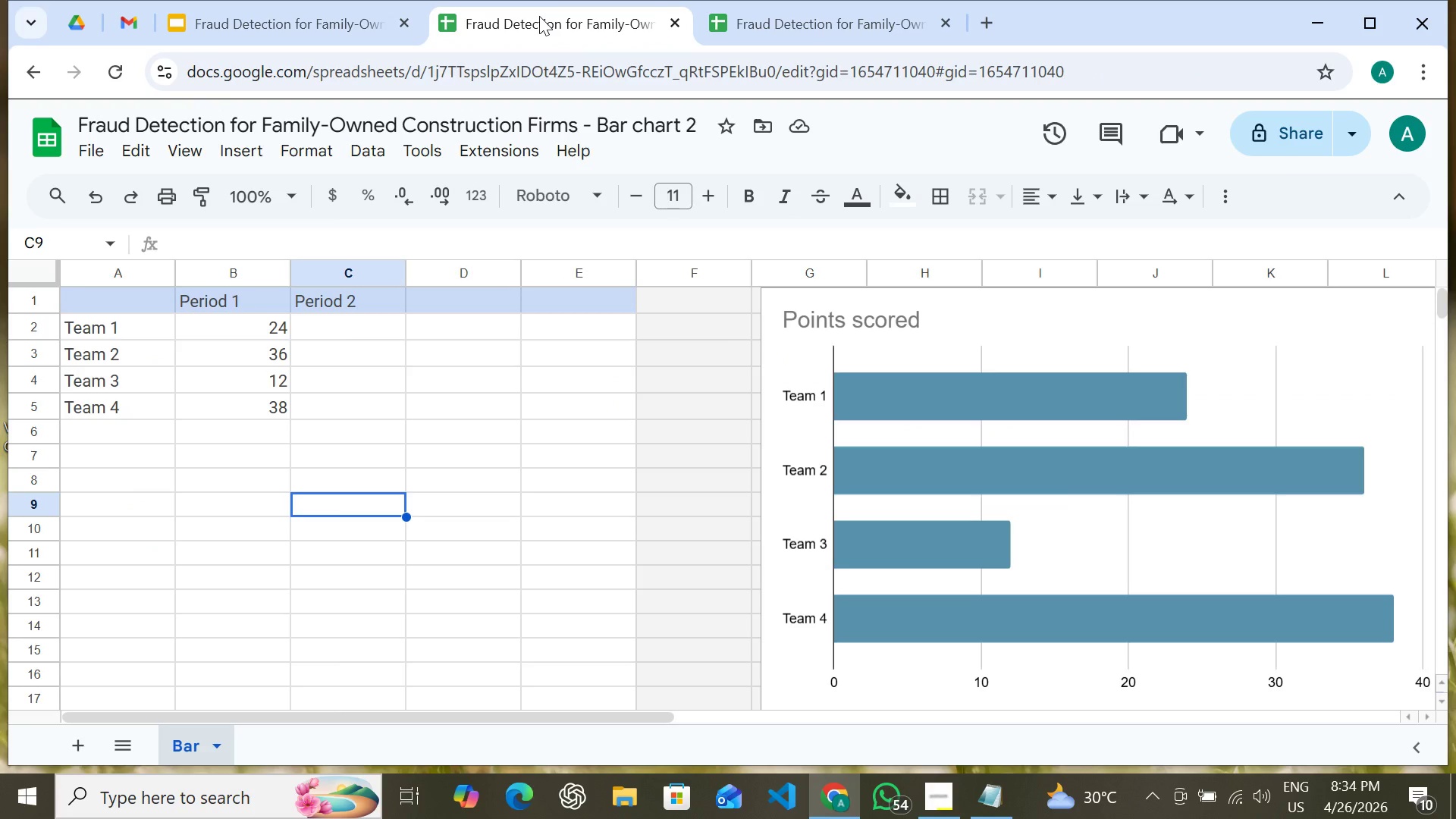 
double_click([277, 380])
 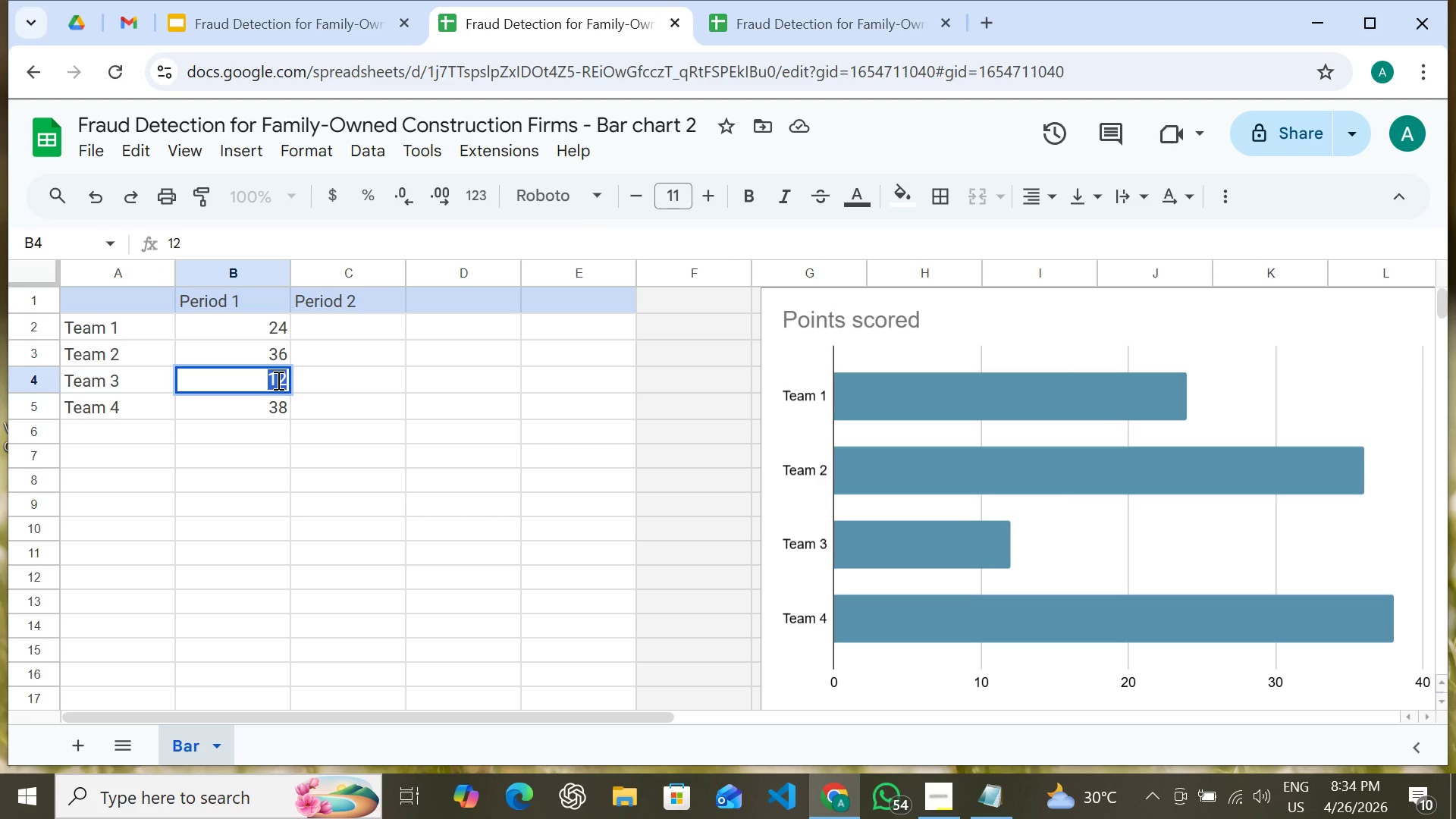 
triple_click([277, 380])
 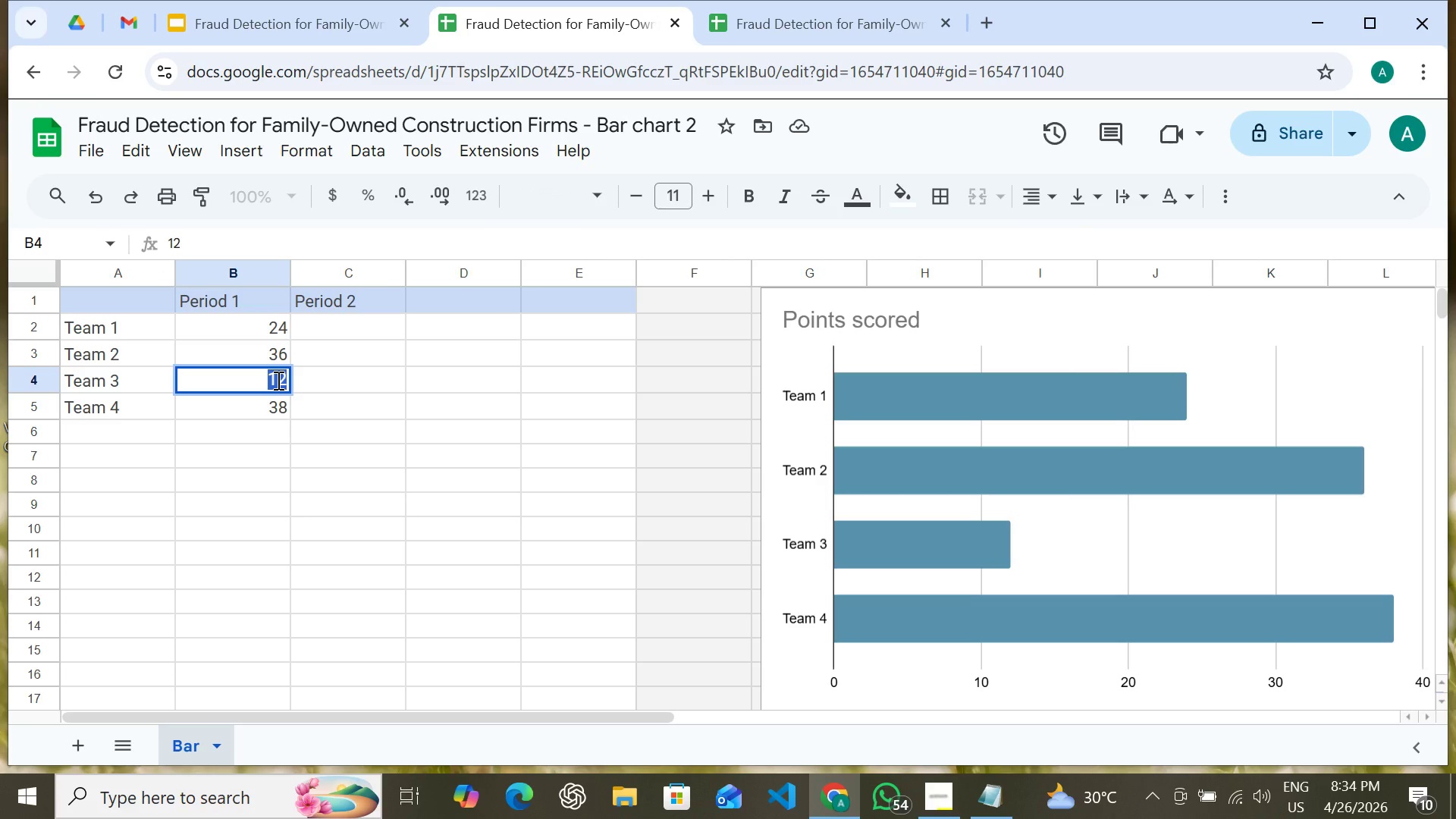 
triple_click([277, 380])
 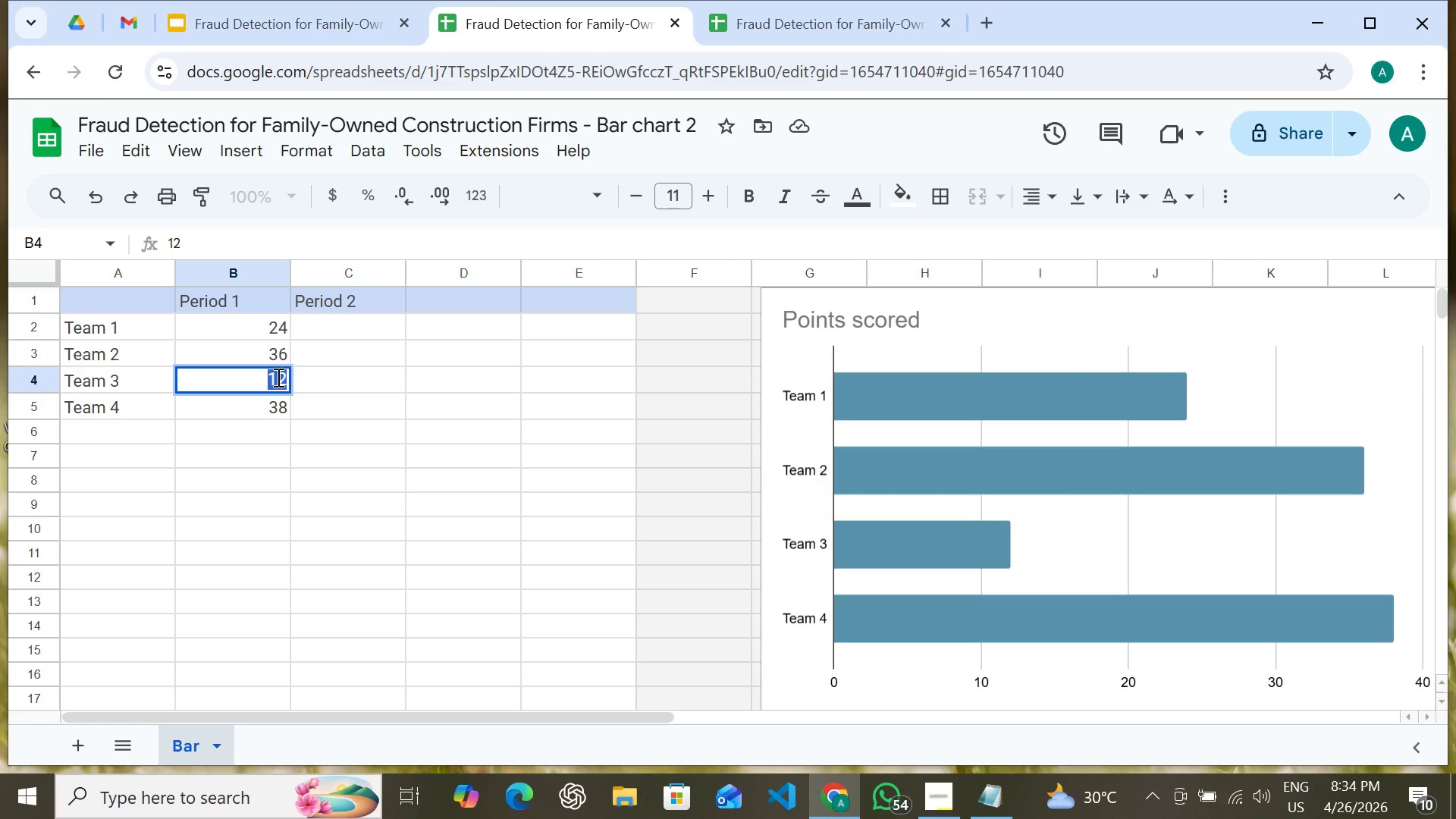 
type(25)
 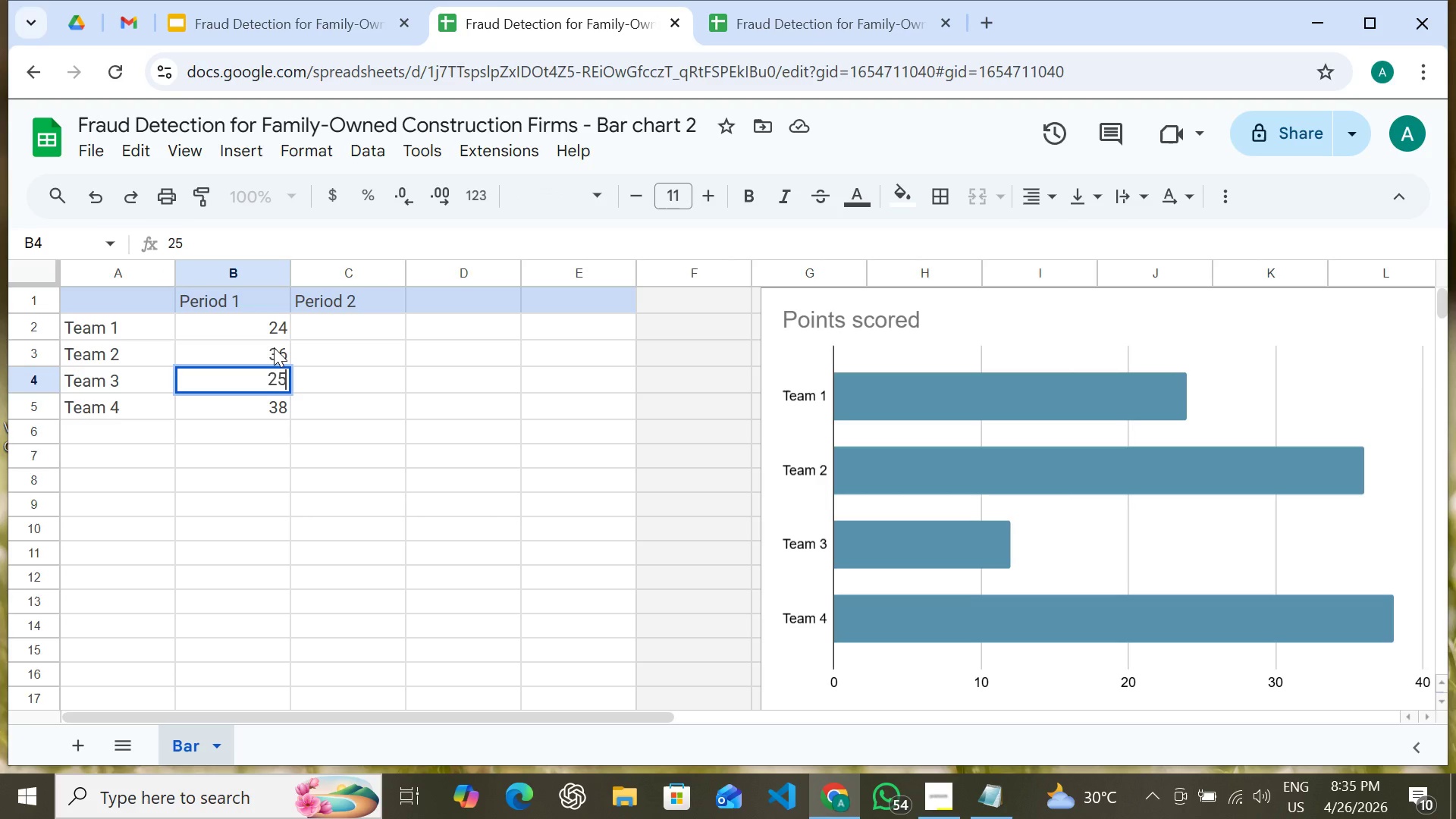 
double_click([274, 347])
 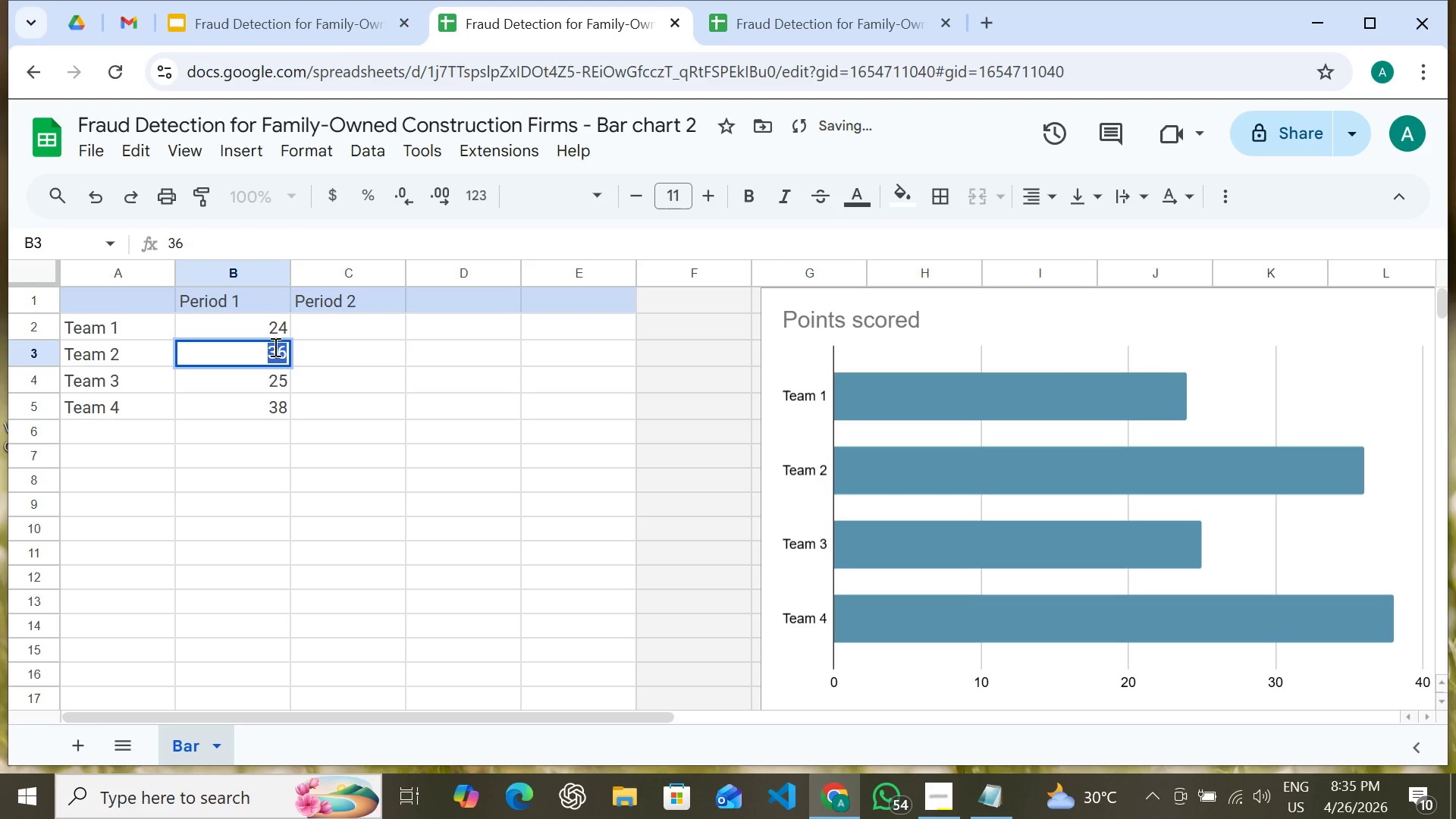 
triple_click([274, 347])
 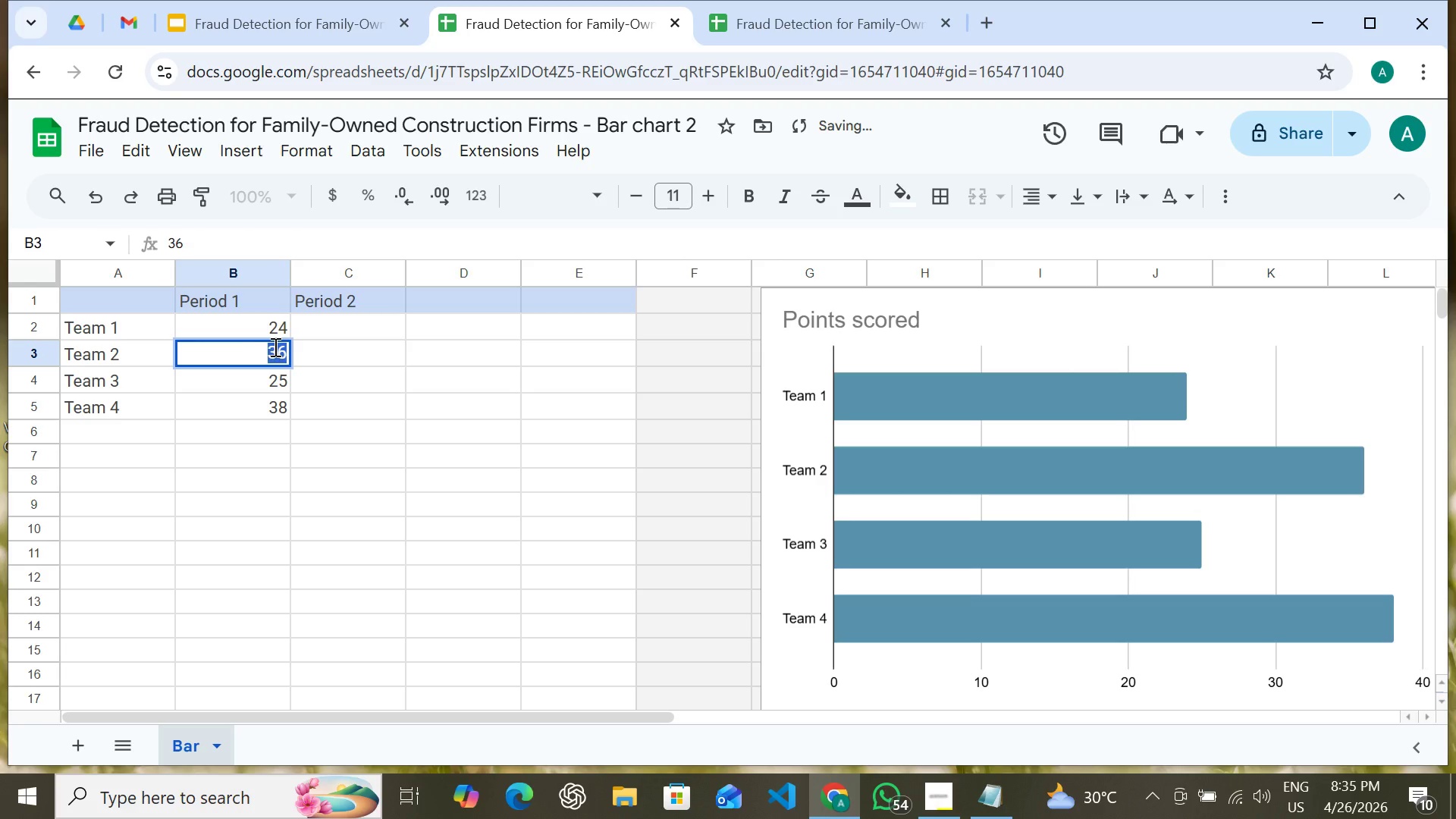 
type(39)
key(Backspace)
type(0)
 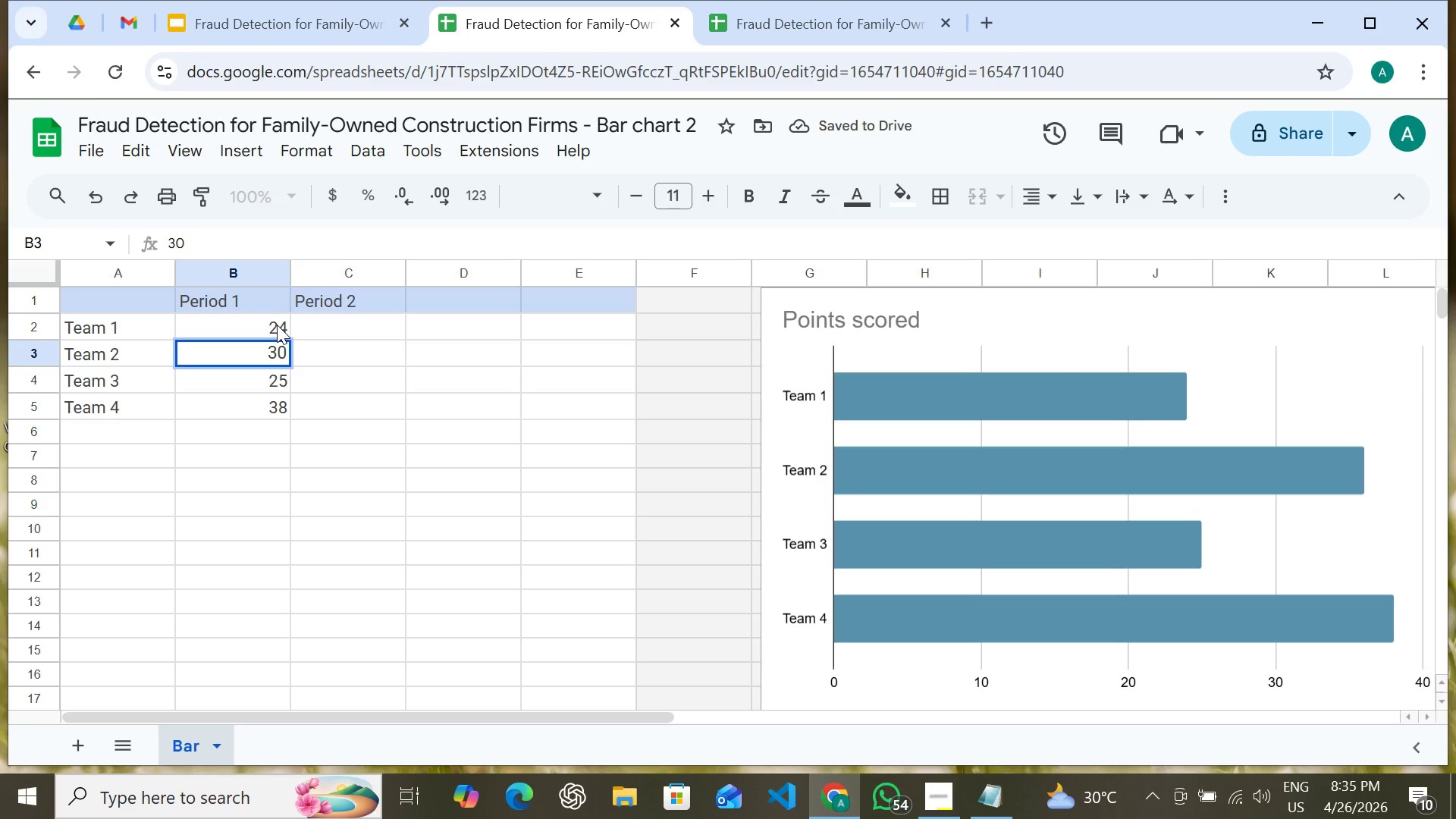 
double_click([278, 324])
 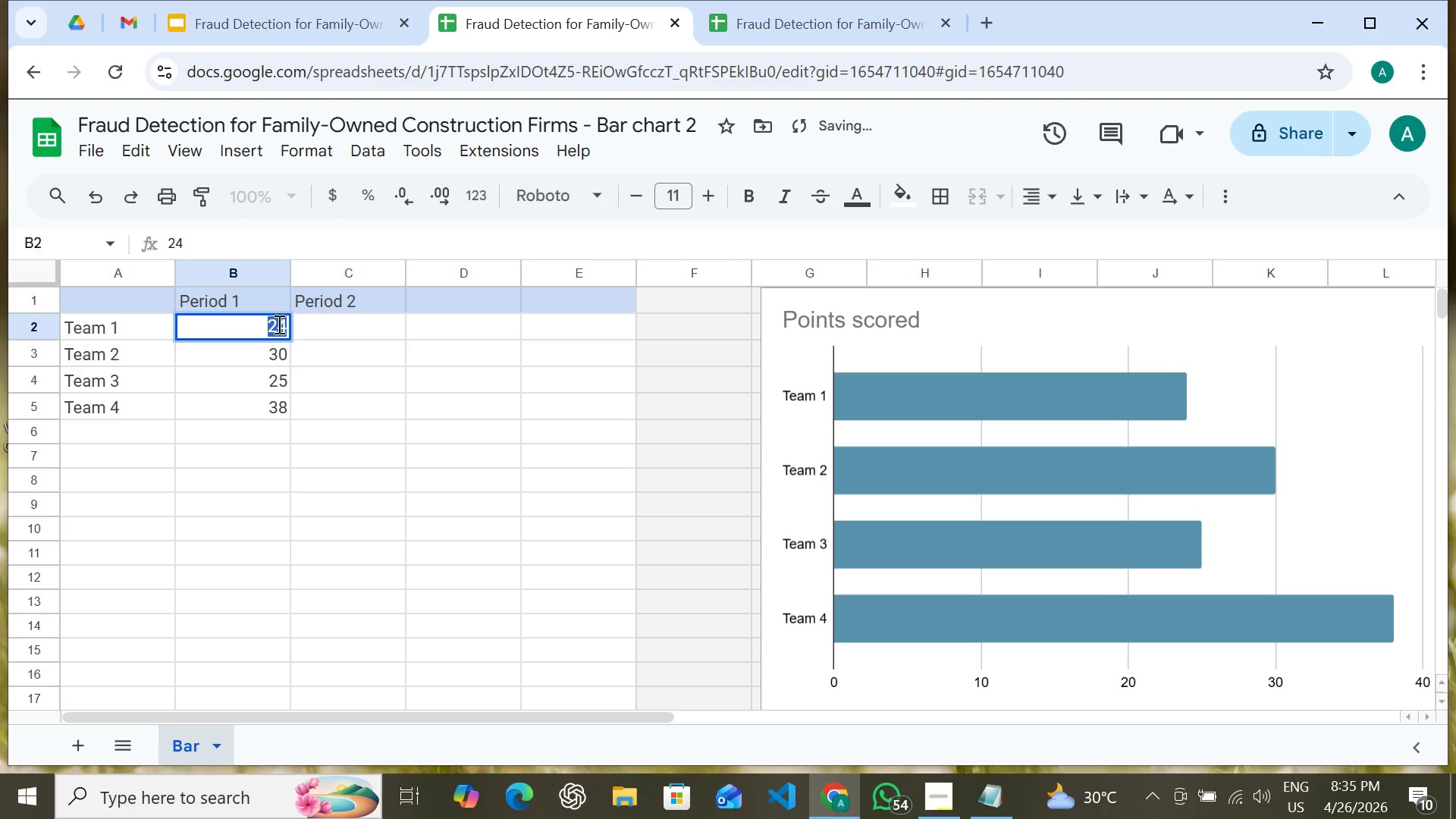 
triple_click([278, 324])
 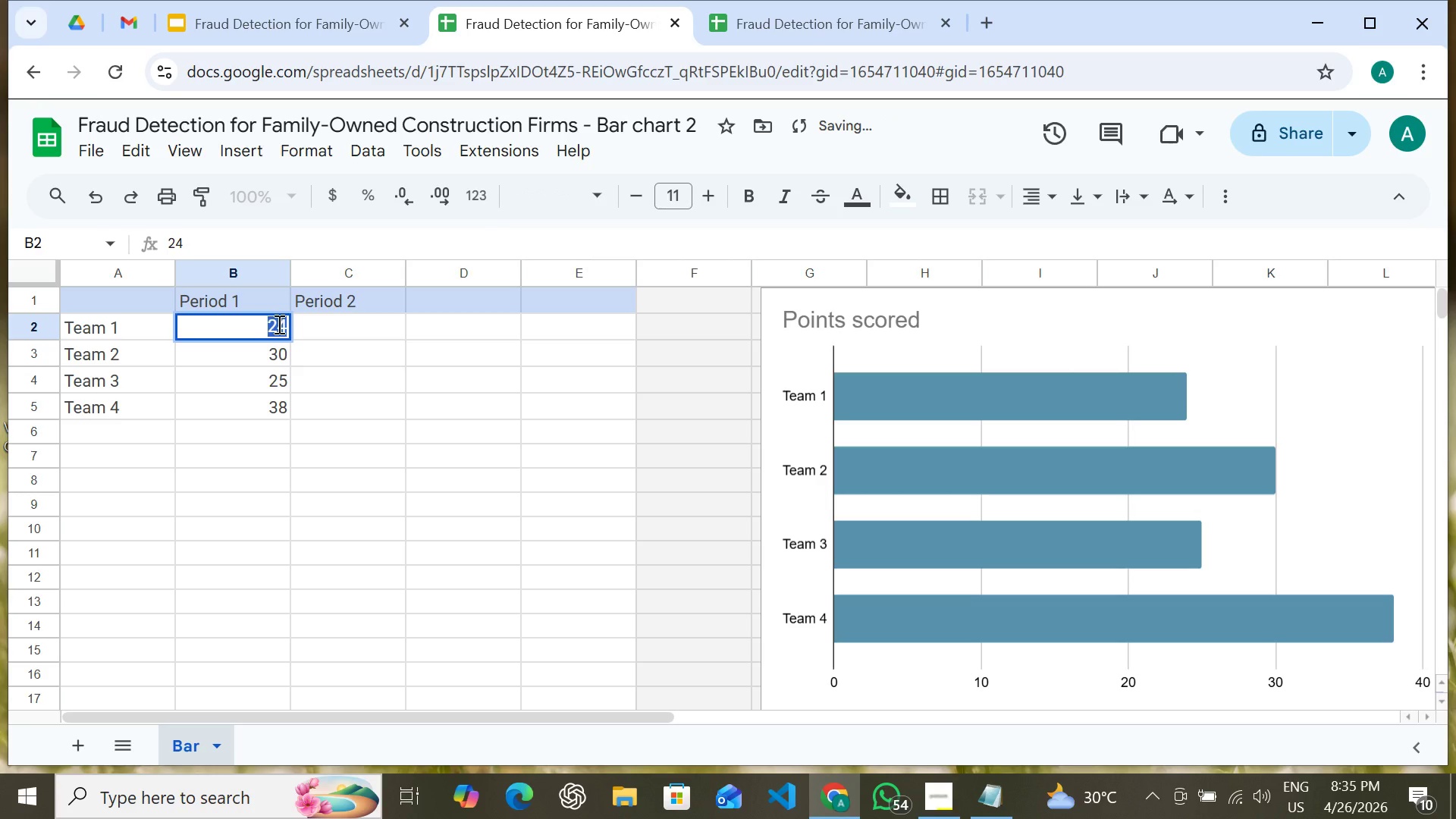 
type(40)
 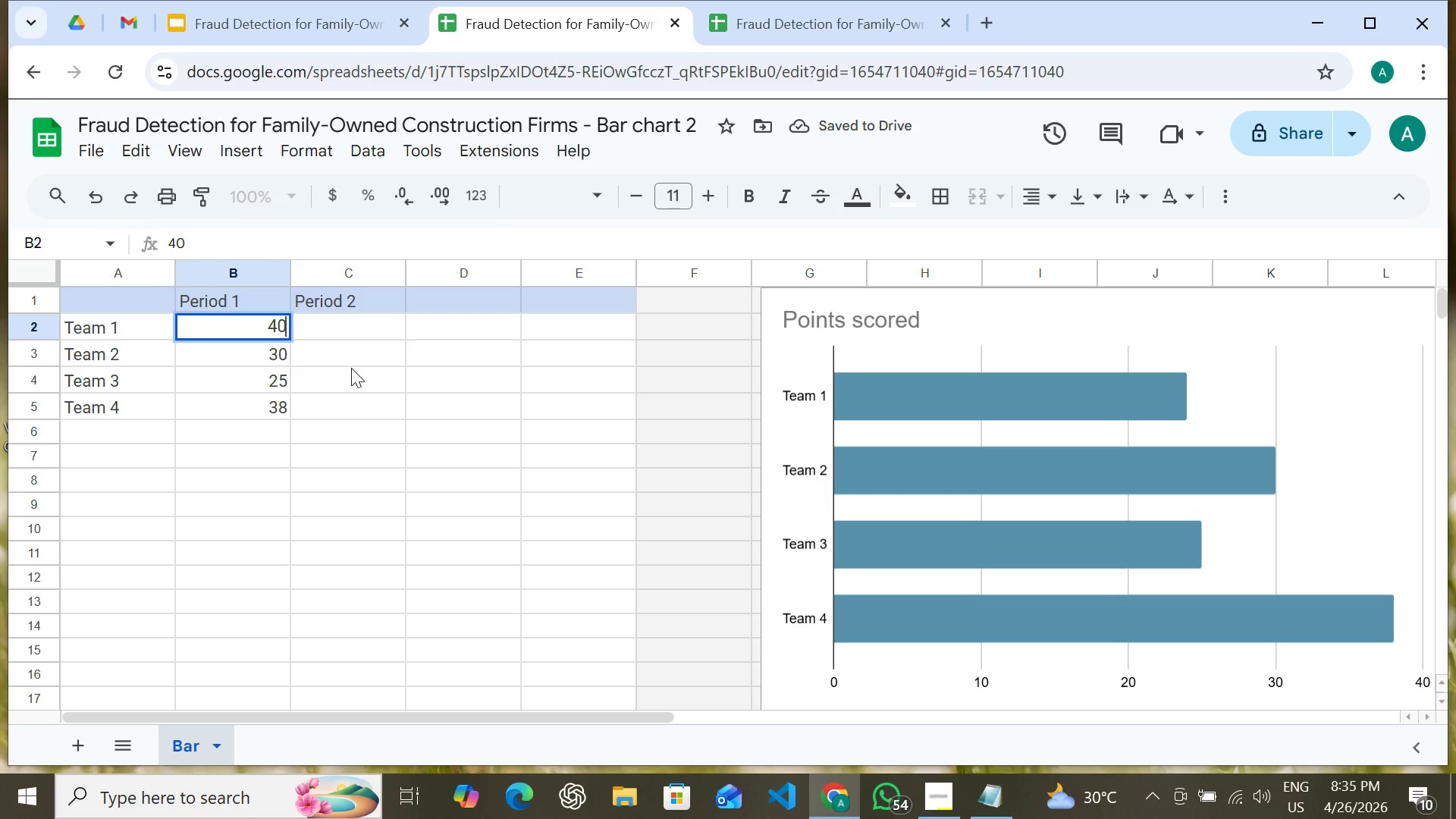 
left_click([351, 368])
 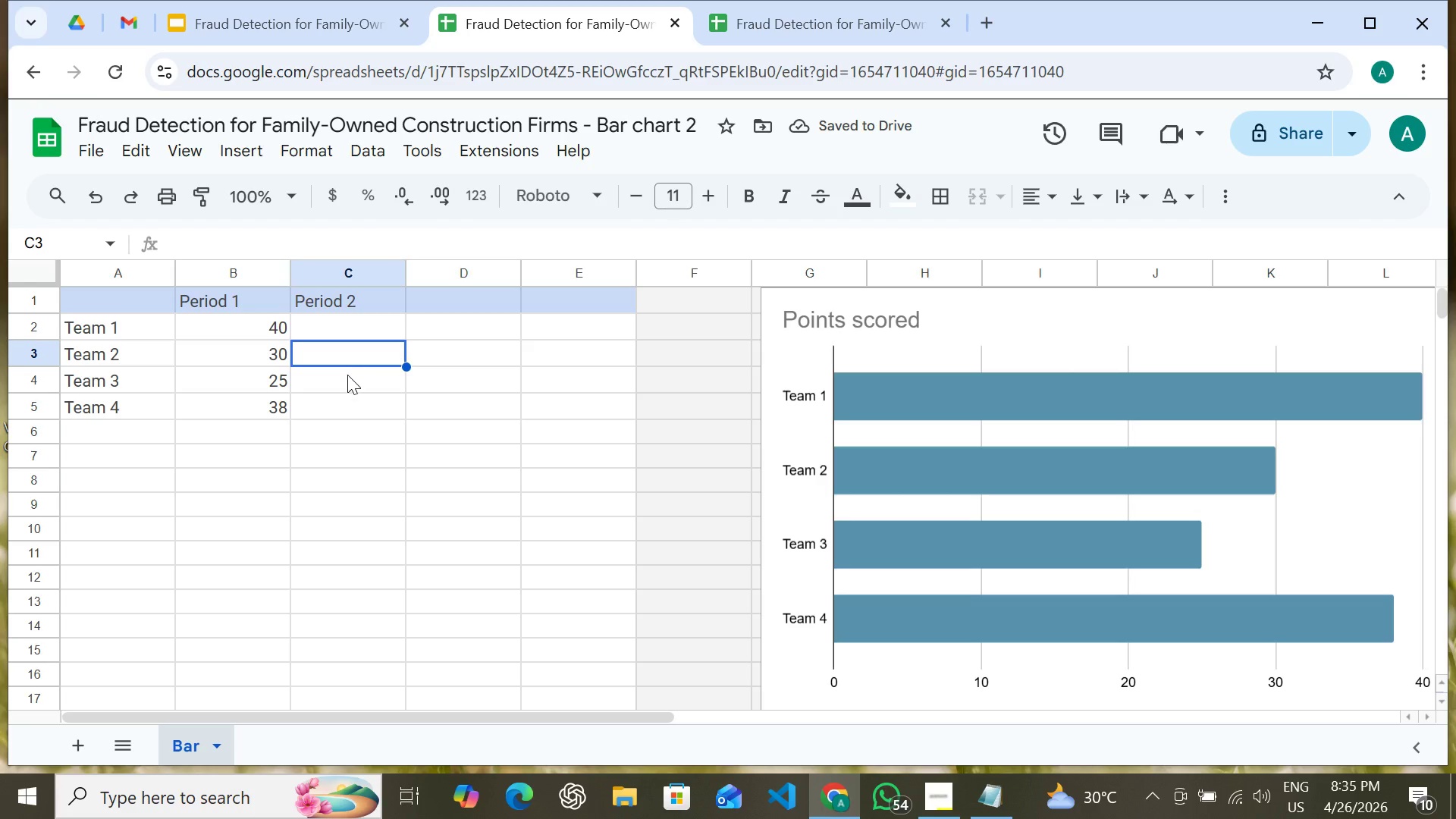 
hold_key(key=ShiftLeft, duration=1.53)
left_click([228, 408])
 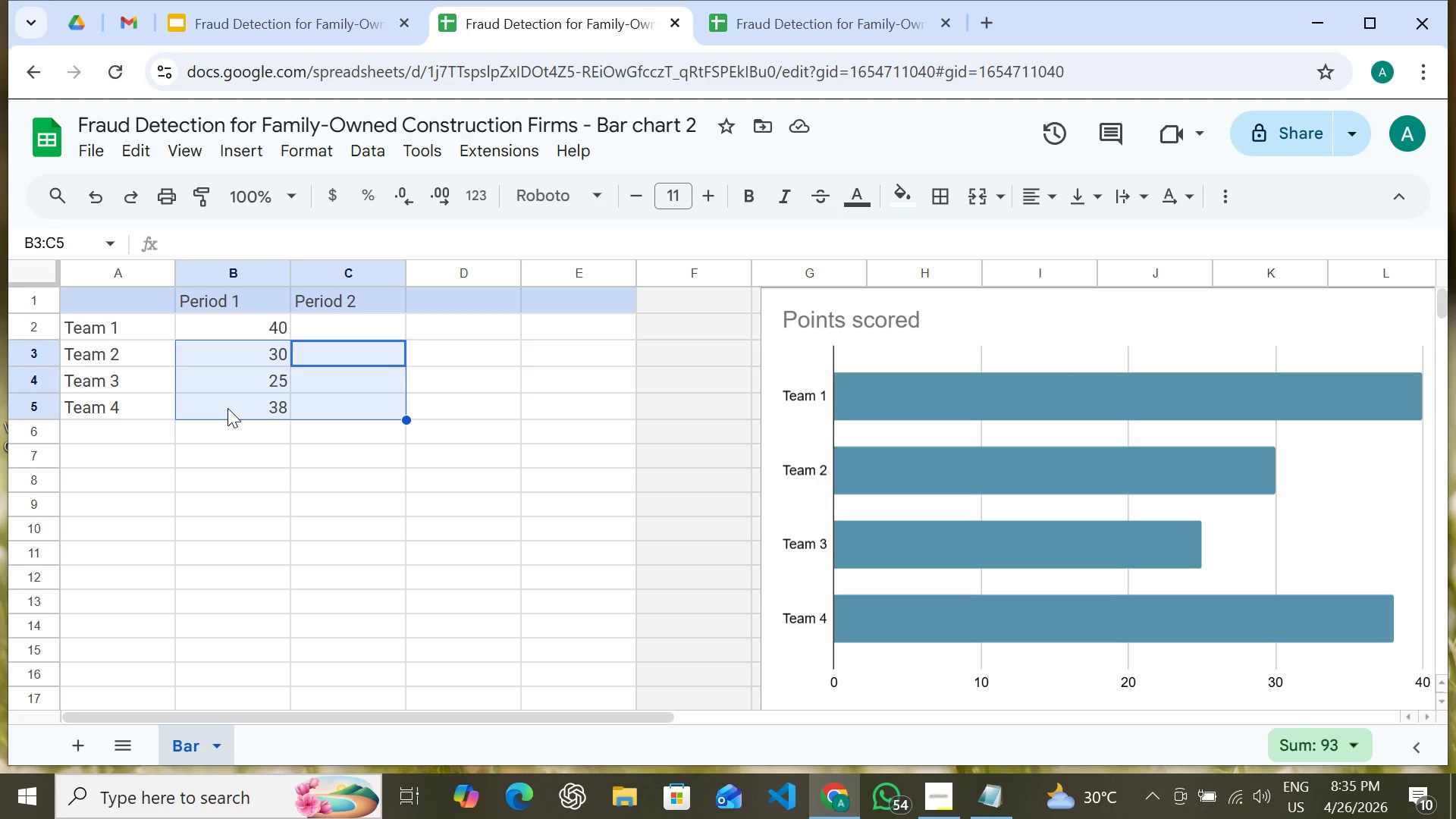 
hold_key(key=ShiftLeft, duration=0.34)
 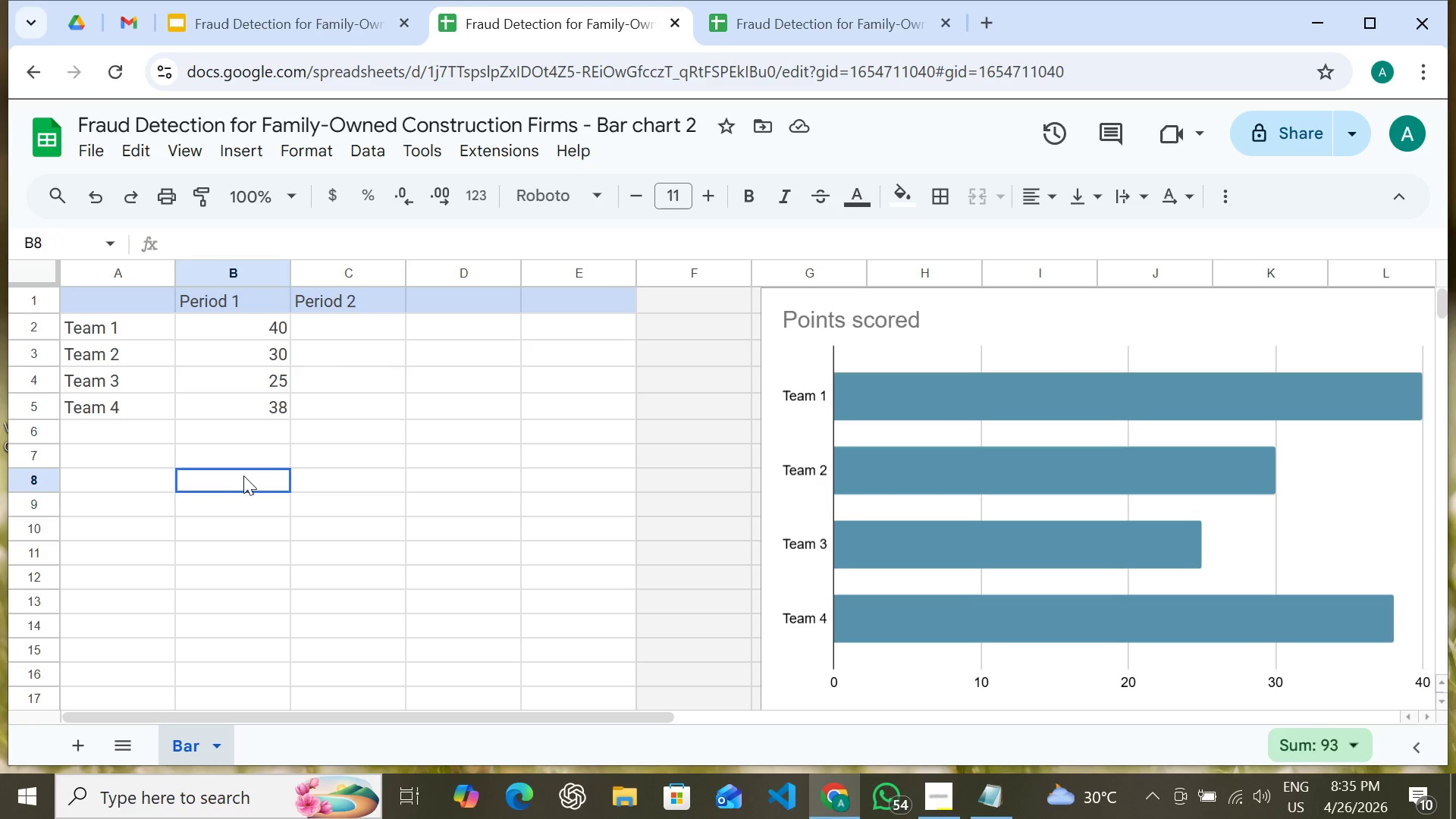 
left_click([243, 475])
 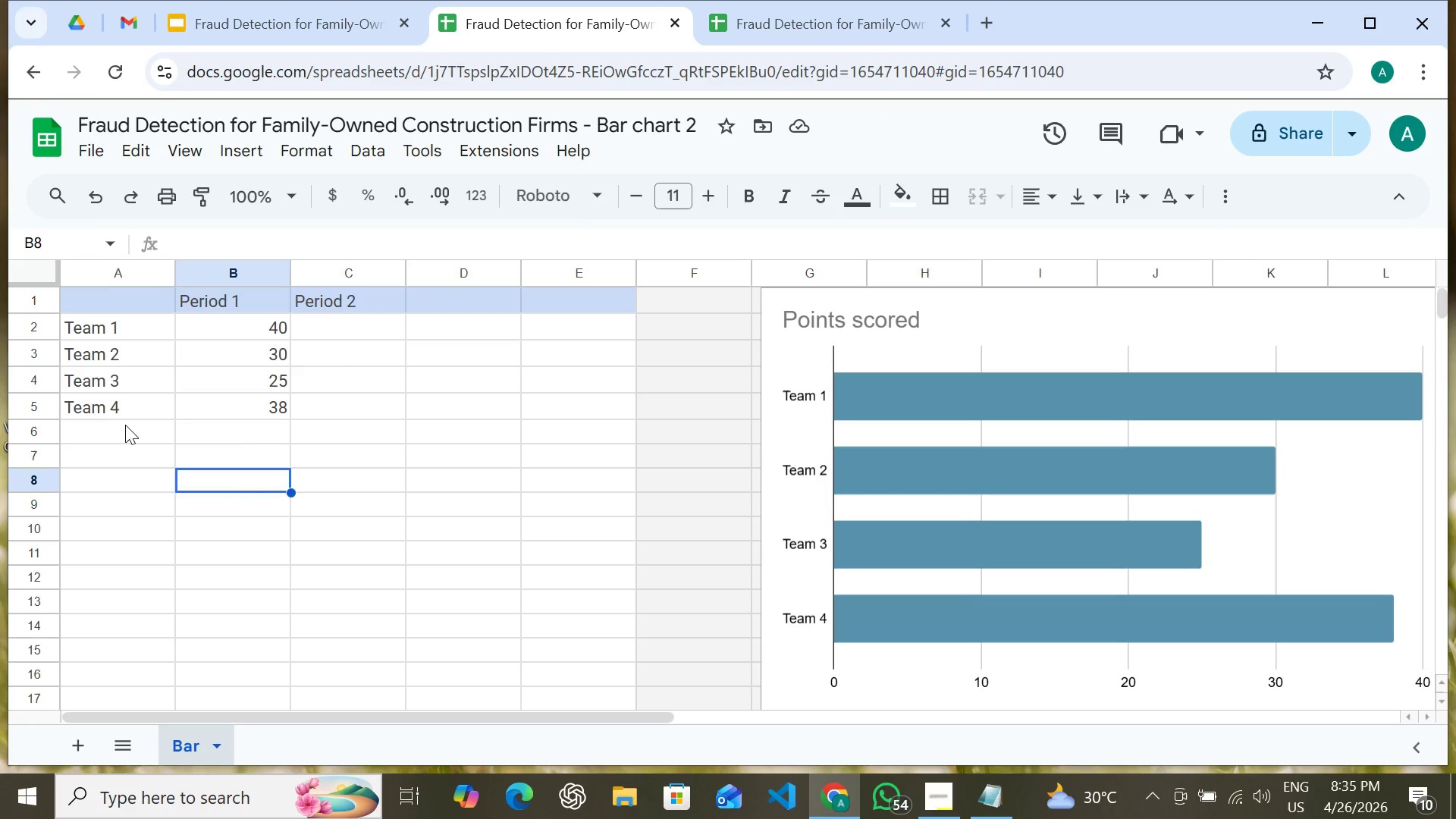 
left_click([125, 425])
 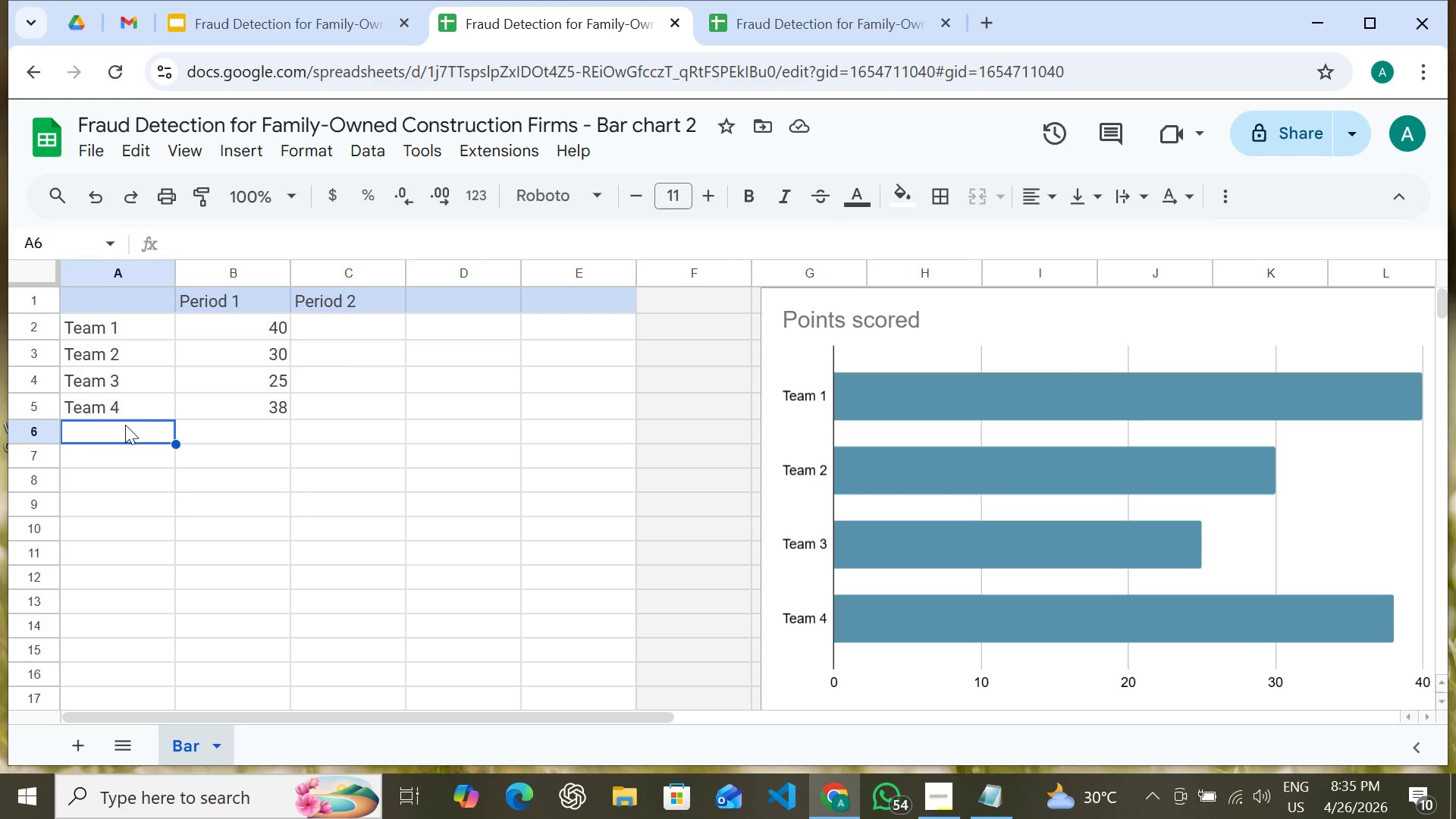 
hold_key(key=ShiftLeft, duration=1.53)
left_click([107, 409])
 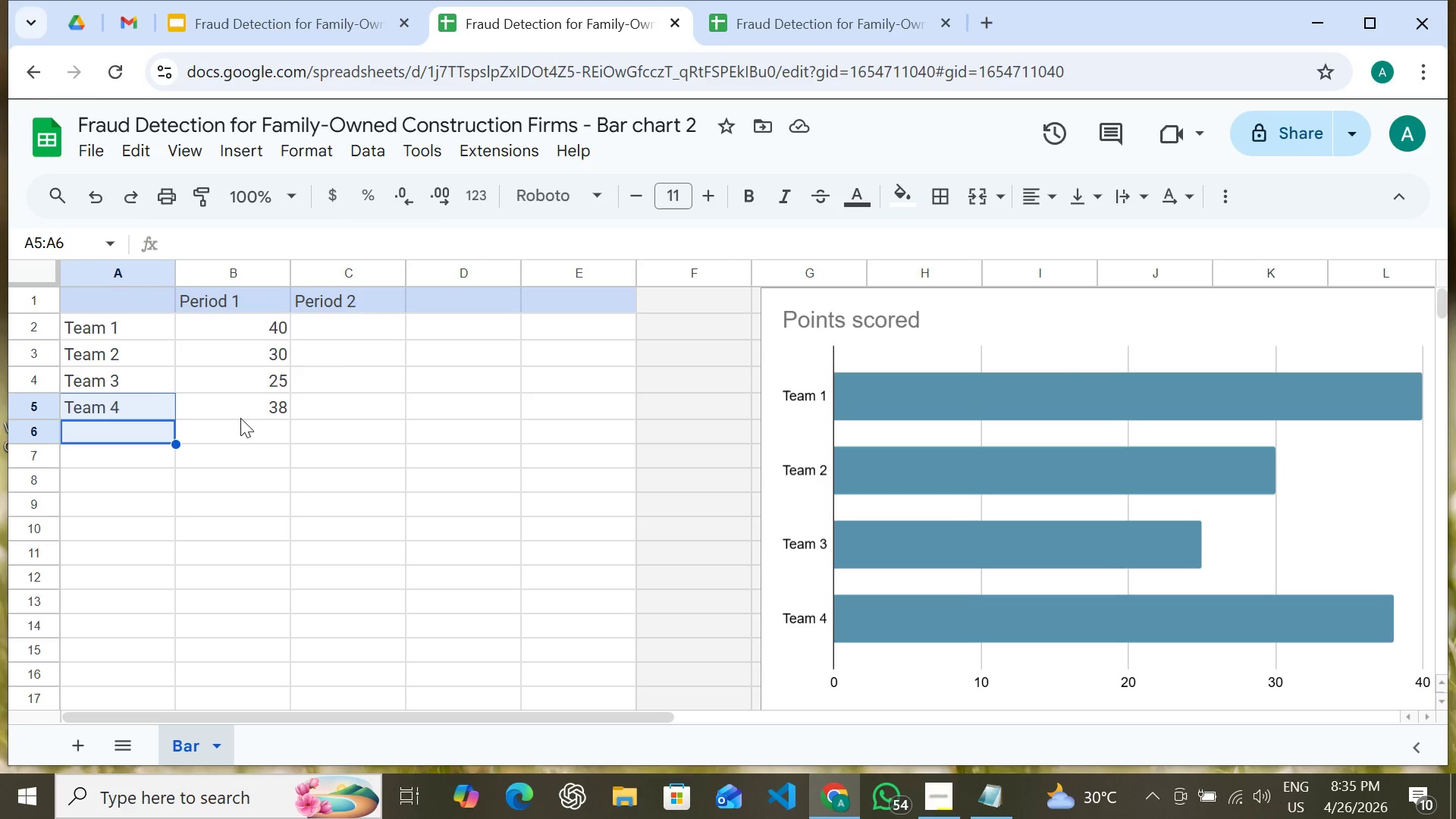 
hold_key(key=ShiftLeft, duration=1.23)
left_click([254, 407])
 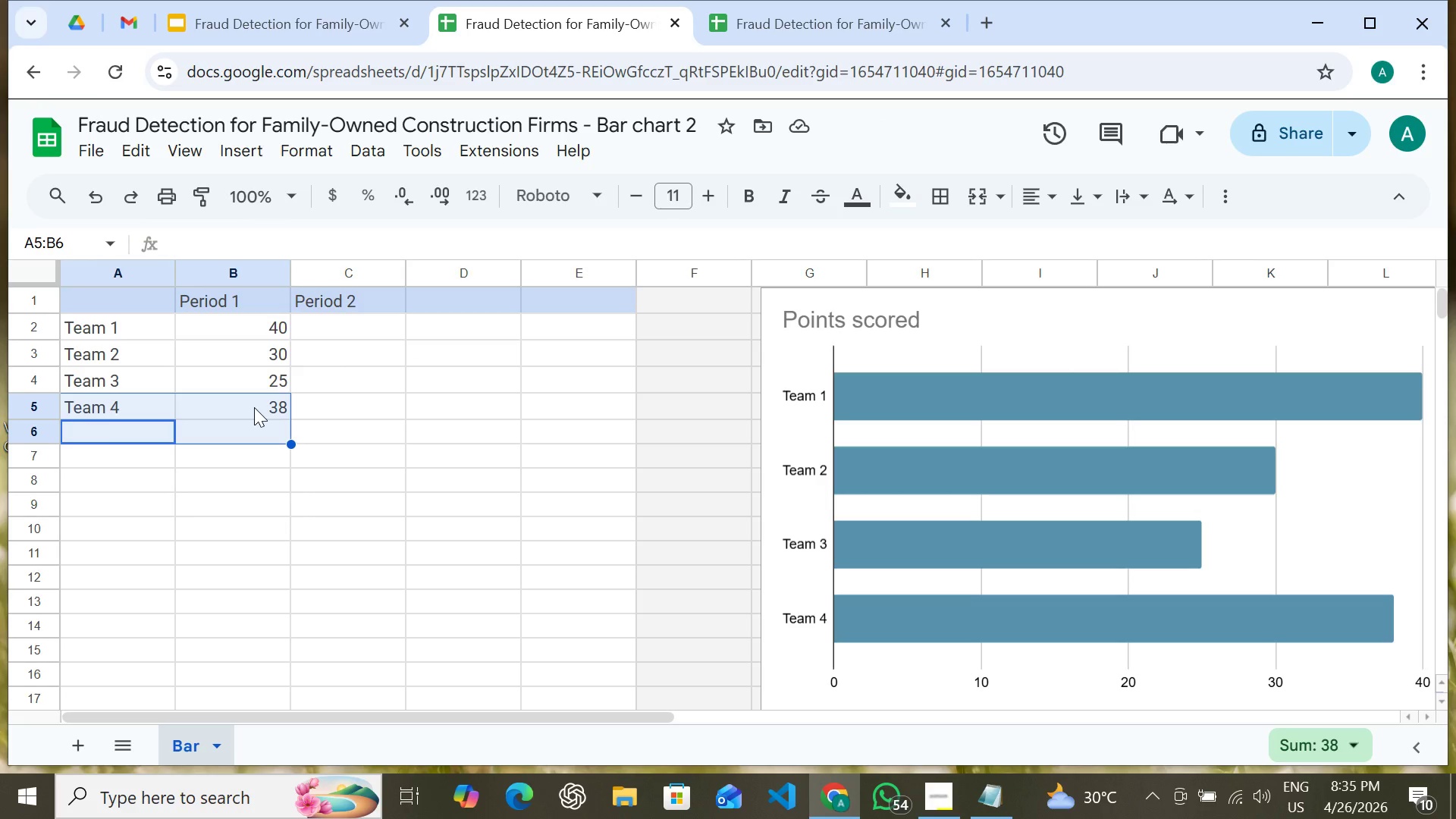 
key(Delete)
 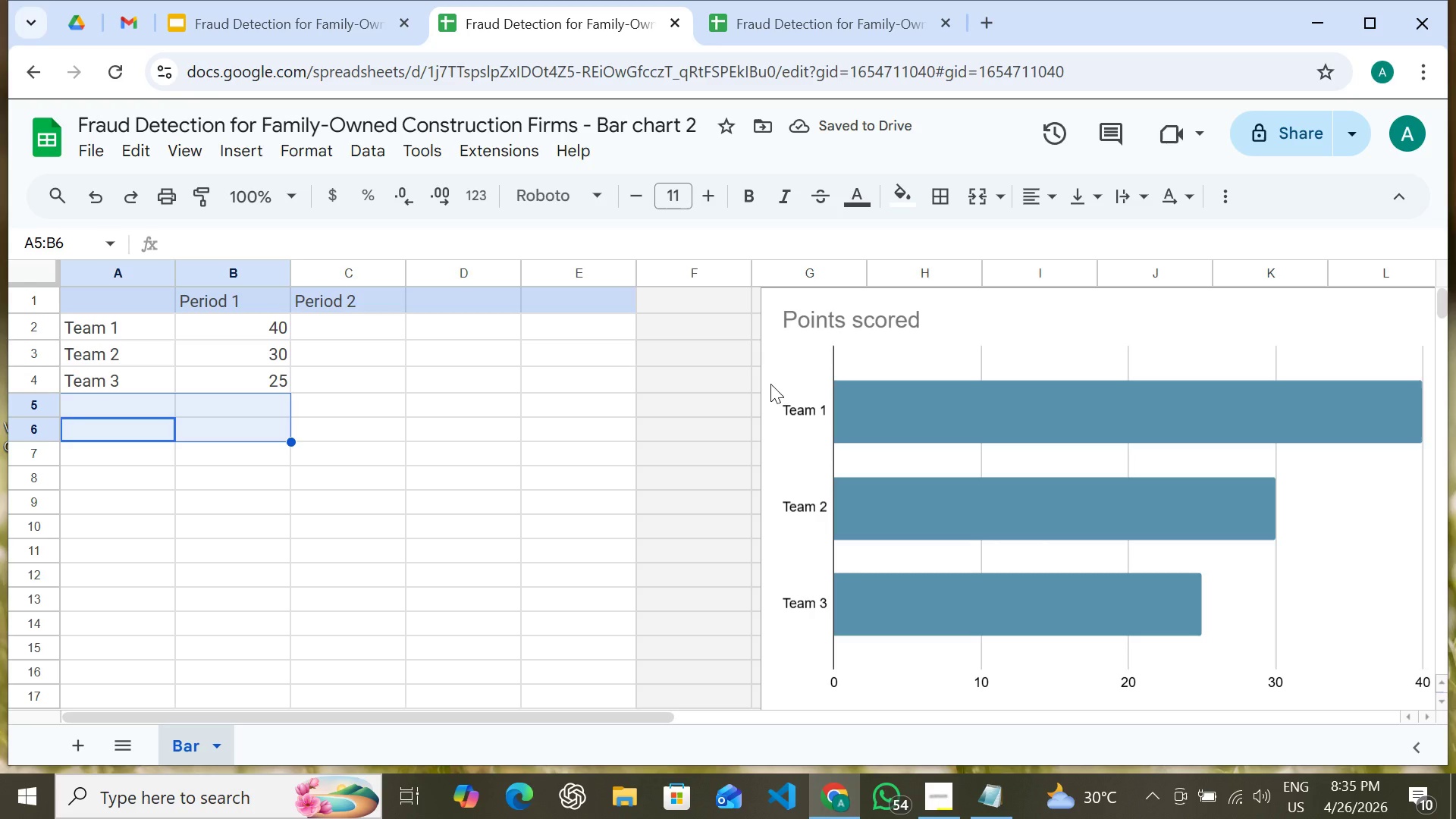 
hold_key(key=ShiftLeft, duration=1.27)
left_click([886, 312])
 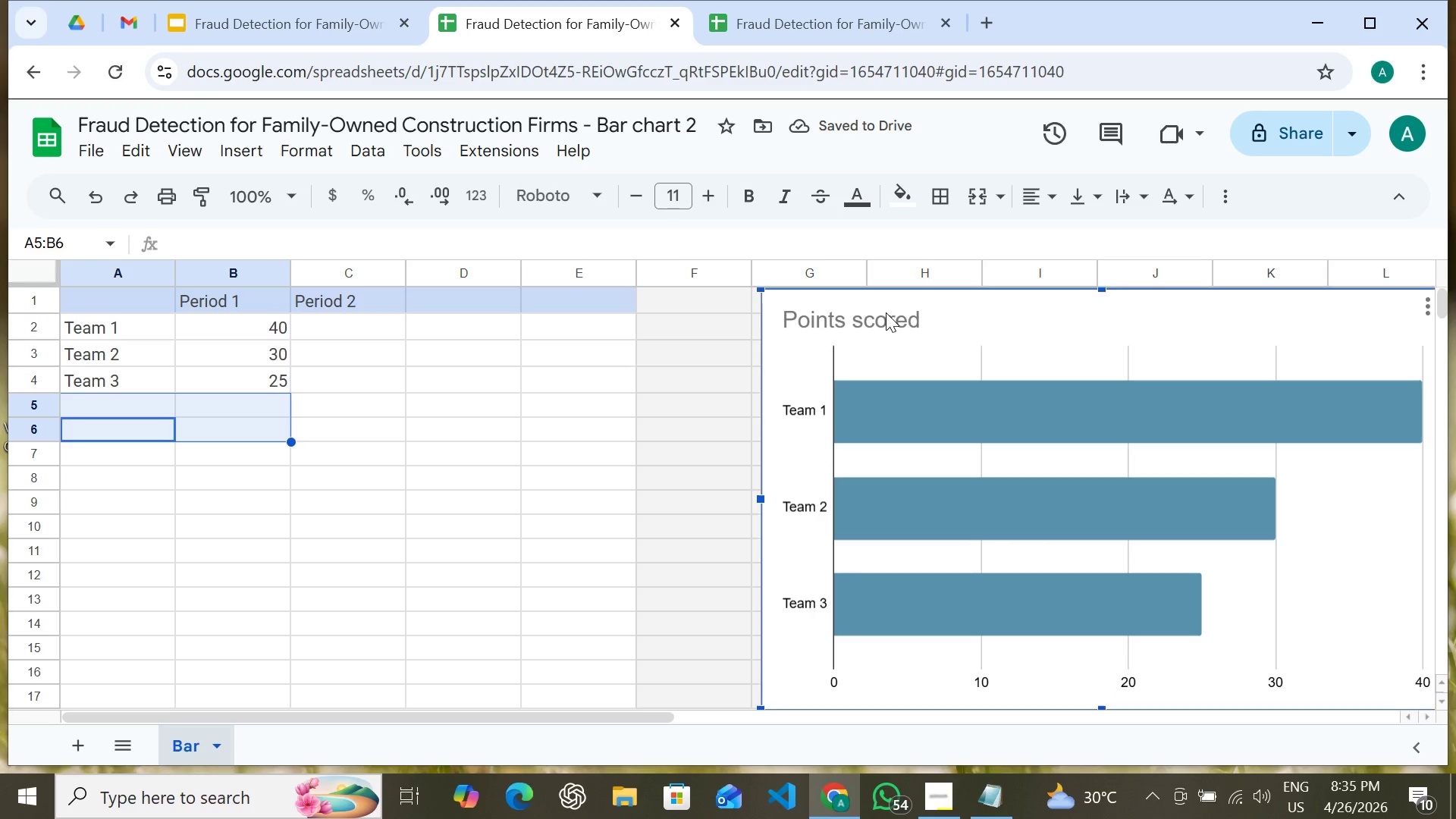 
double_click([886, 312])
 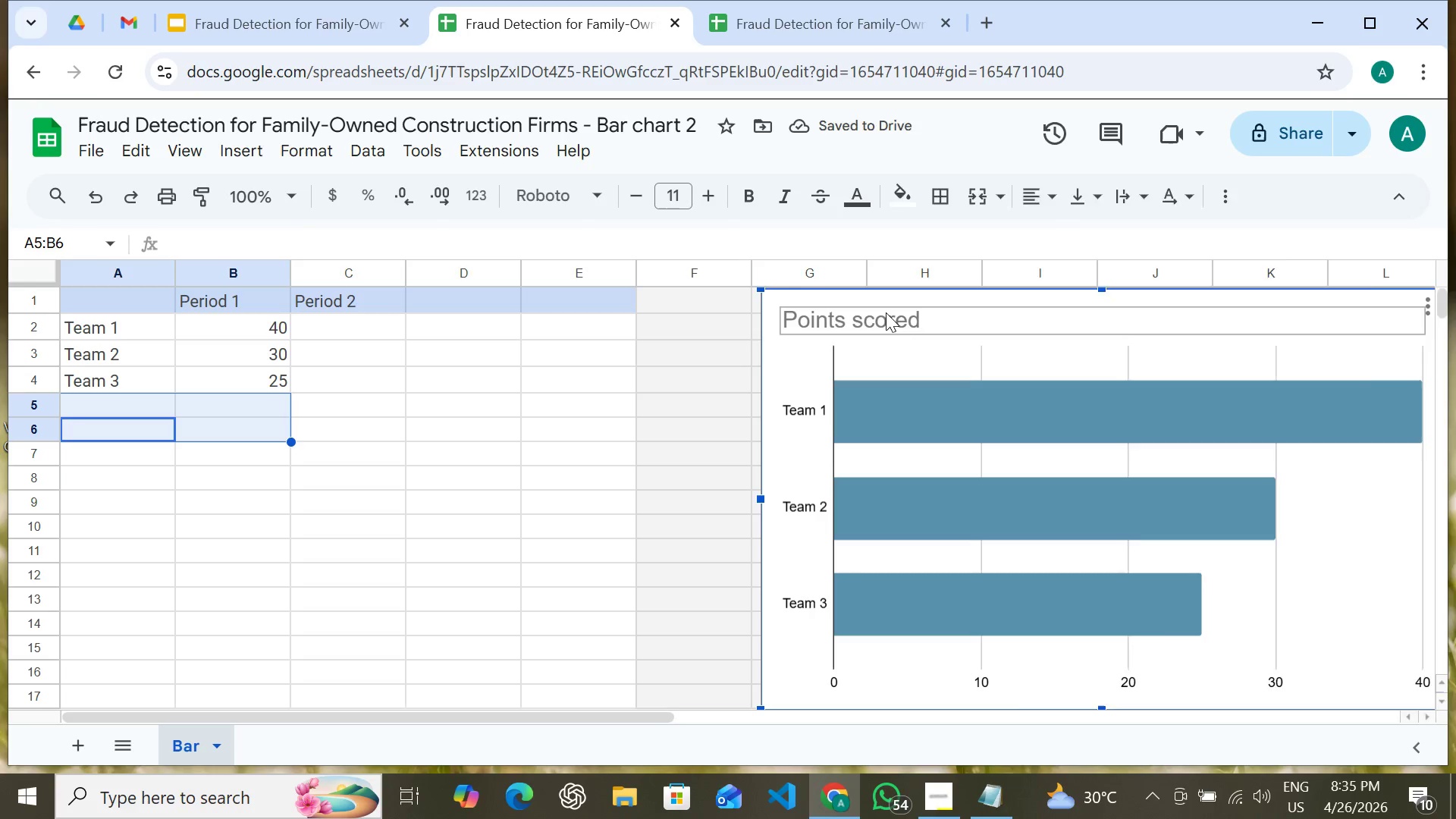 
key(Delete)
 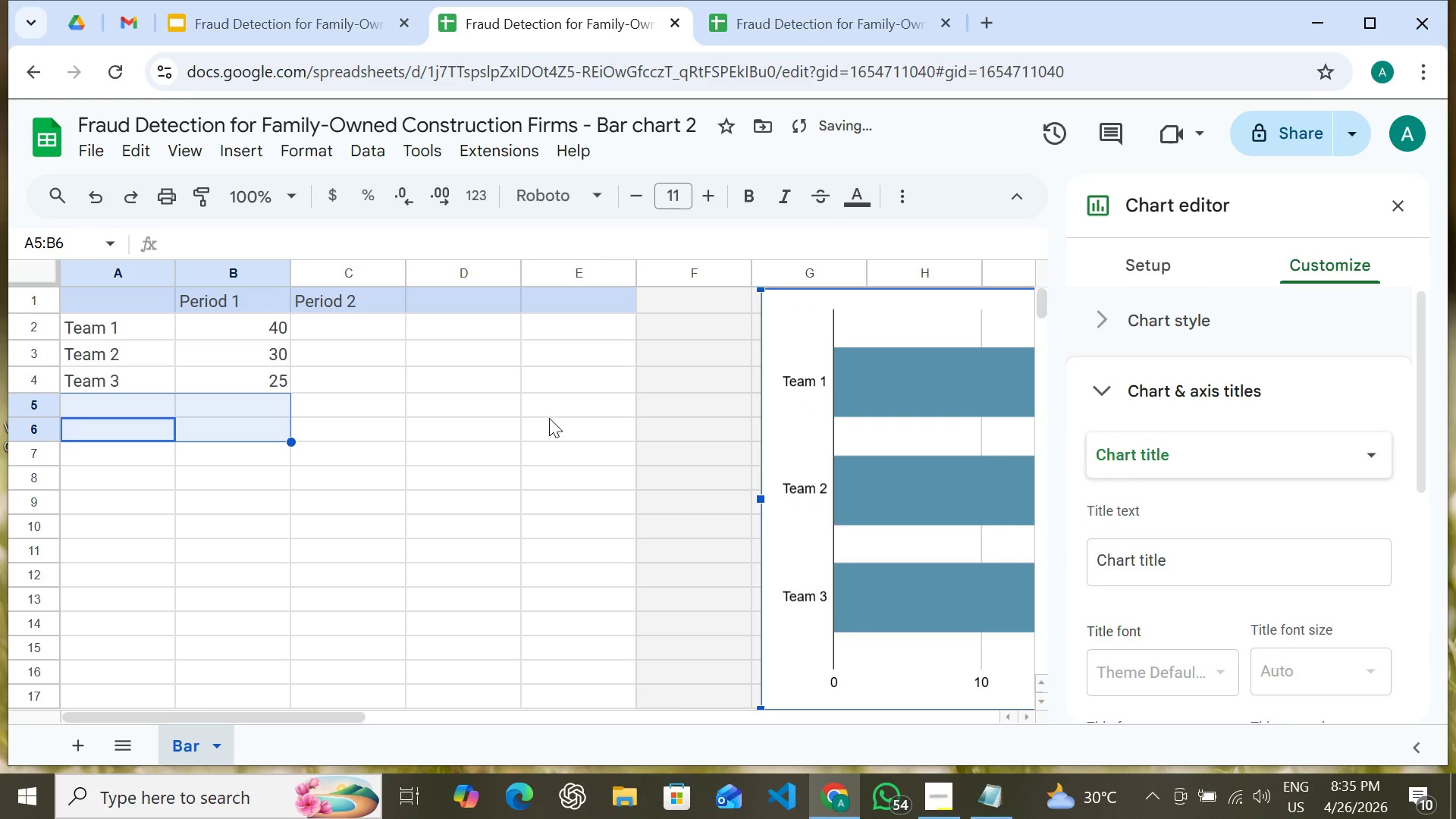 
left_click([529, 425])
 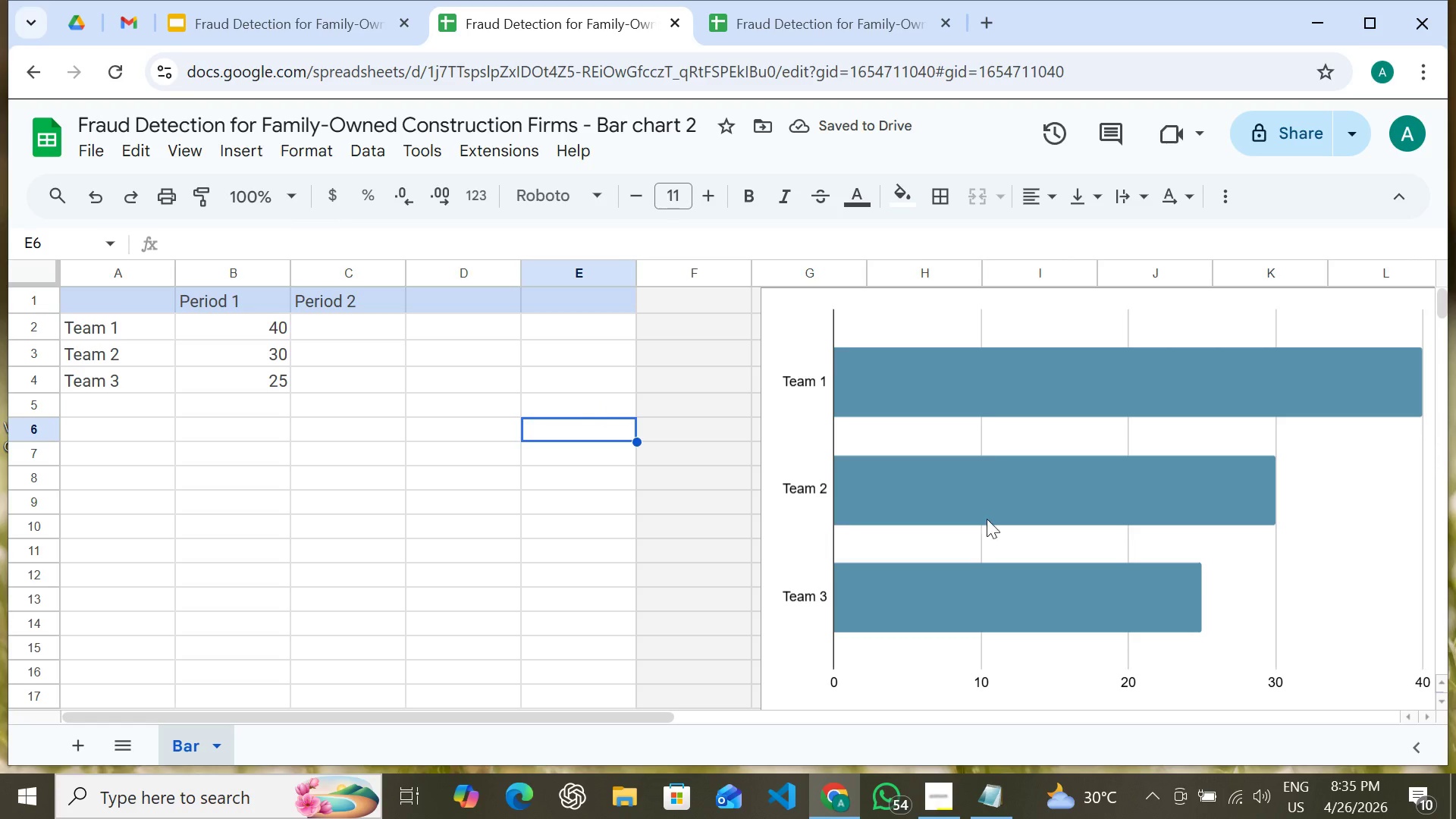 
left_click([984, 450])
 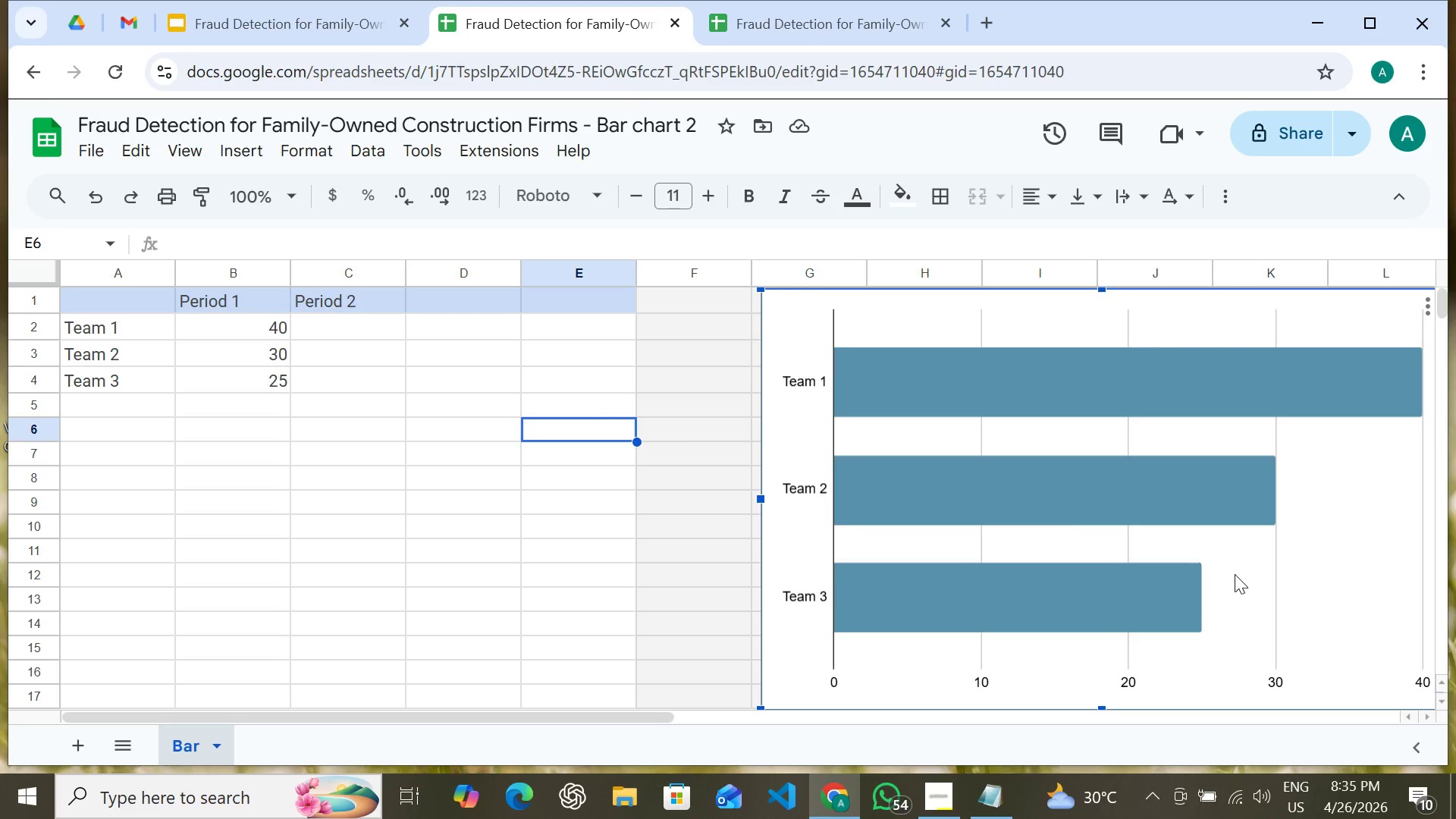 
left_click_drag(start_coordinate=[1235, 574], to_coordinate=[228, 372])
 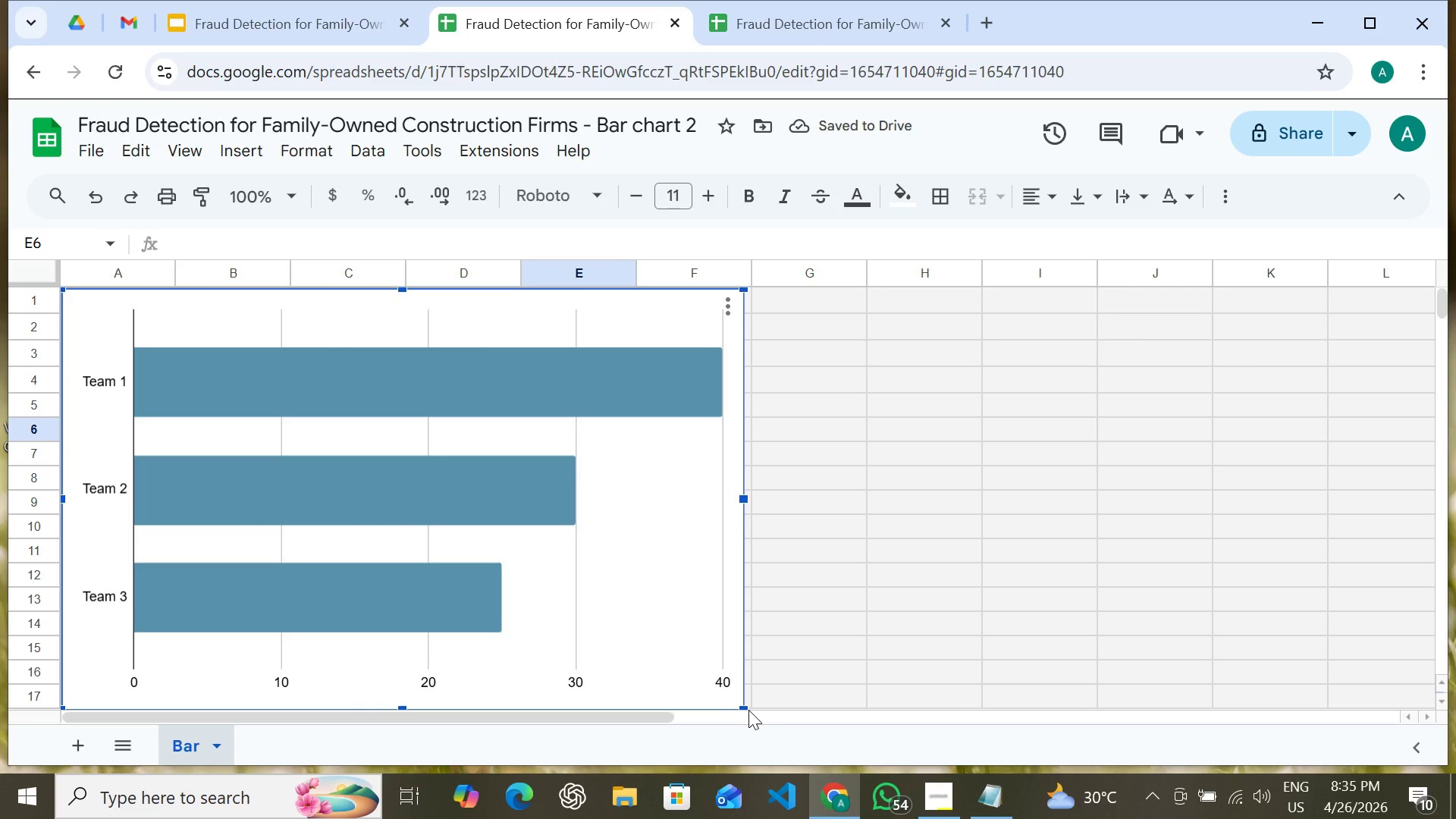 
left_click_drag(start_coordinate=[743, 707], to_coordinate=[564, 514])
 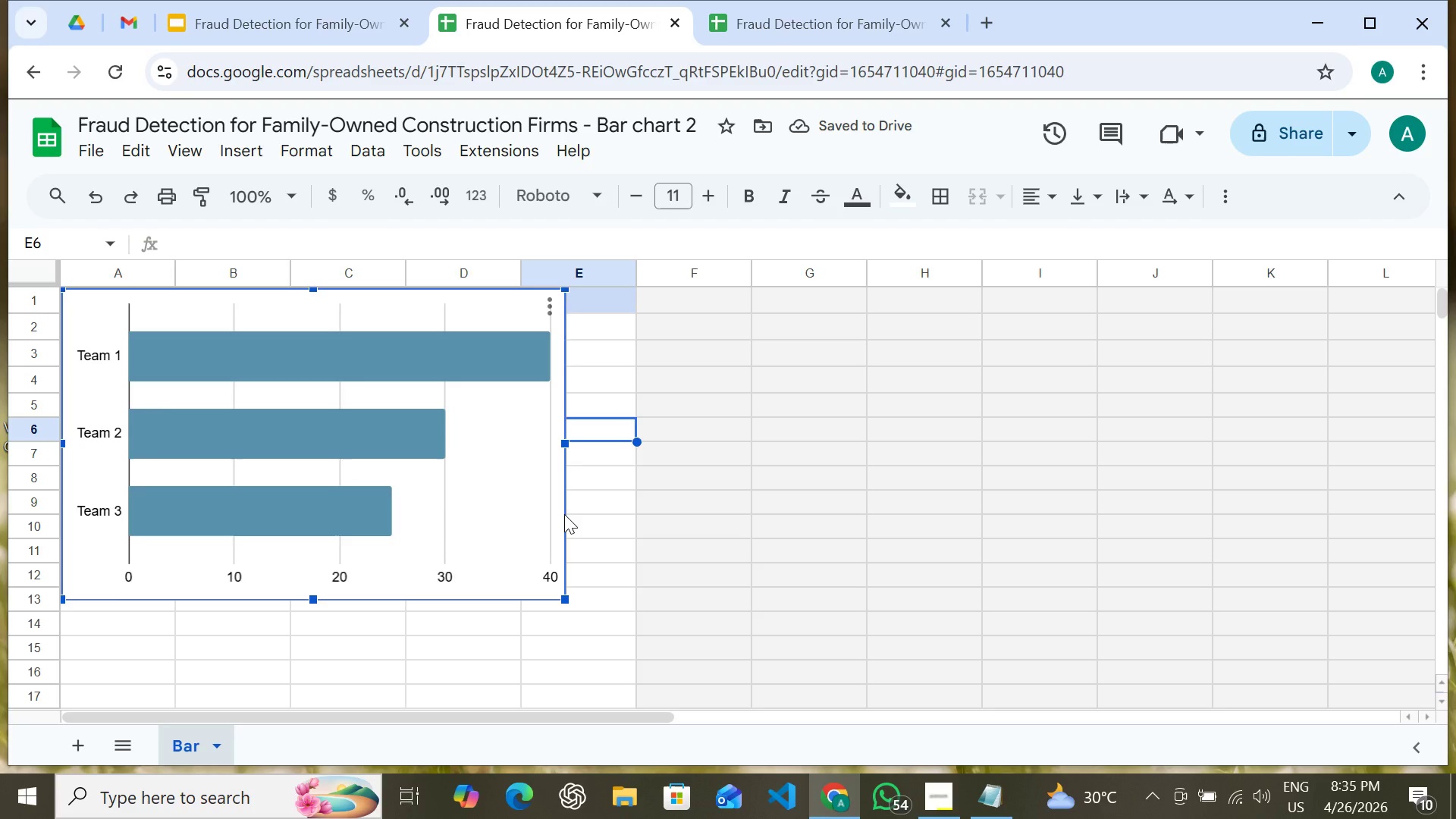 
double_click([513, 467])
 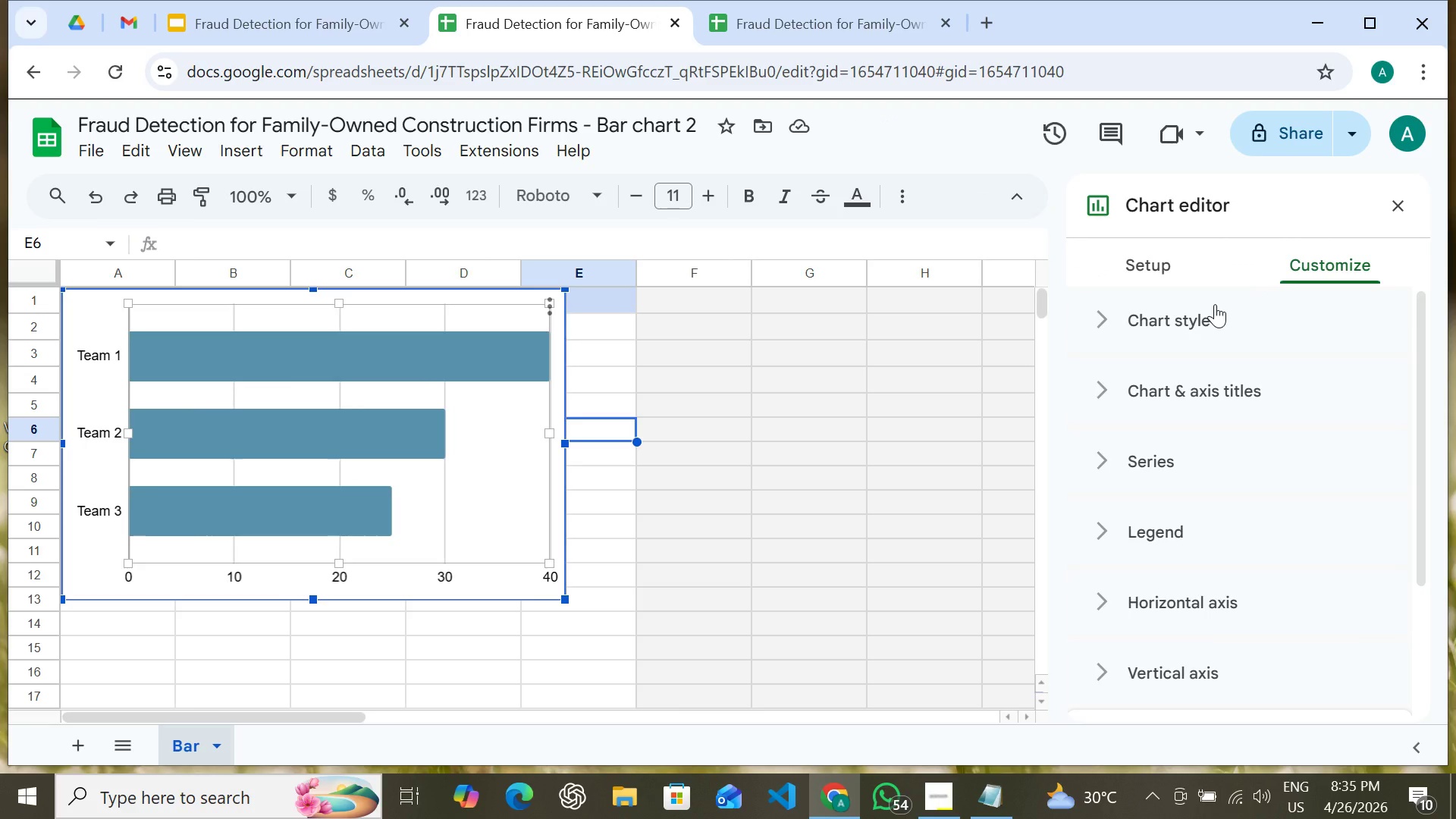 
left_click([1210, 325])
 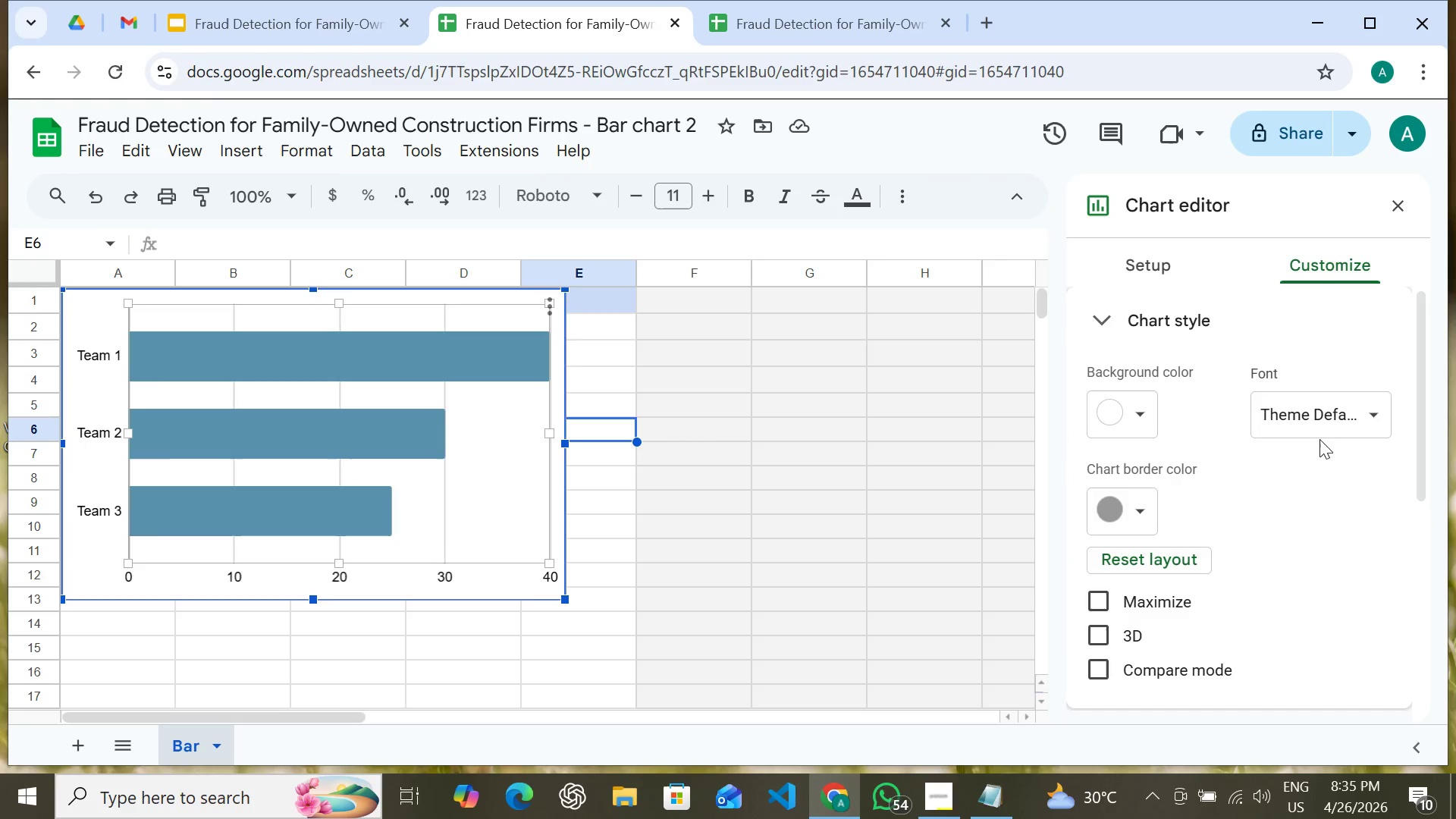 
left_click([1326, 423])
 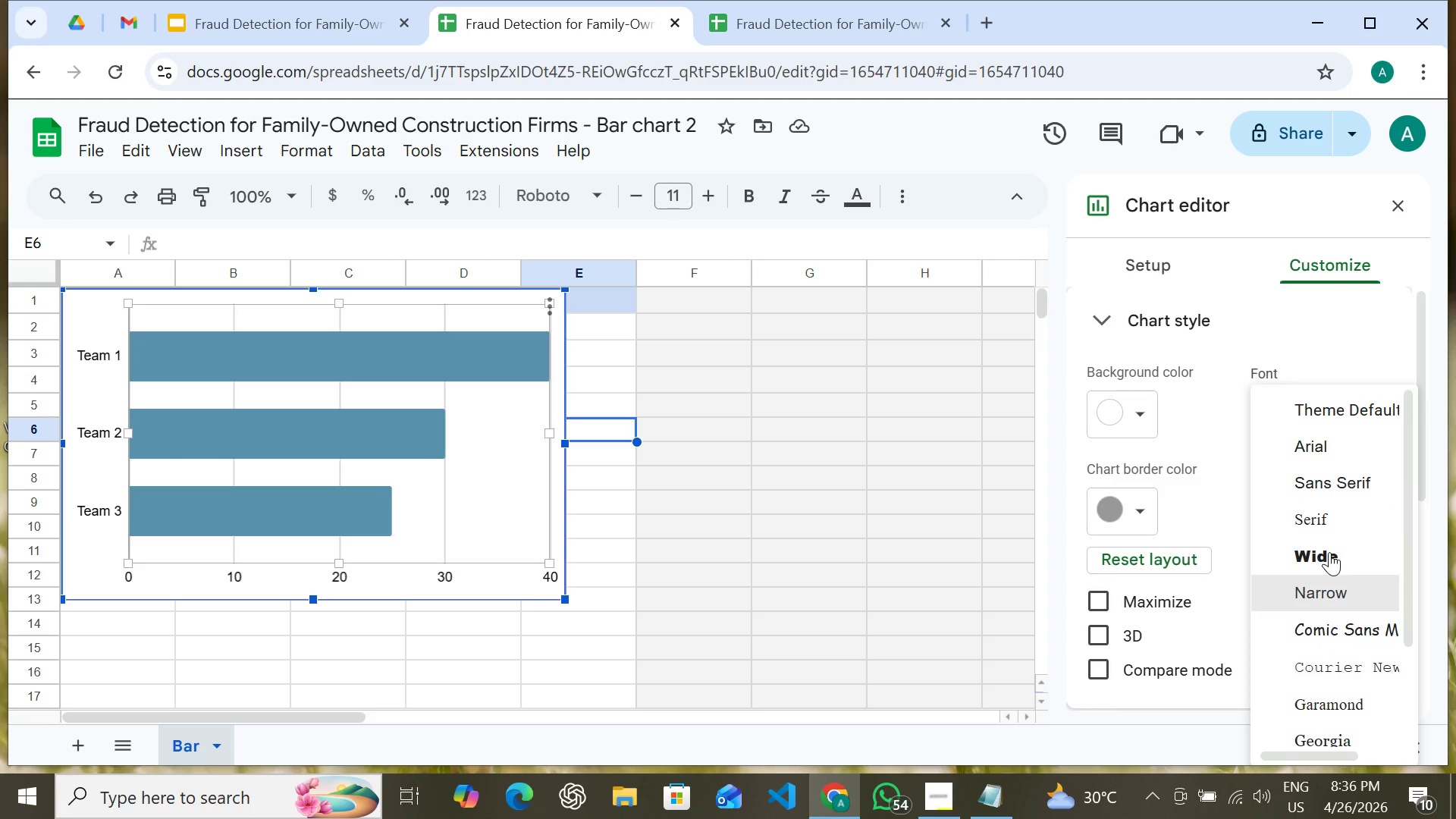 
wait(7.61)
 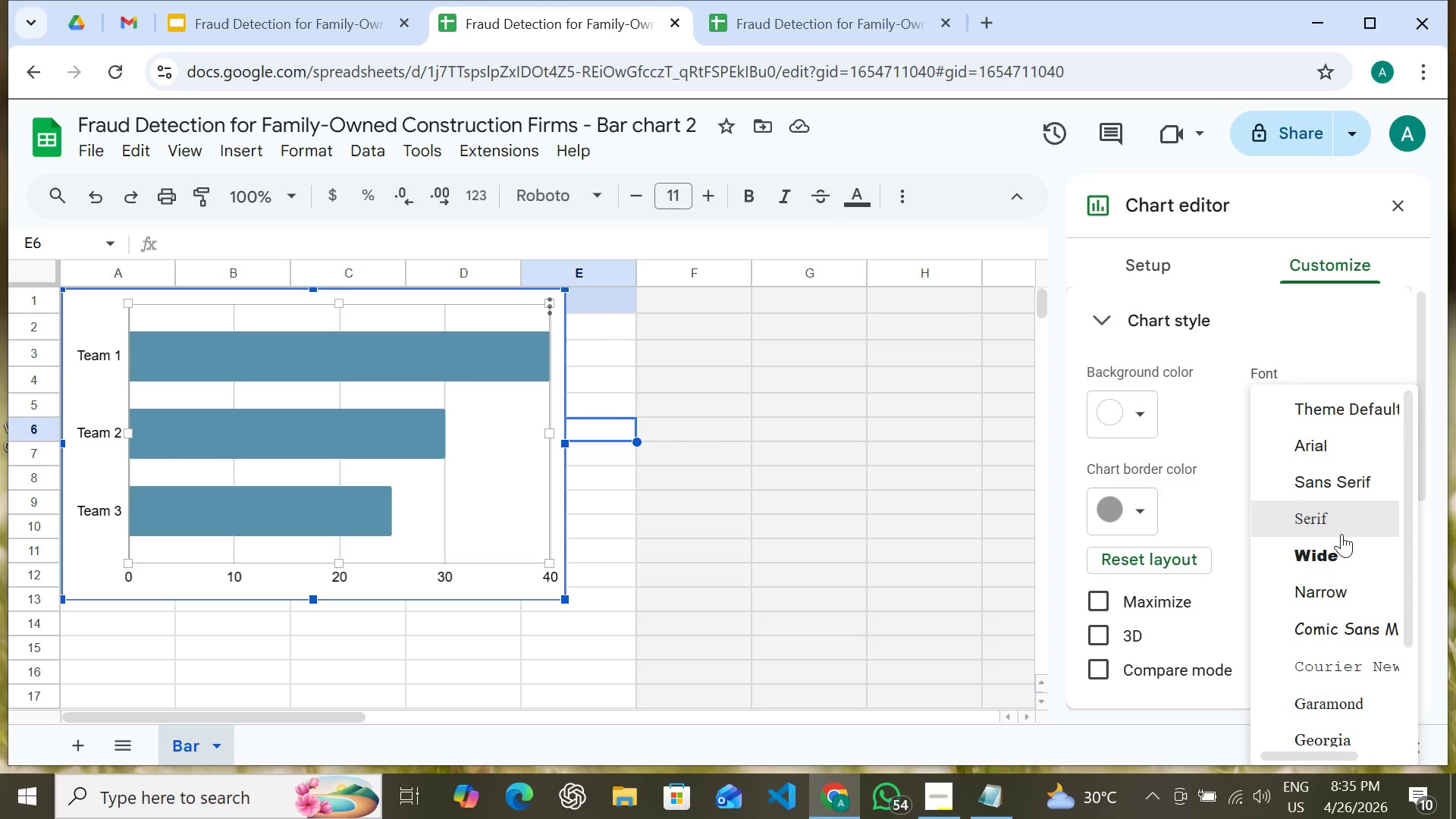 
left_click([1328, 487])
 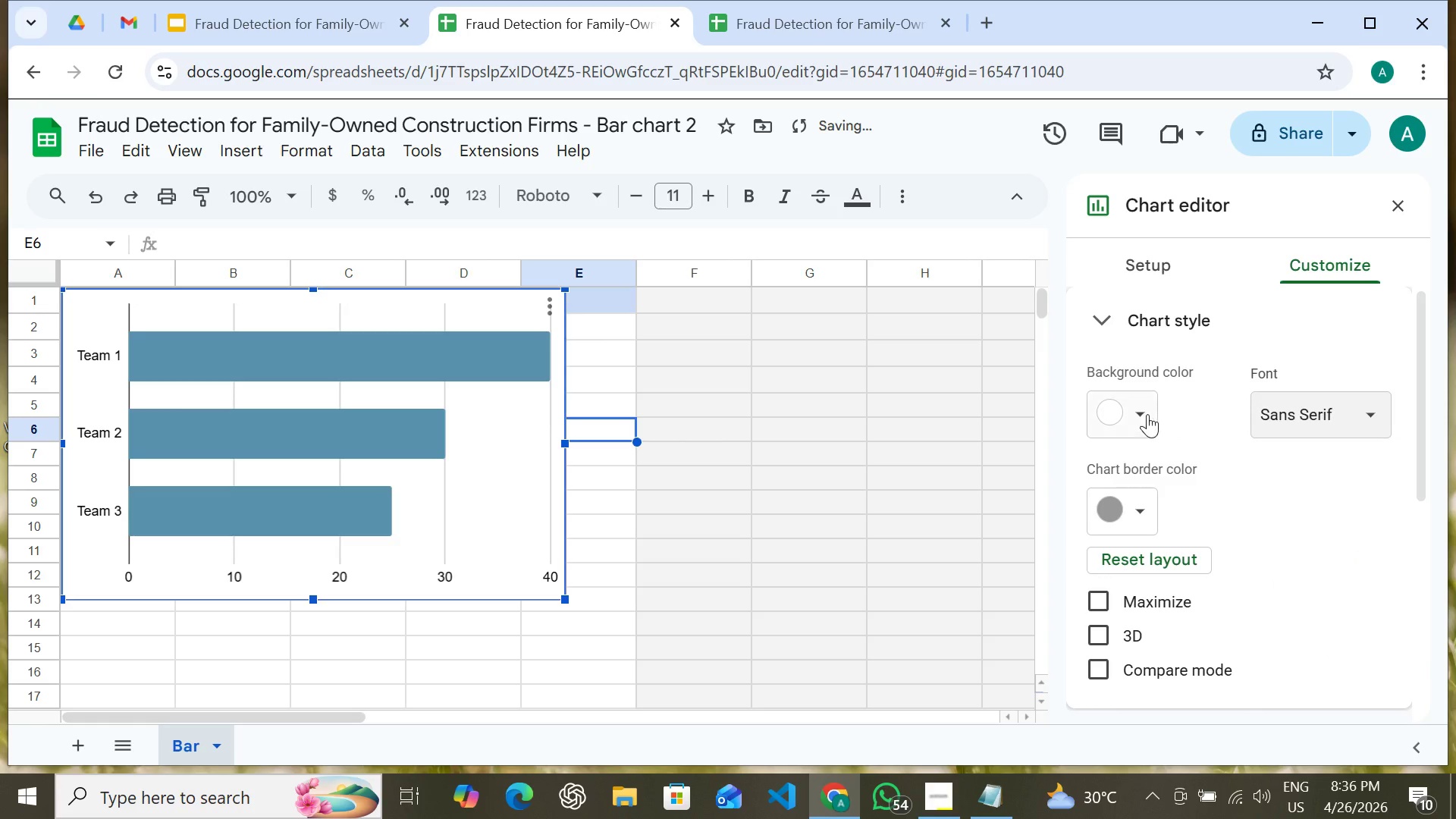 
left_click([1147, 414])
 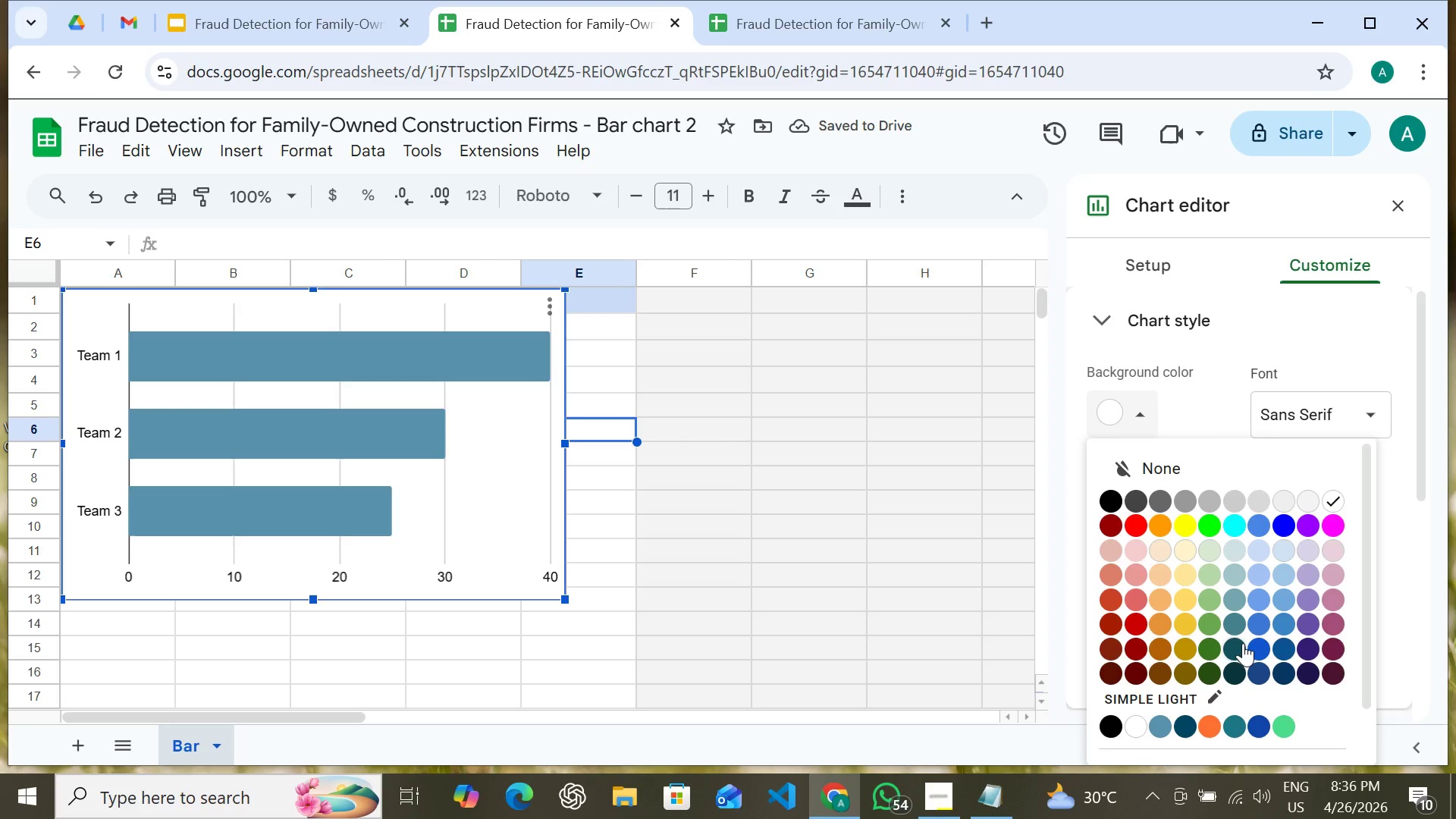 
mouse_move([1225, 661])
 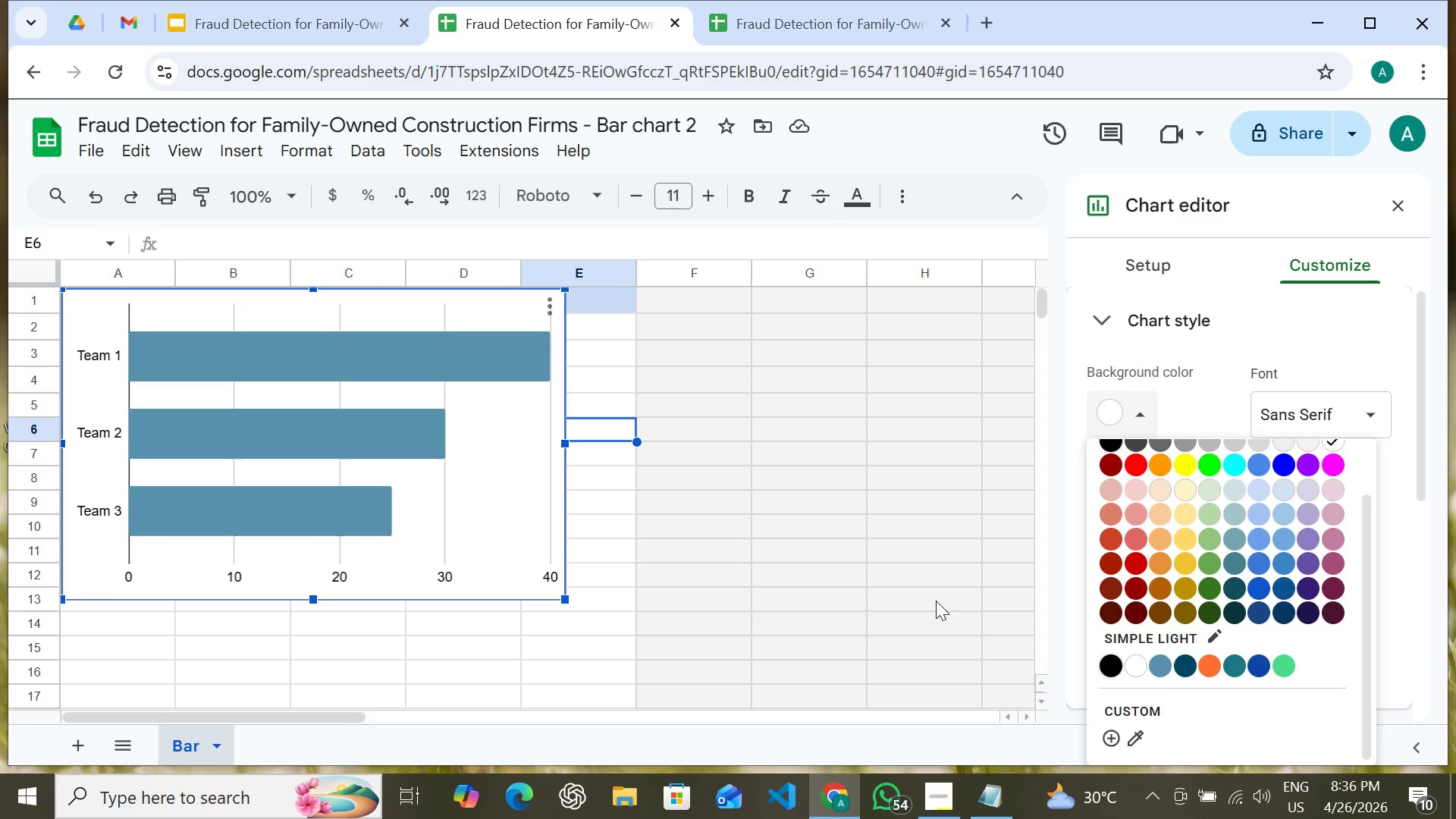 
wait(7.6)
 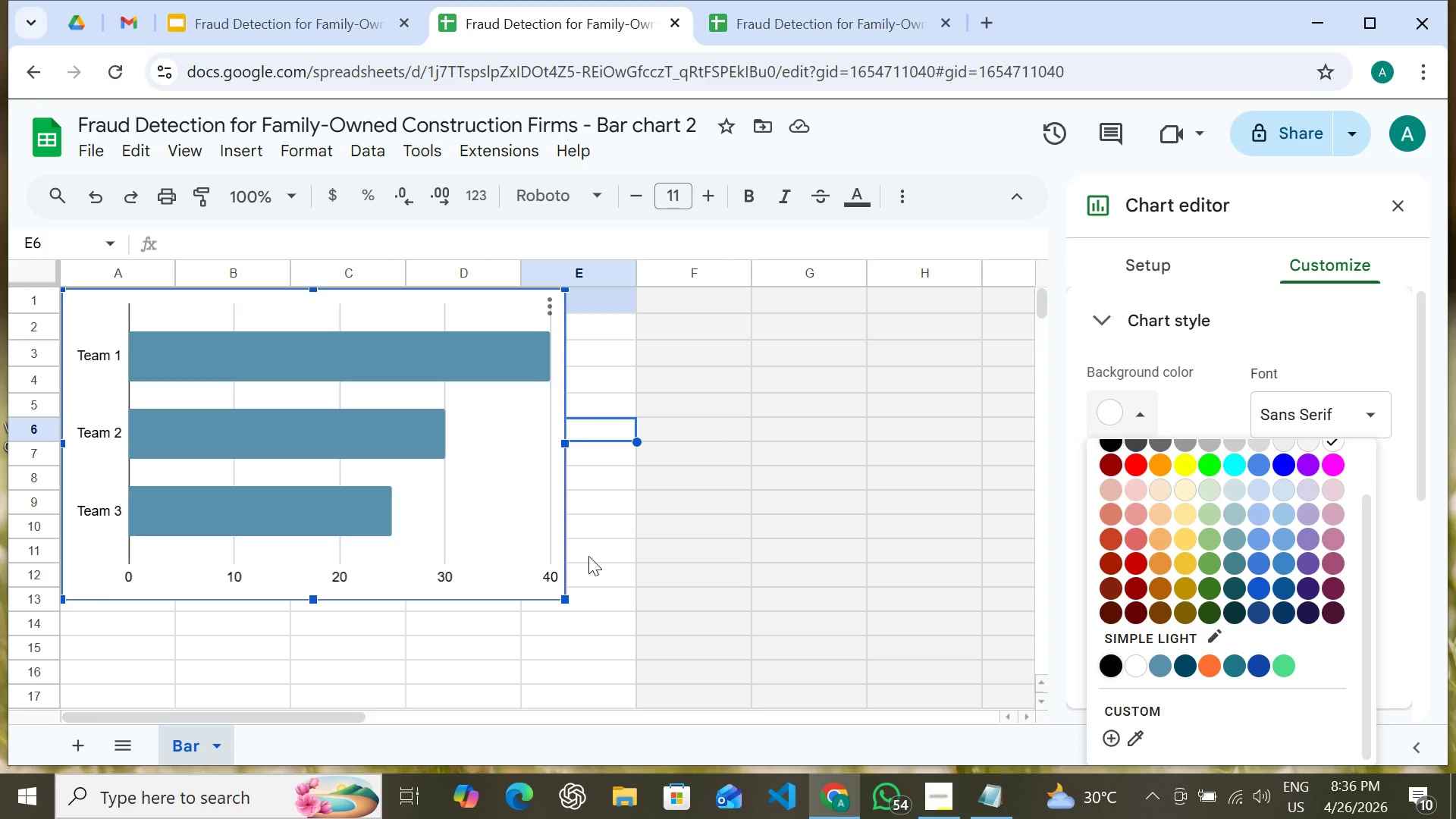 
left_click([1140, 420])
 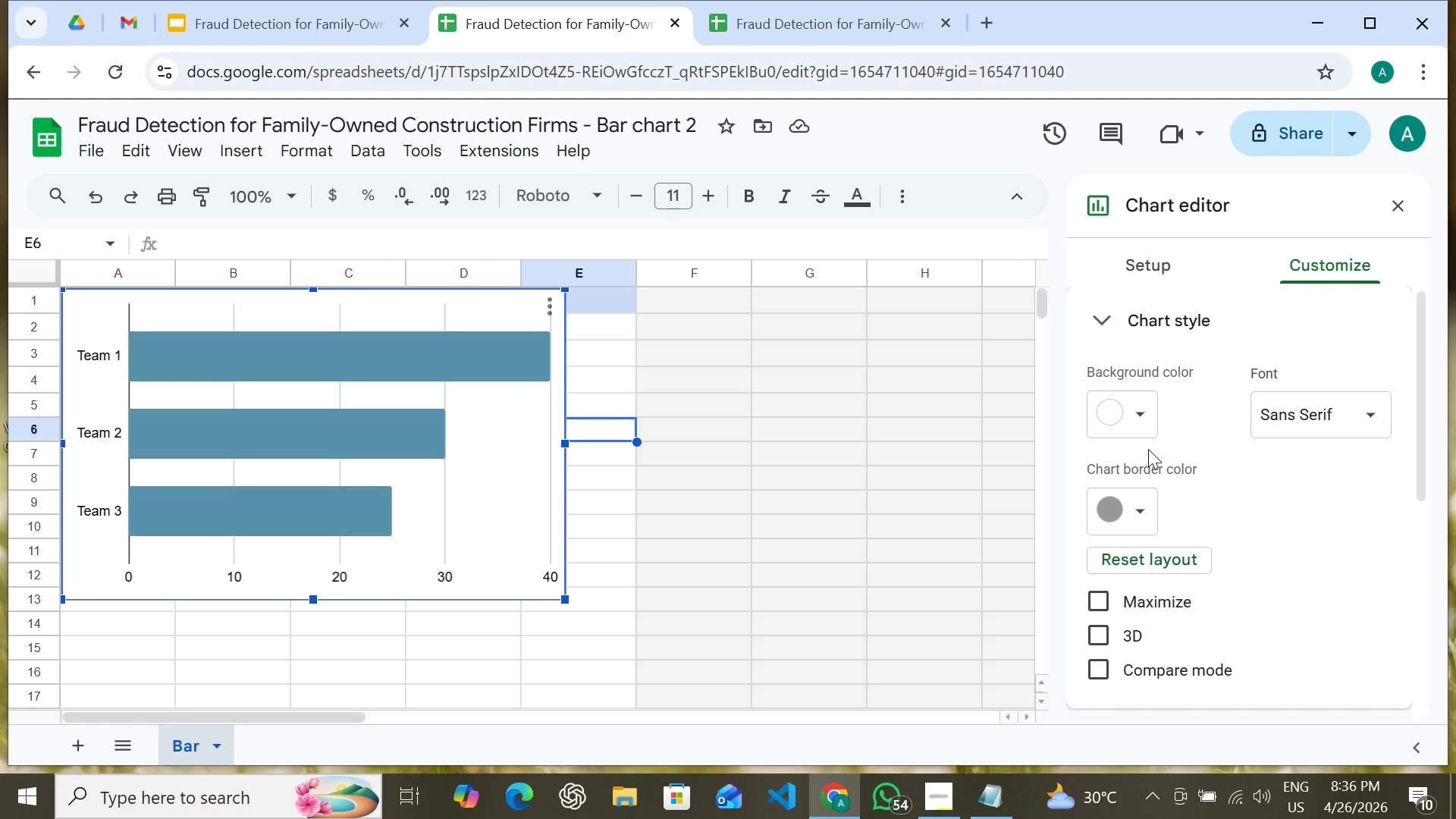 
left_click([1147, 416])
 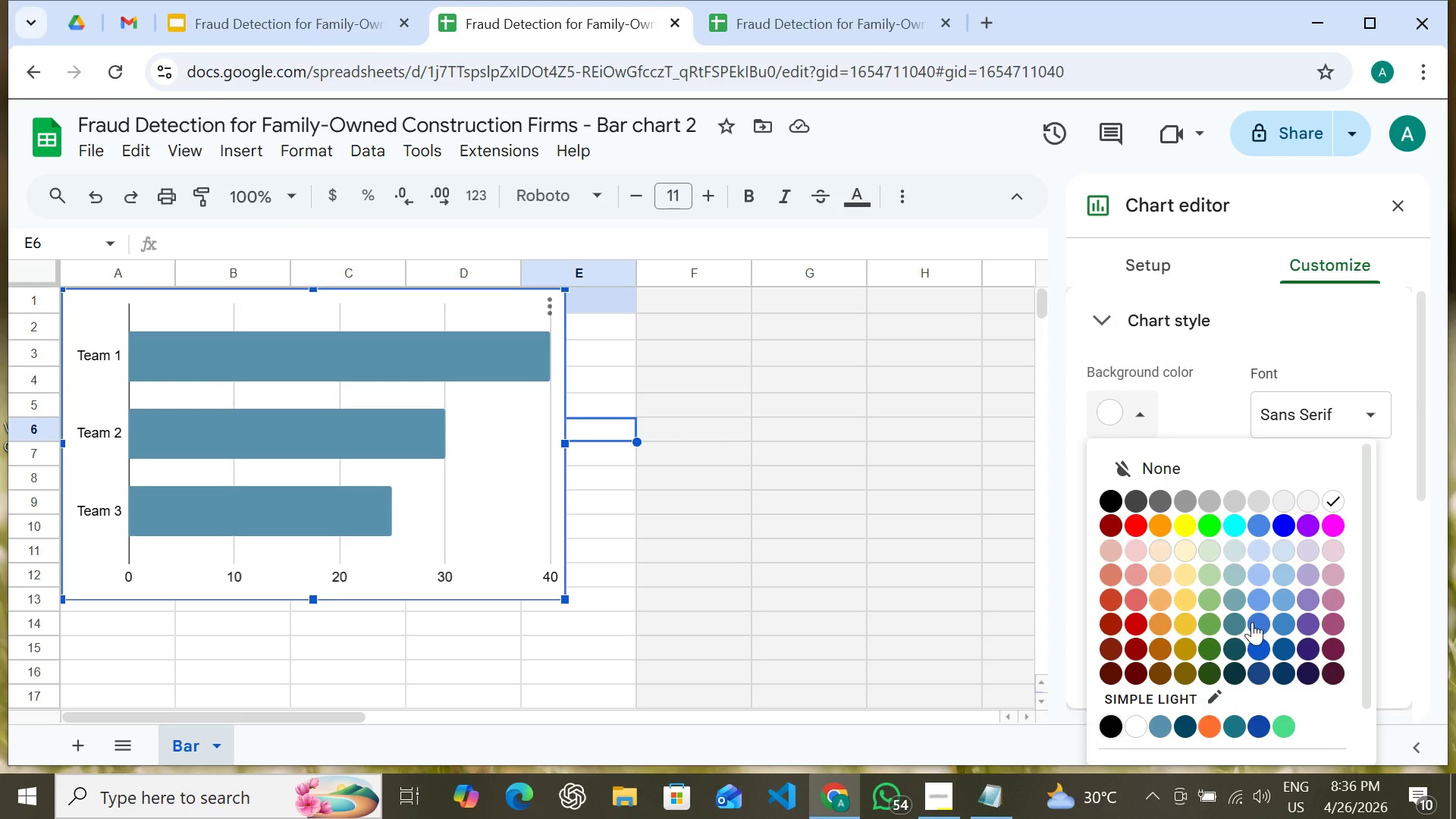 
mouse_move([1241, 593])
 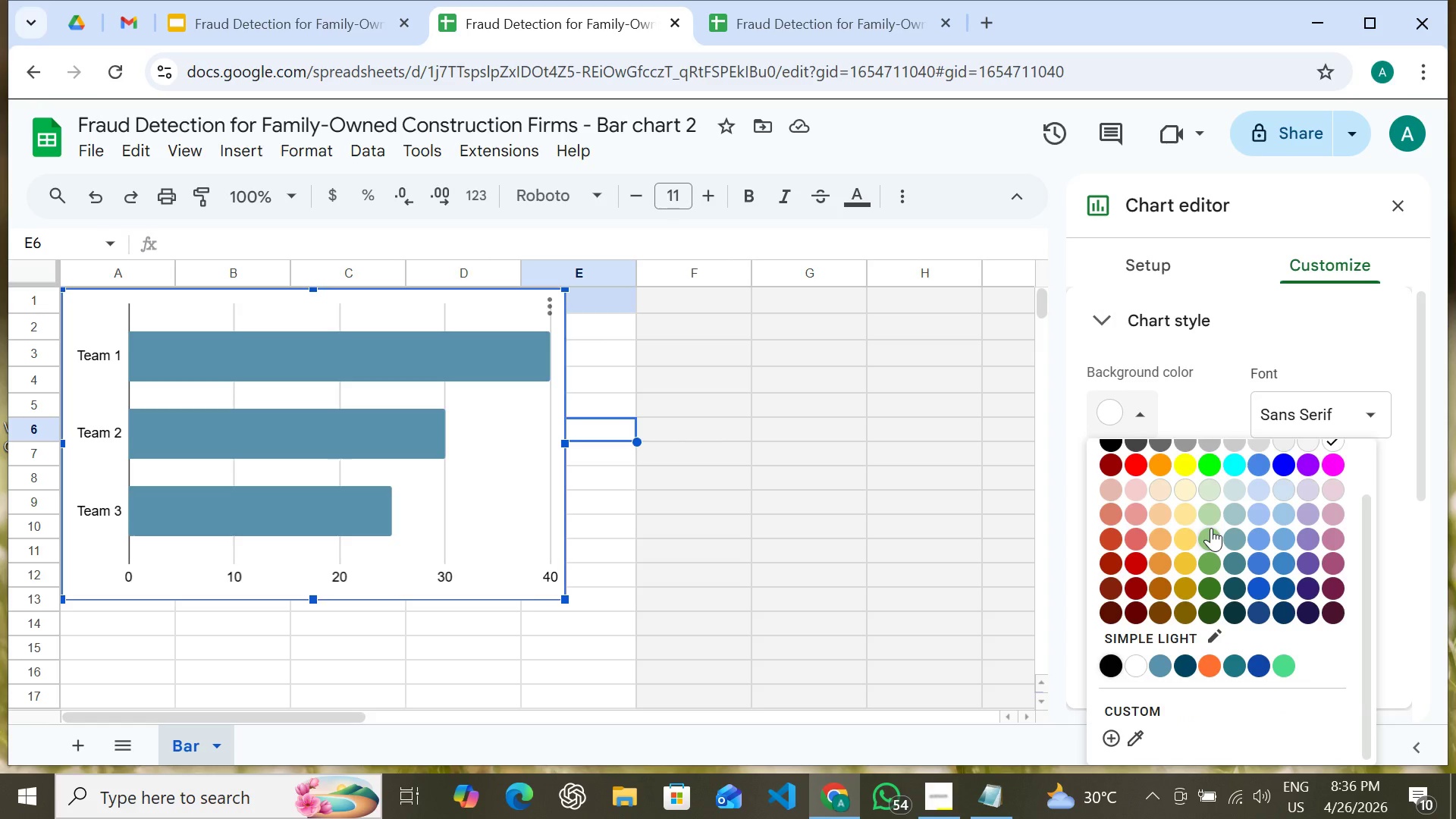 
mouse_move([1205, 516])
 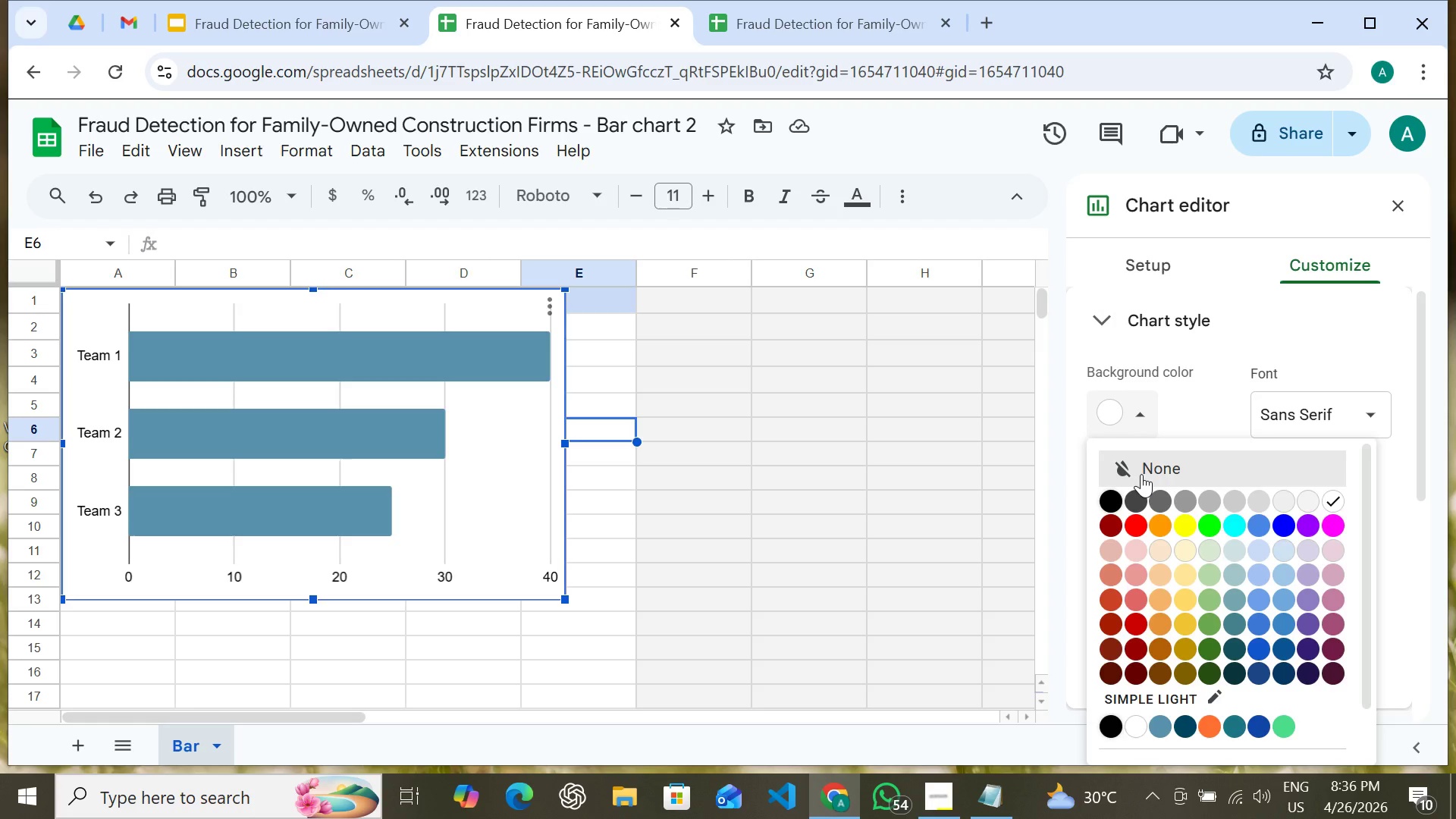 
left_click([1141, 474])
 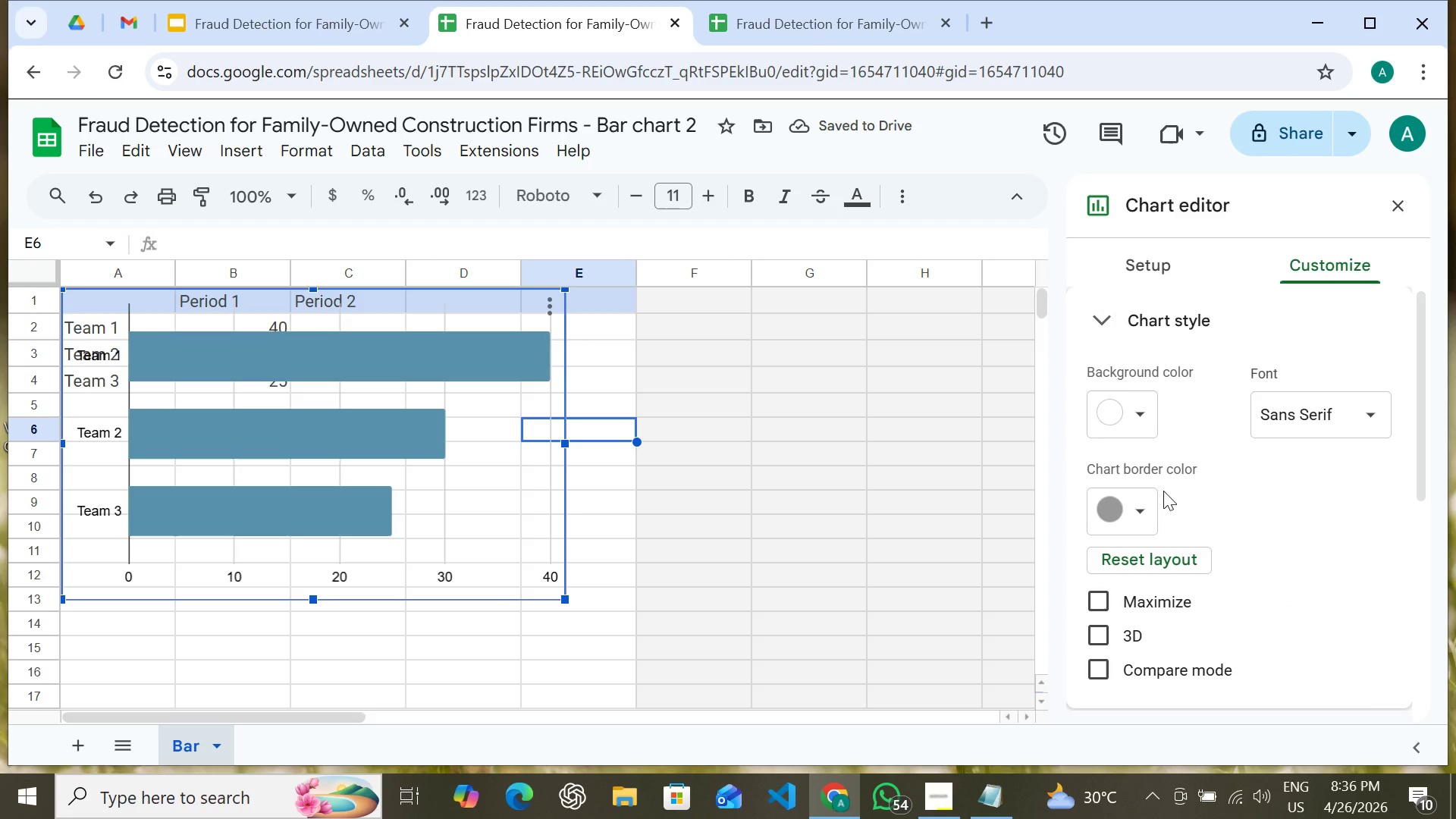 
left_click([1114, 498])
 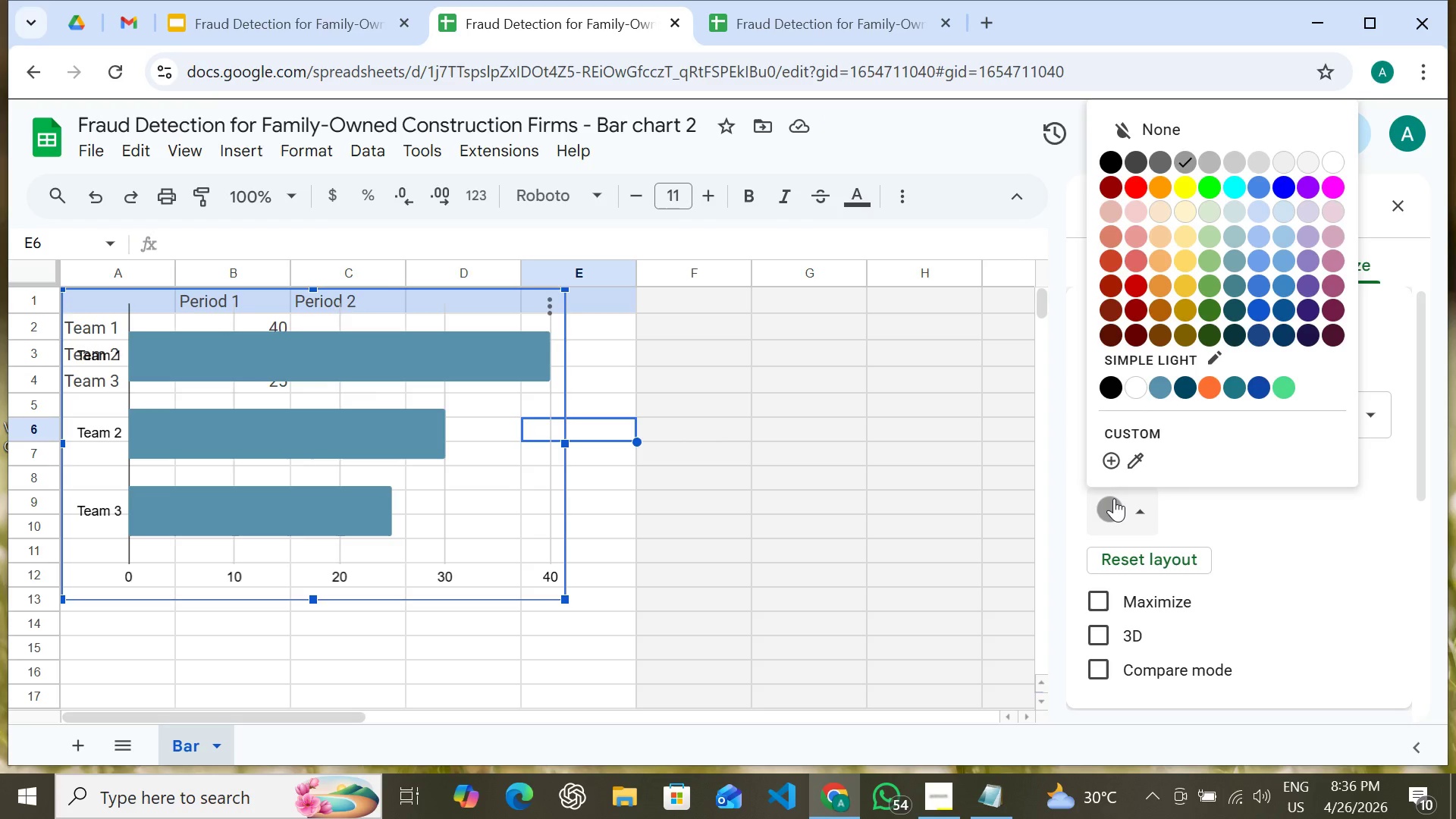 
left_click([999, 497])
 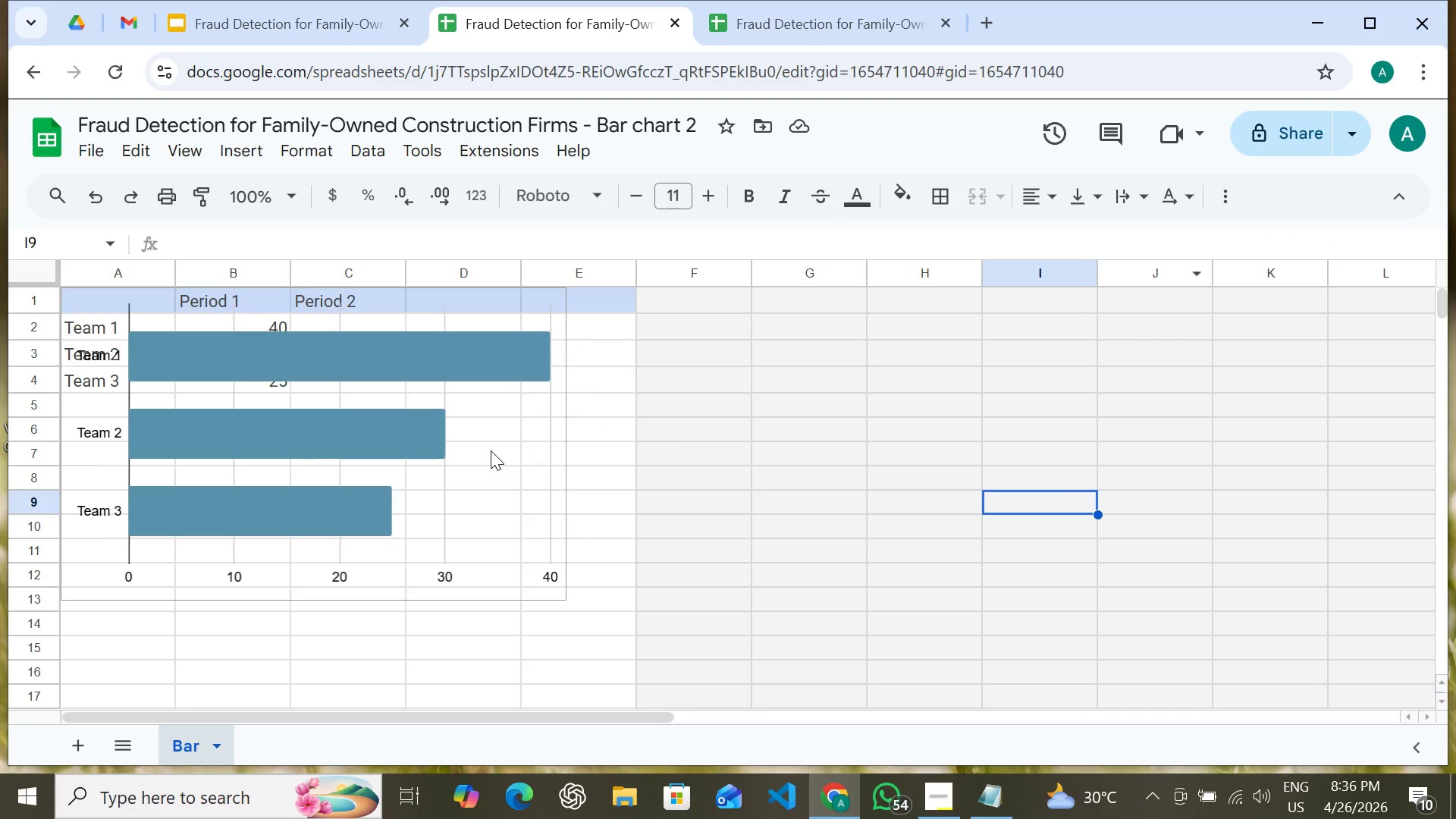 
double_click([464, 460])
 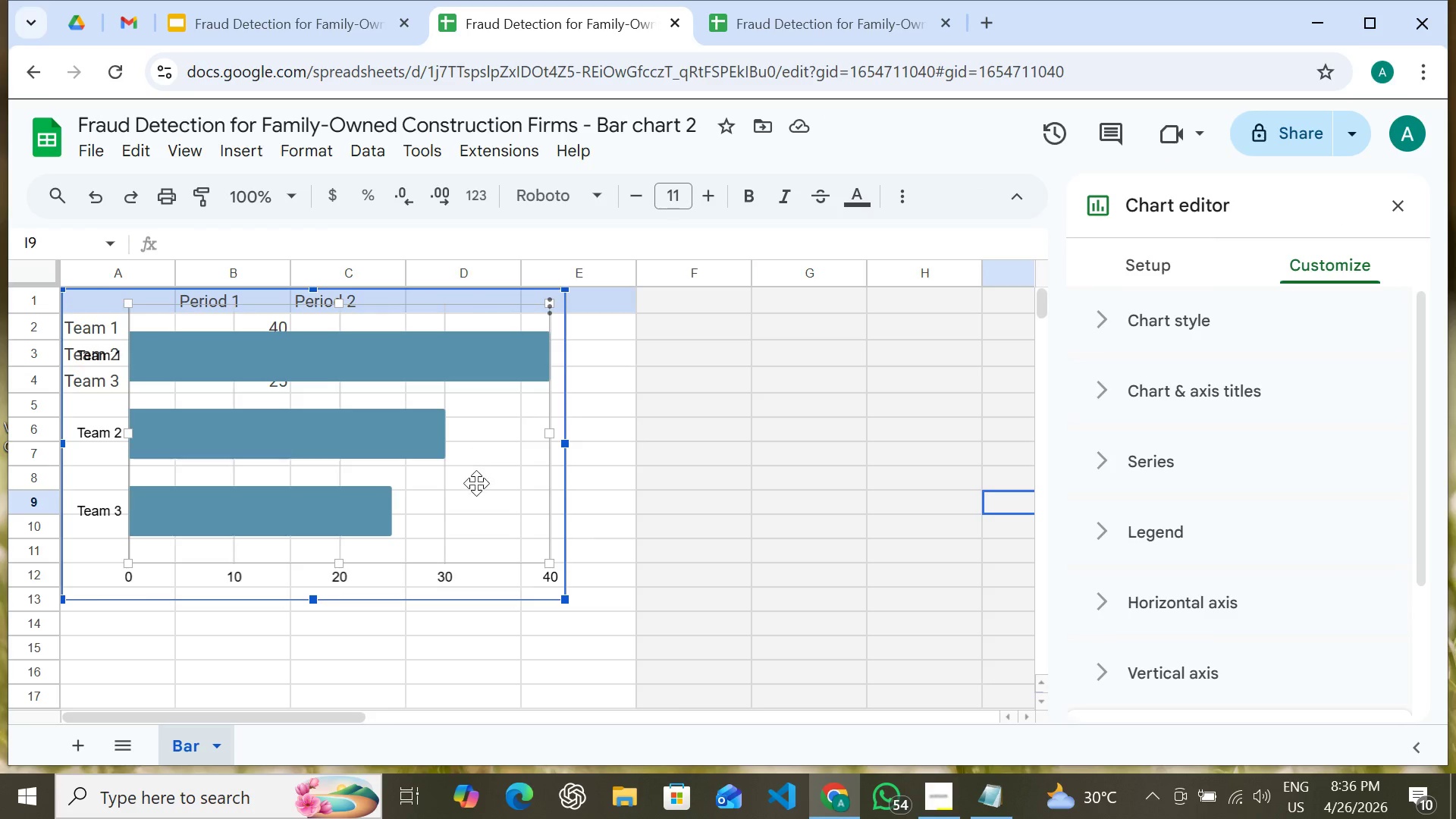 
left_click_drag(start_coordinate=[476, 483], to_coordinate=[437, 437])
 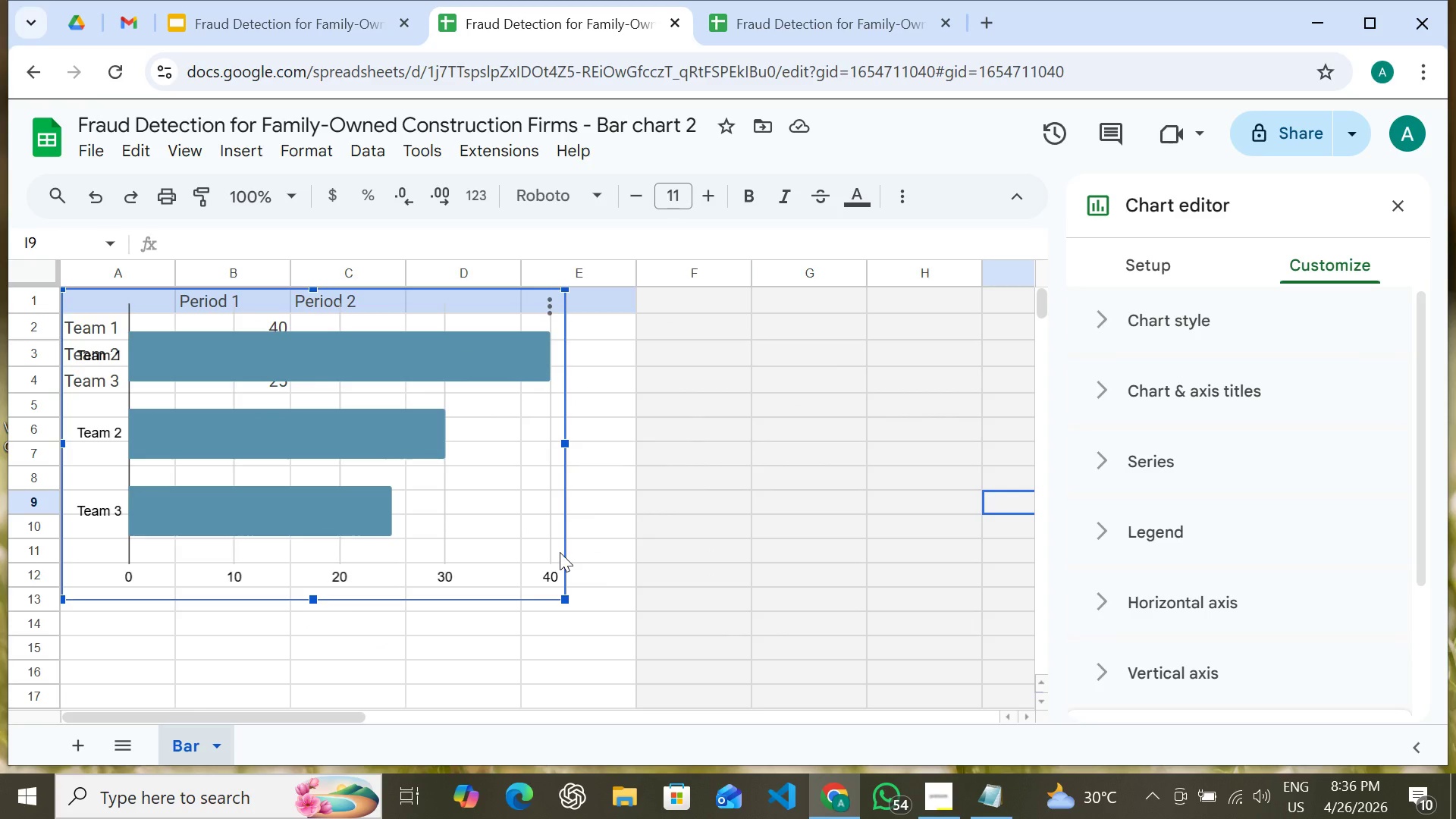 
wait(5.12)
 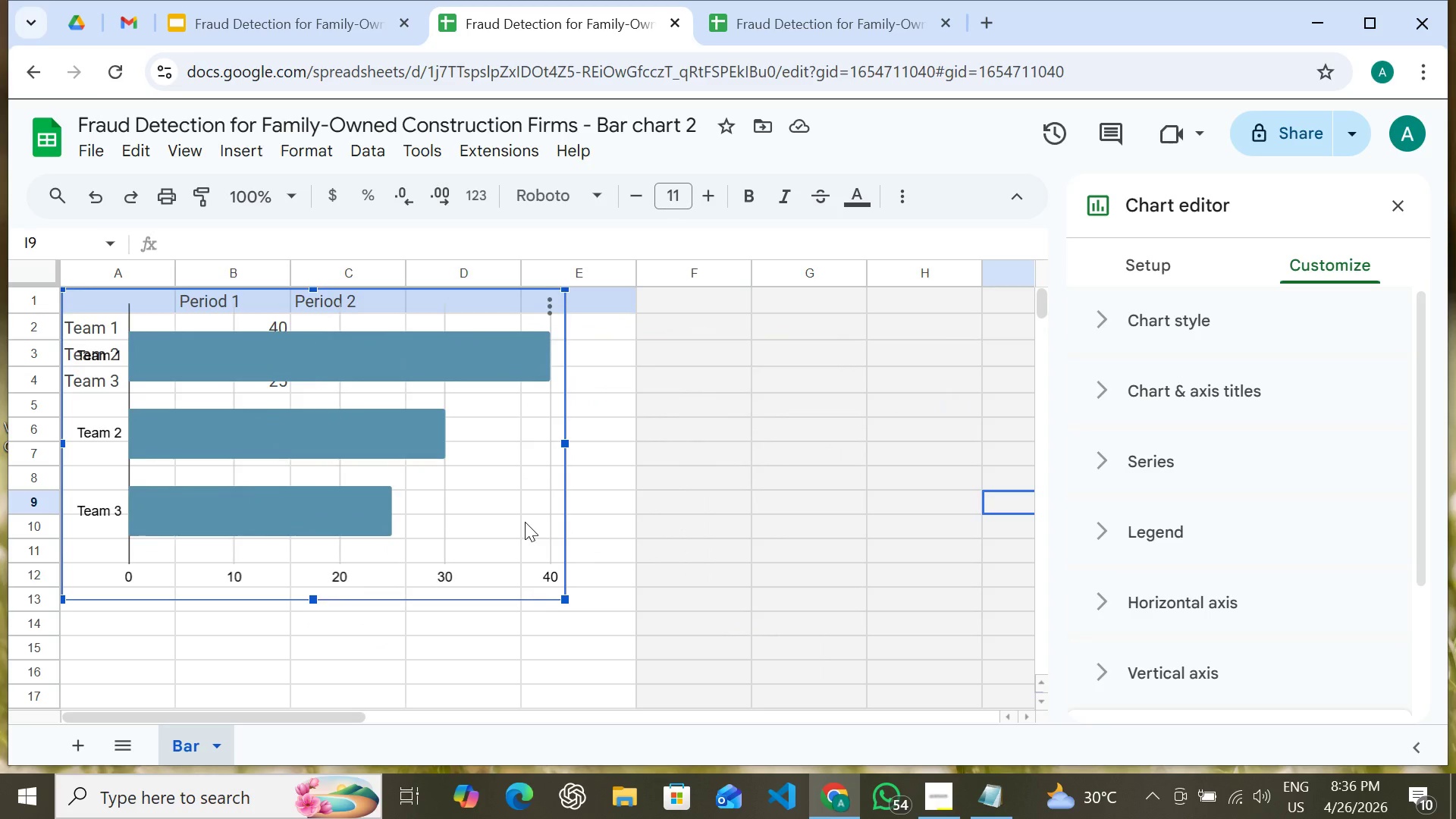 
left_click_drag(start_coordinate=[474, 475], to_coordinate=[860, 482])
 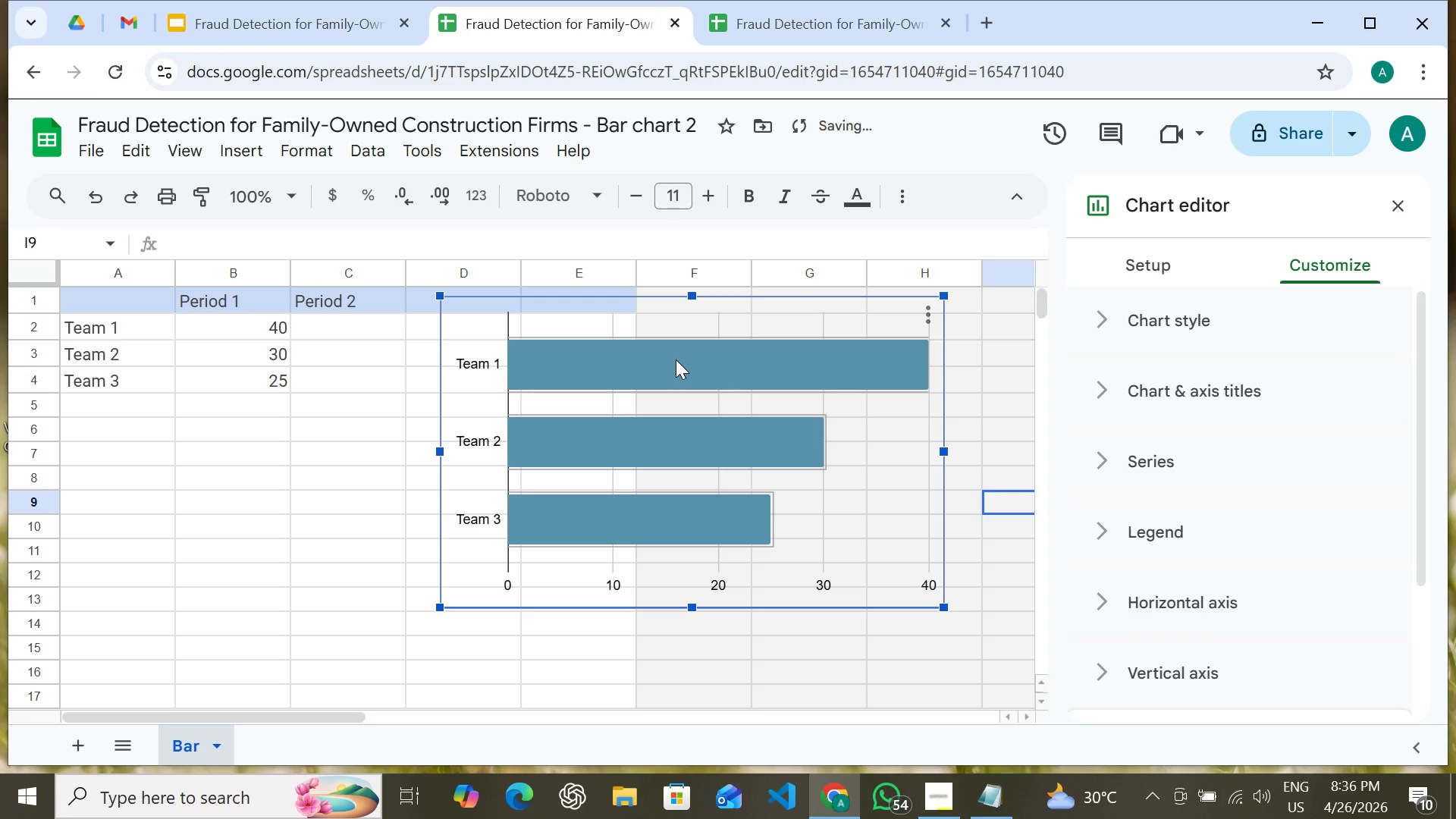 
left_click([676, 359])
 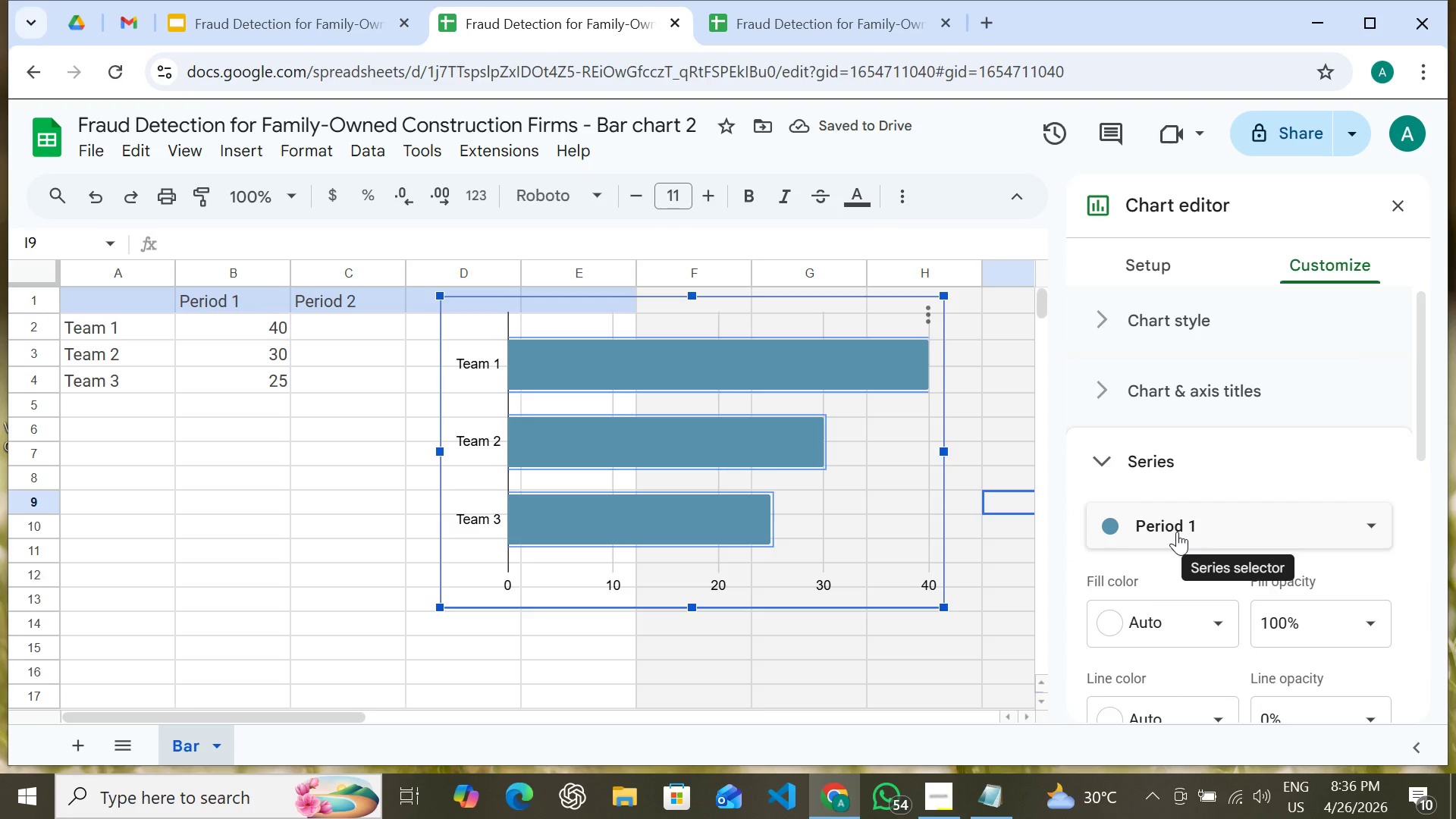 
left_click([1186, 531])
 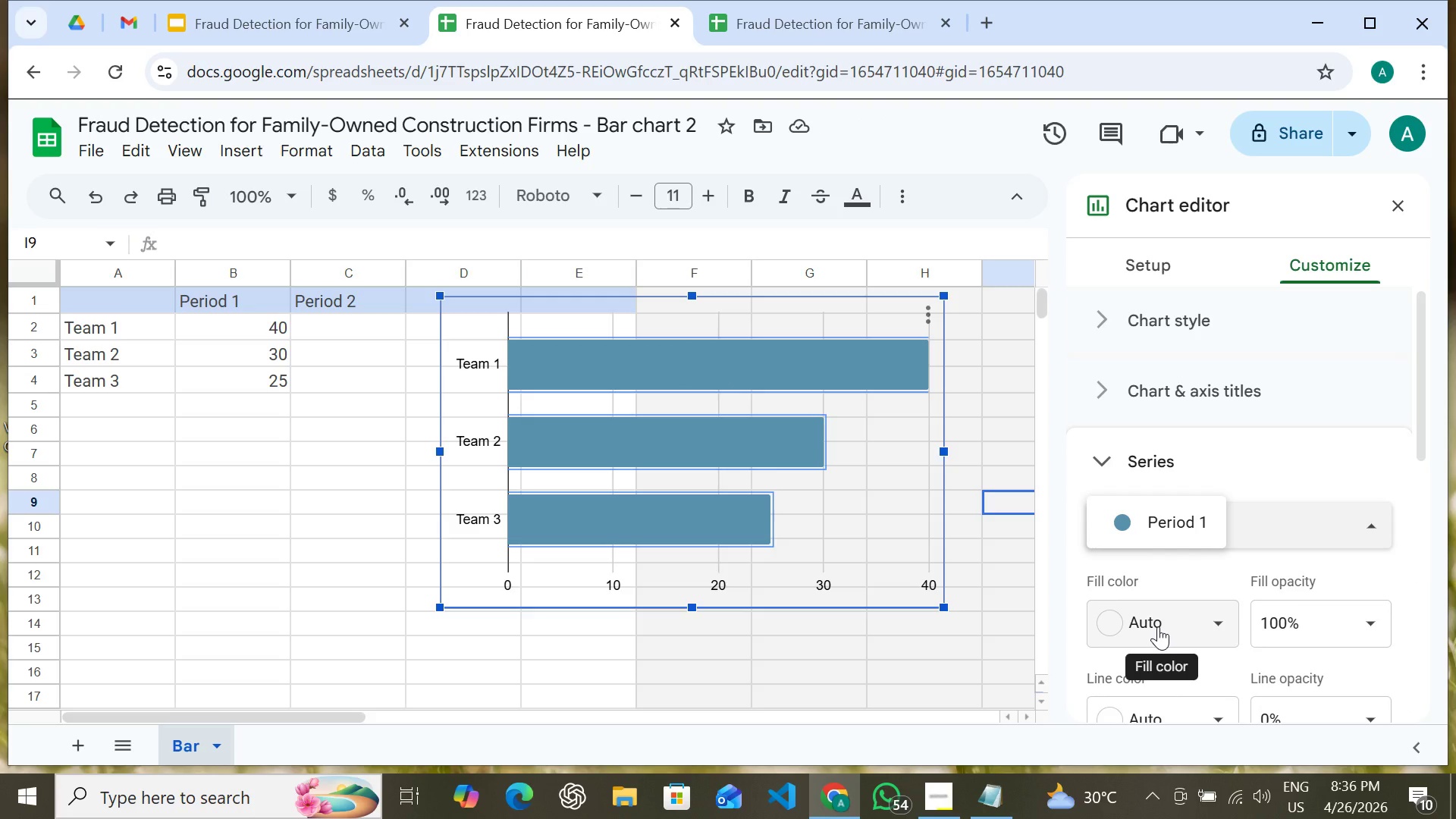 
left_click([1158, 623])
 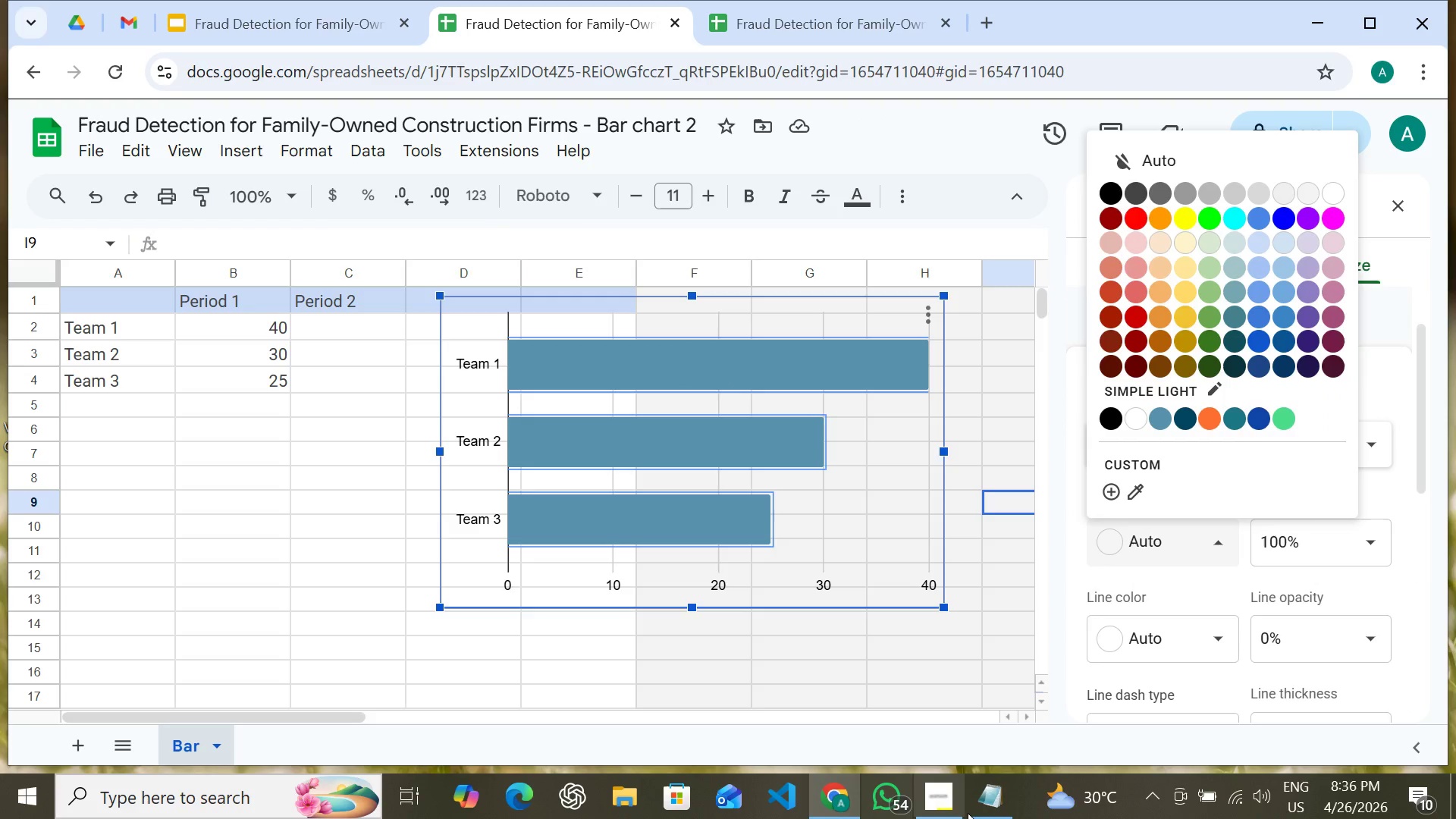 
left_click([1005, 818])
 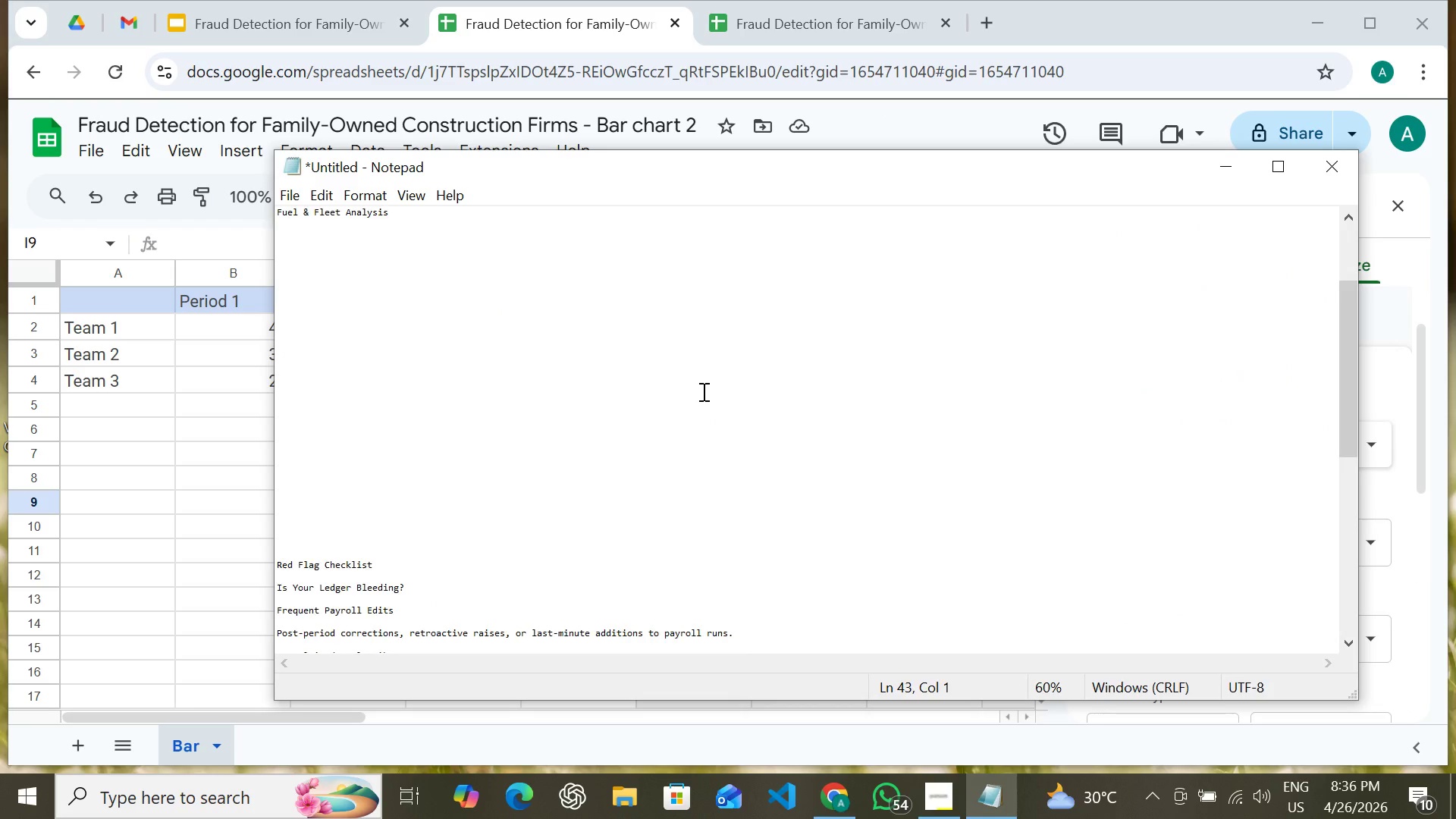 
scroll: coordinate [702, 391], scroll_direction: up, amount: 54.0
 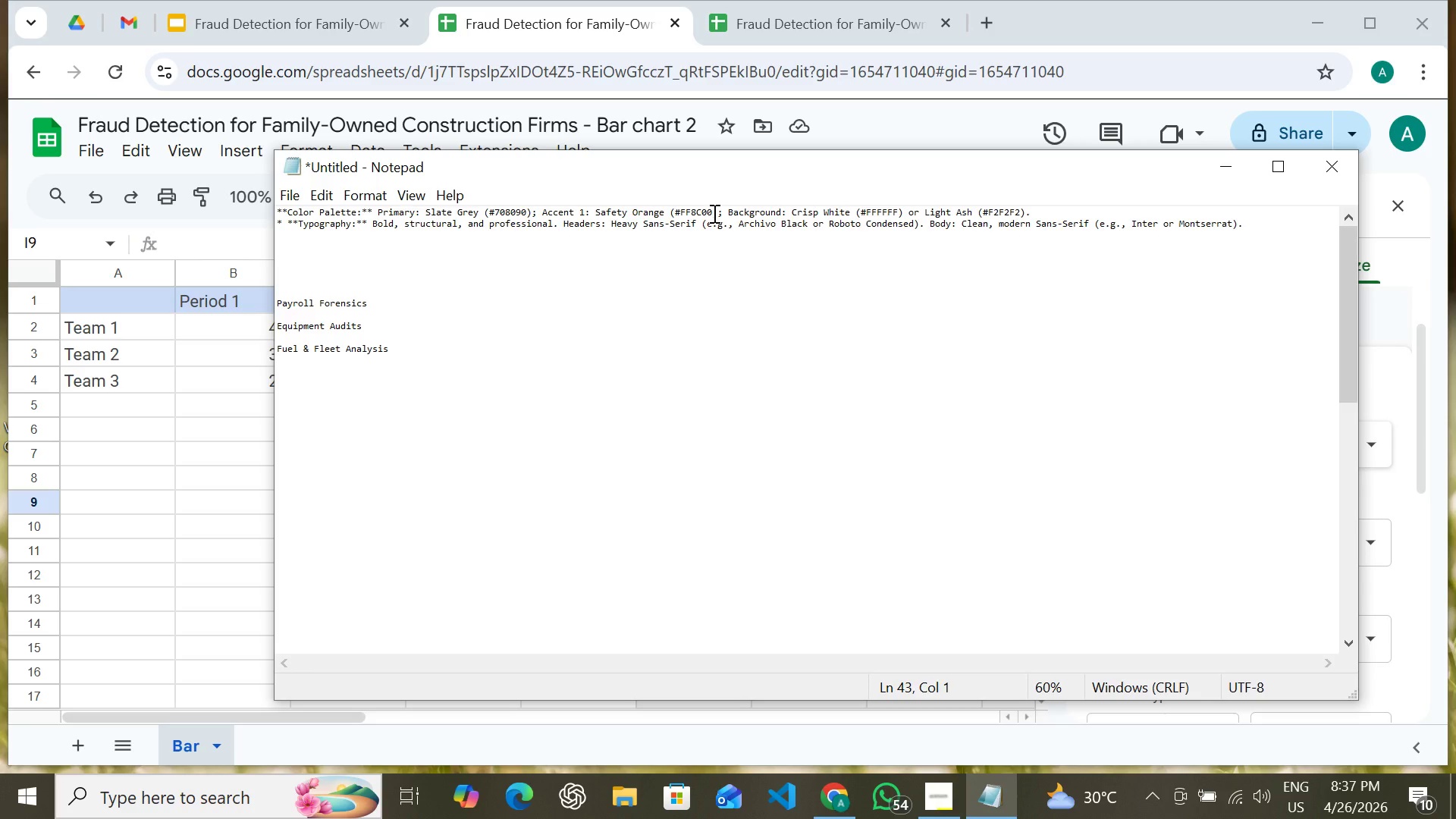 
left_click_drag(start_coordinate=[713, 213], to_coordinate=[679, 210])
 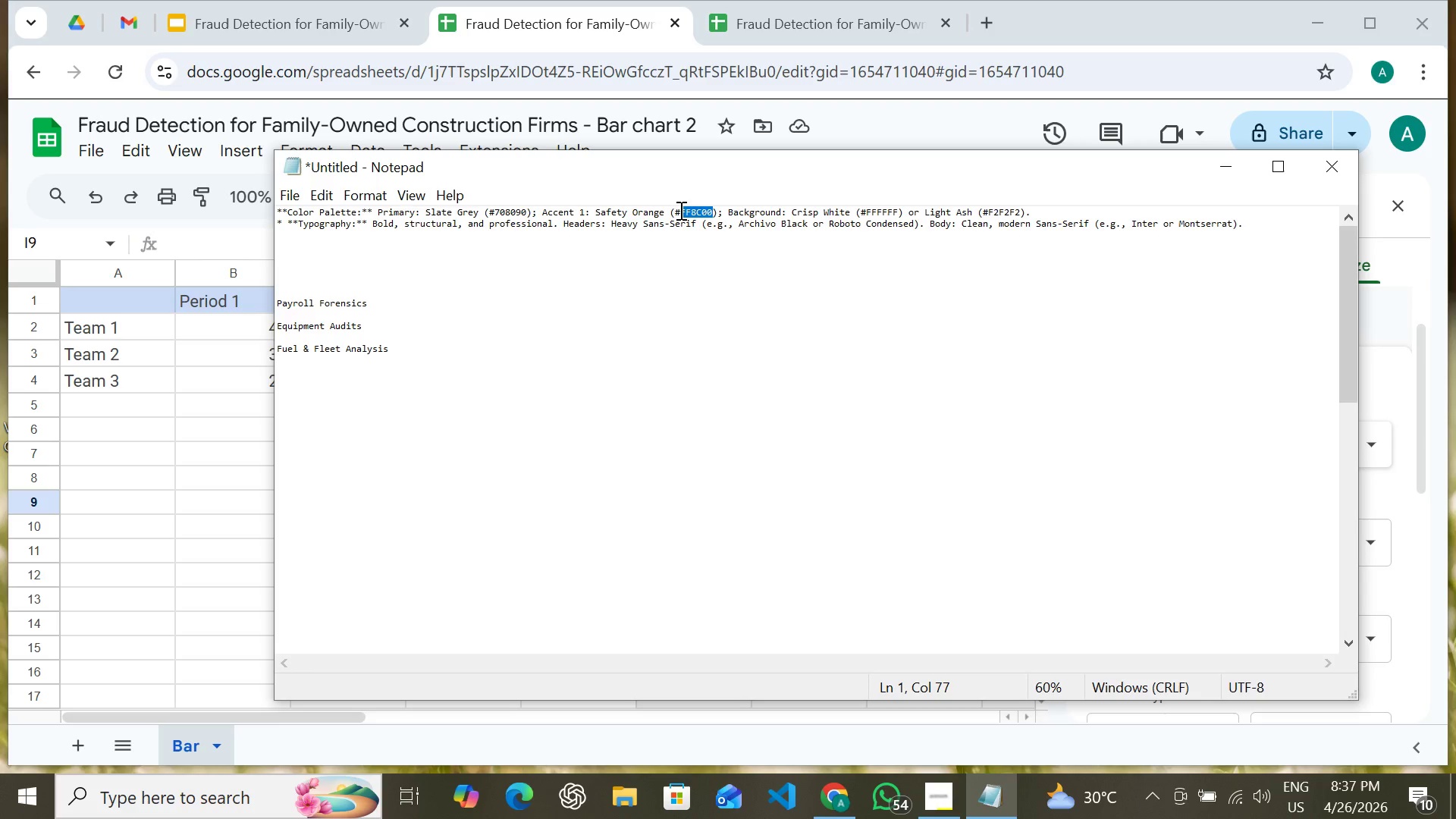 
key(Control+C)
 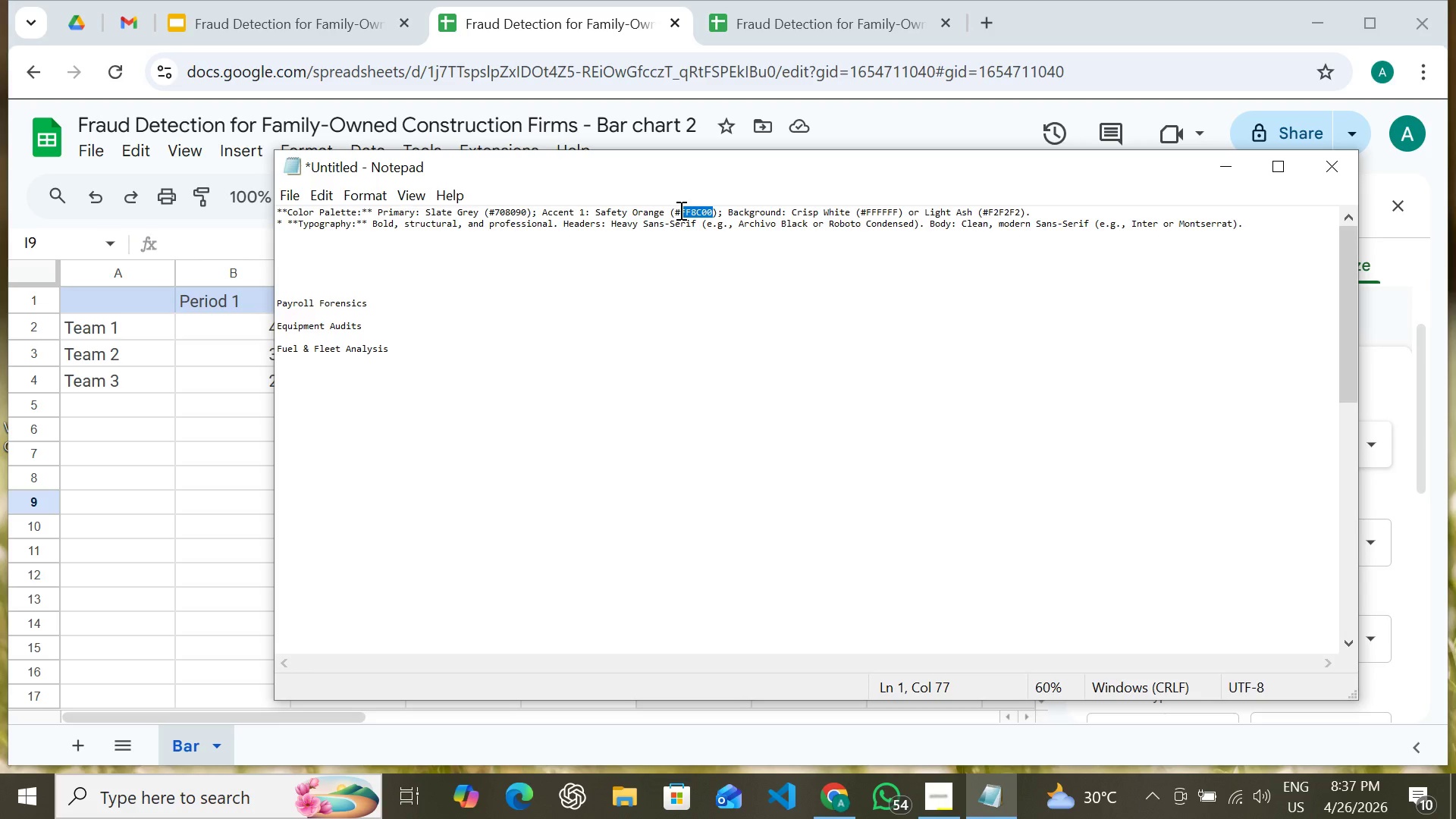 
key(Control+C)
 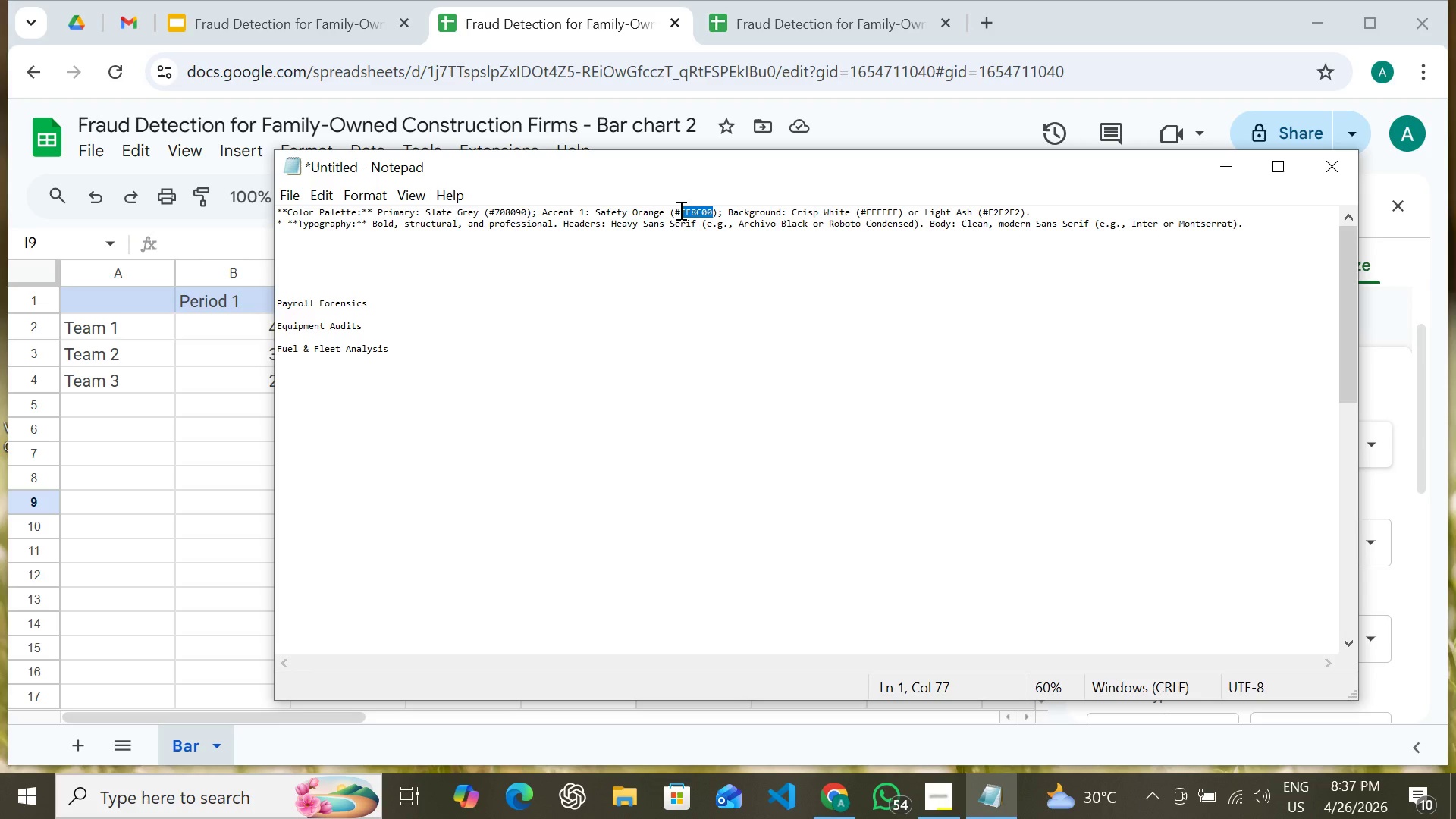 
key(Control+C)
 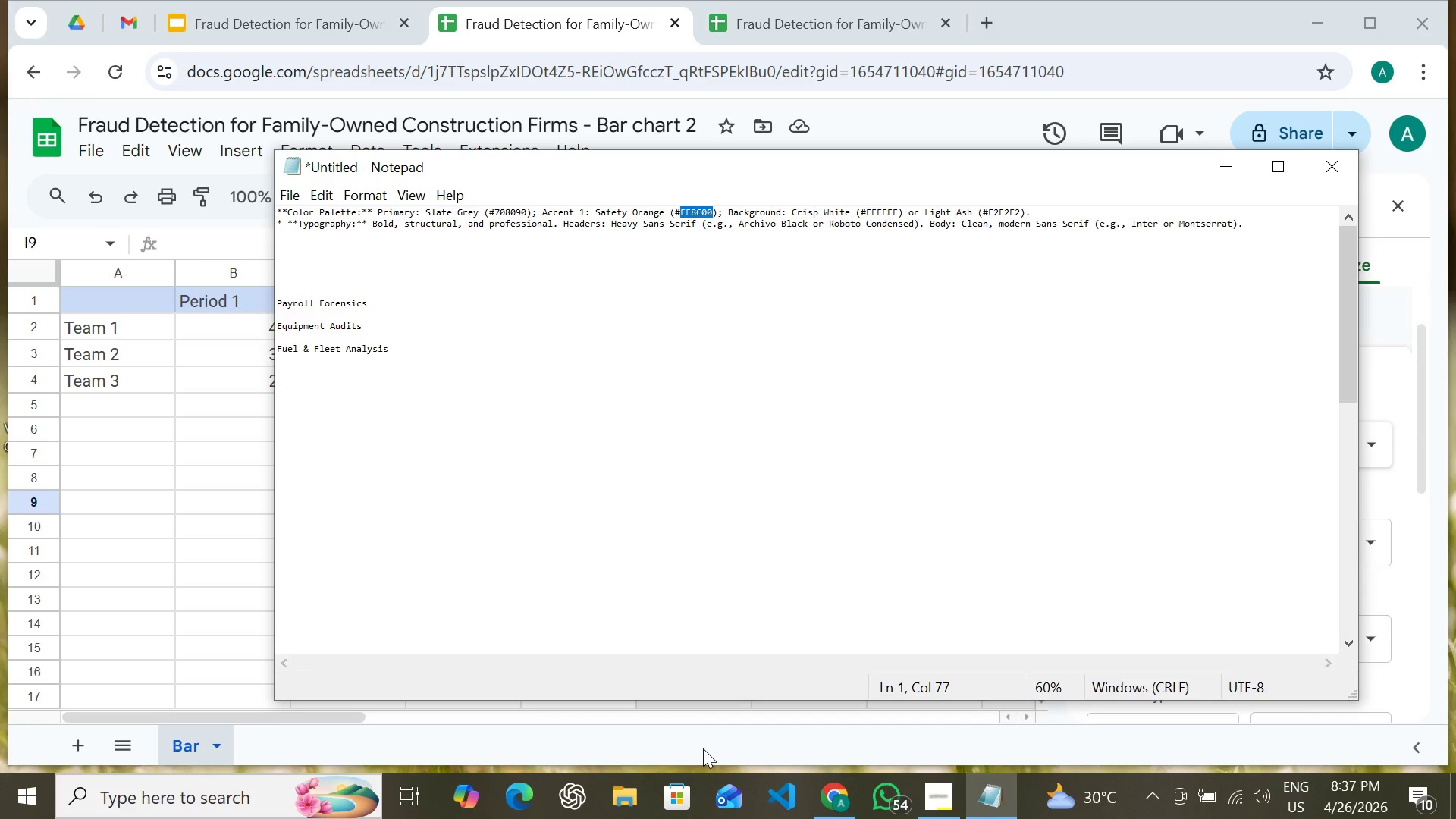 
left_click([703, 751])
 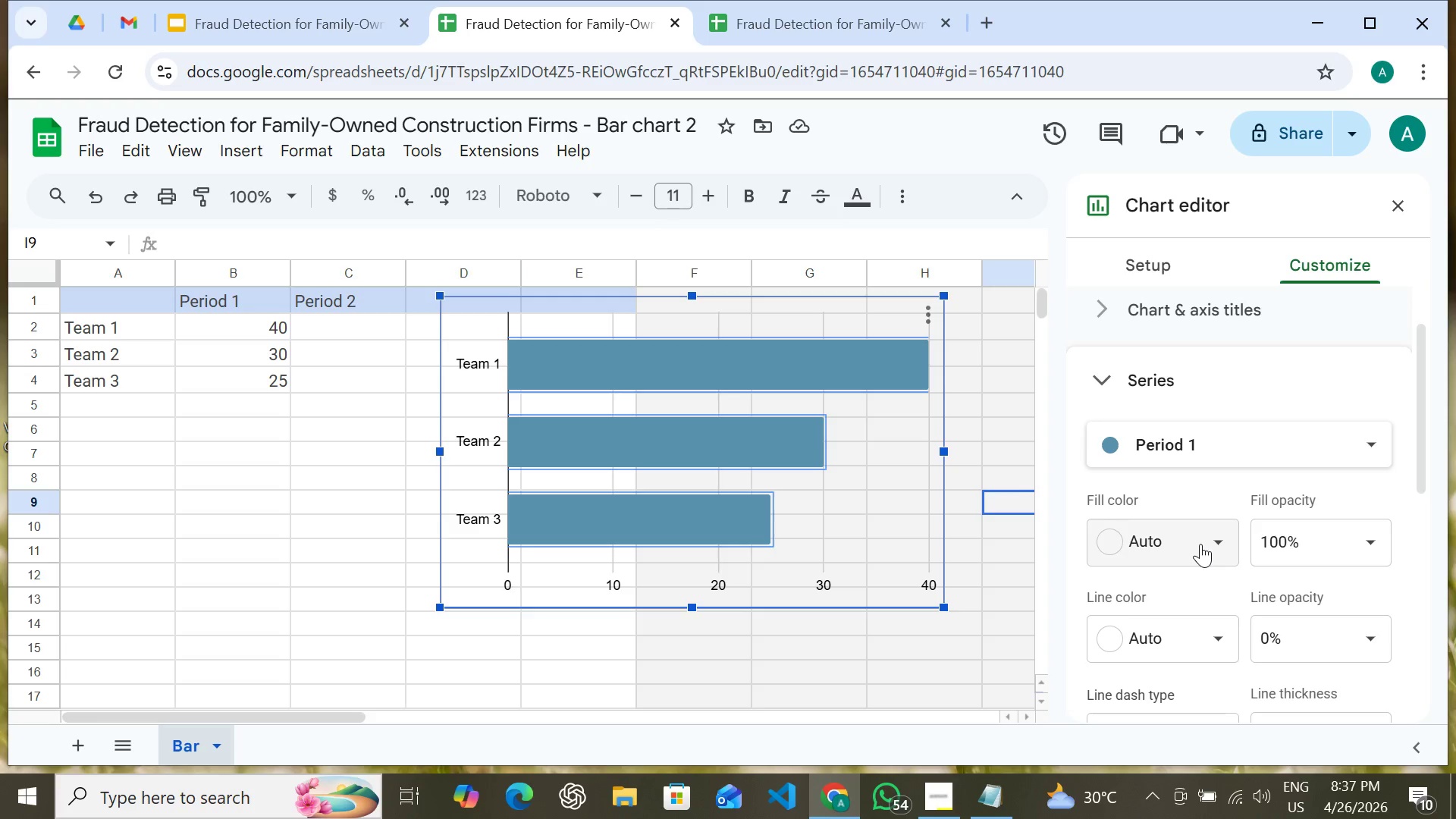 
left_click([1200, 542])
 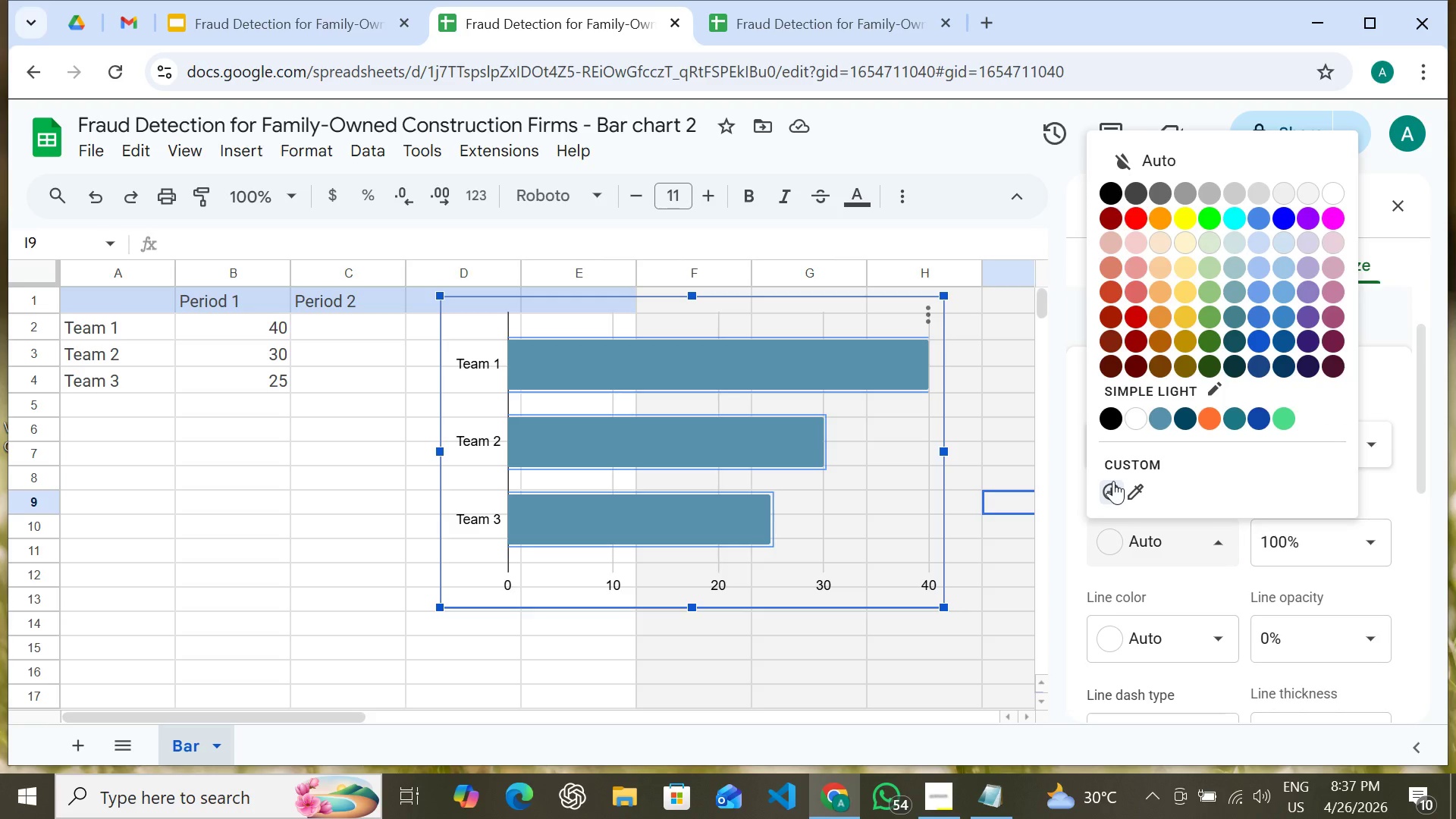 
left_click([1113, 481])
 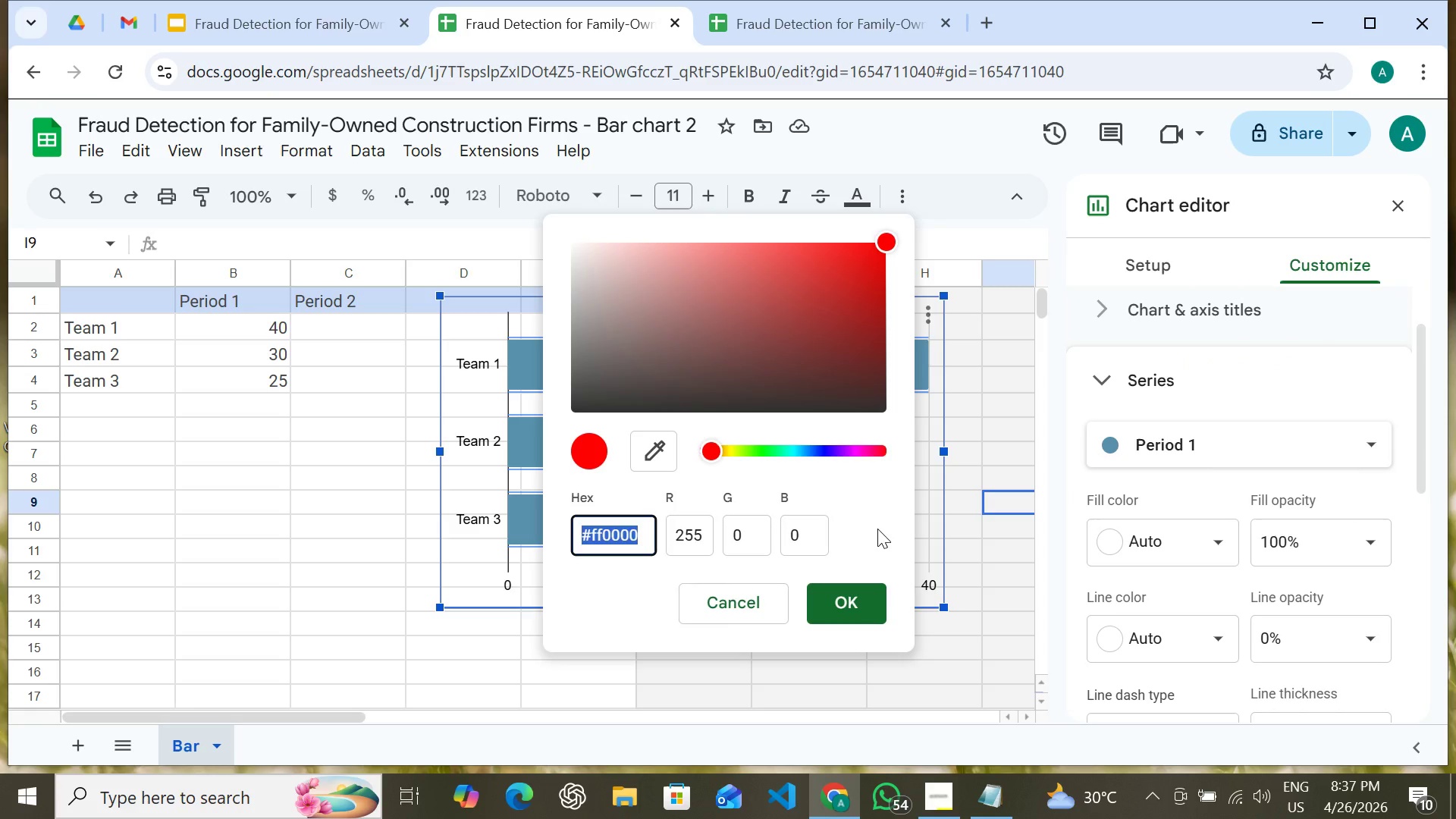 
key(Control+V)
 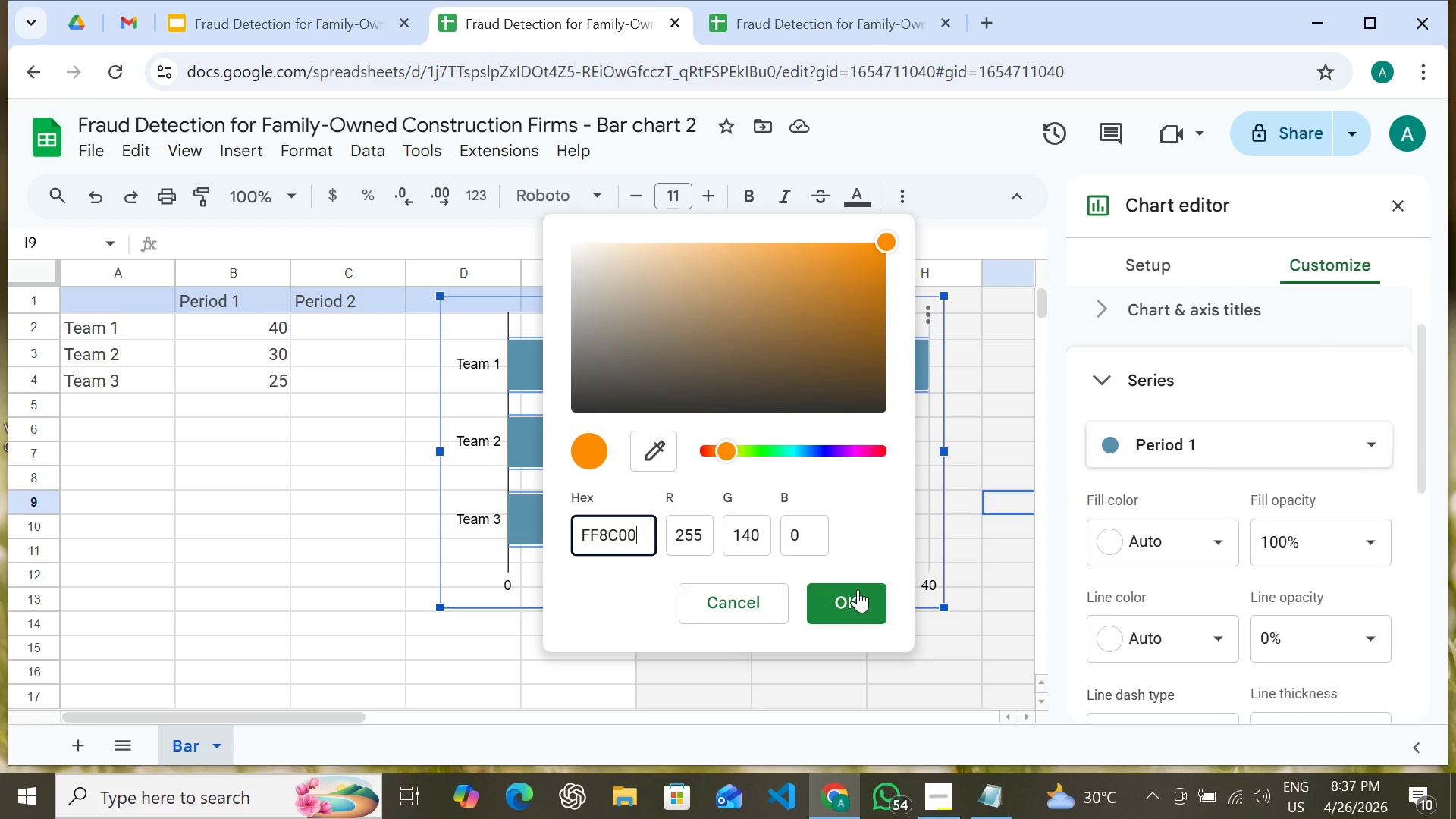 
left_click([858, 589])
 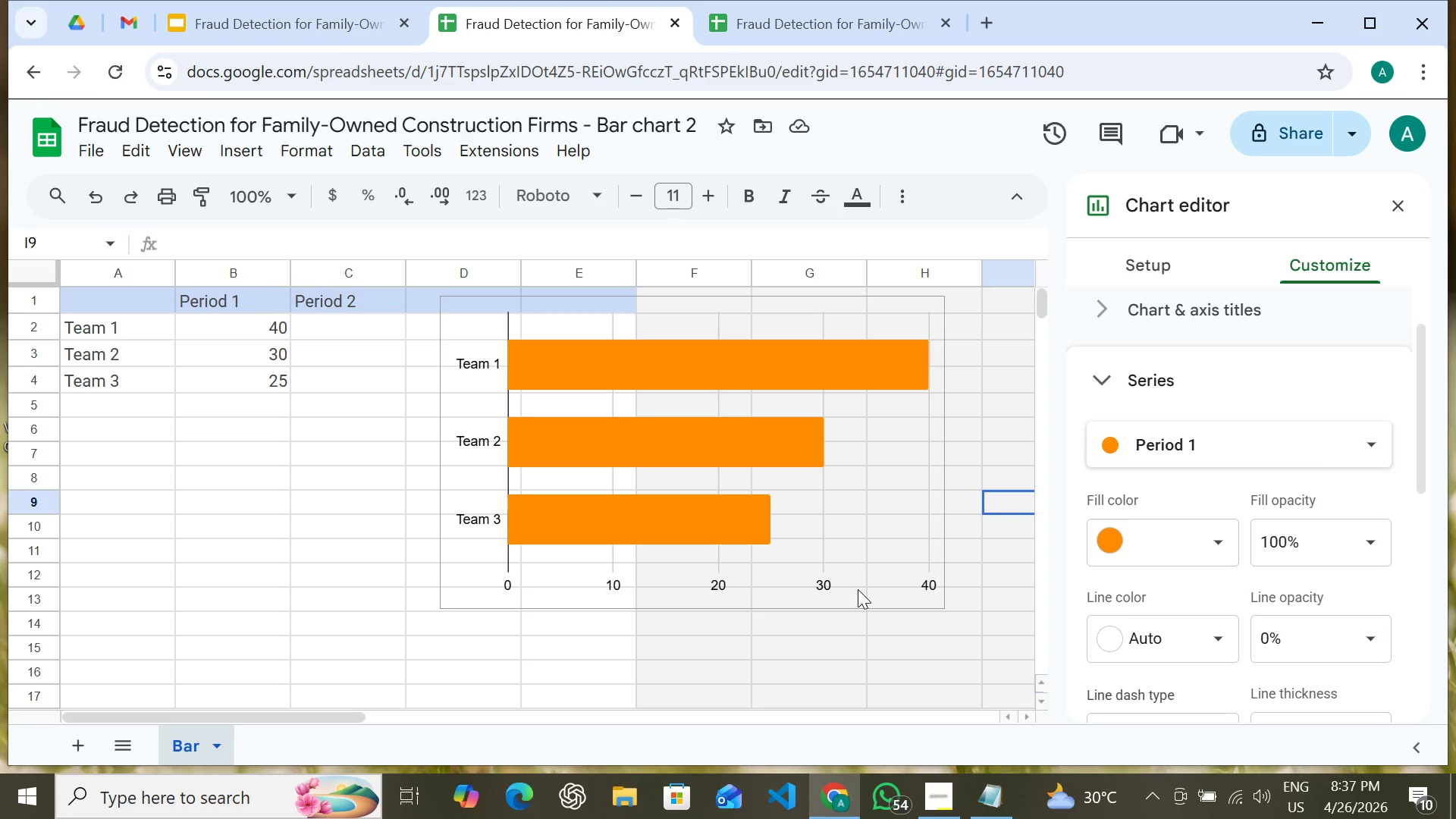 
wait(10.76)
 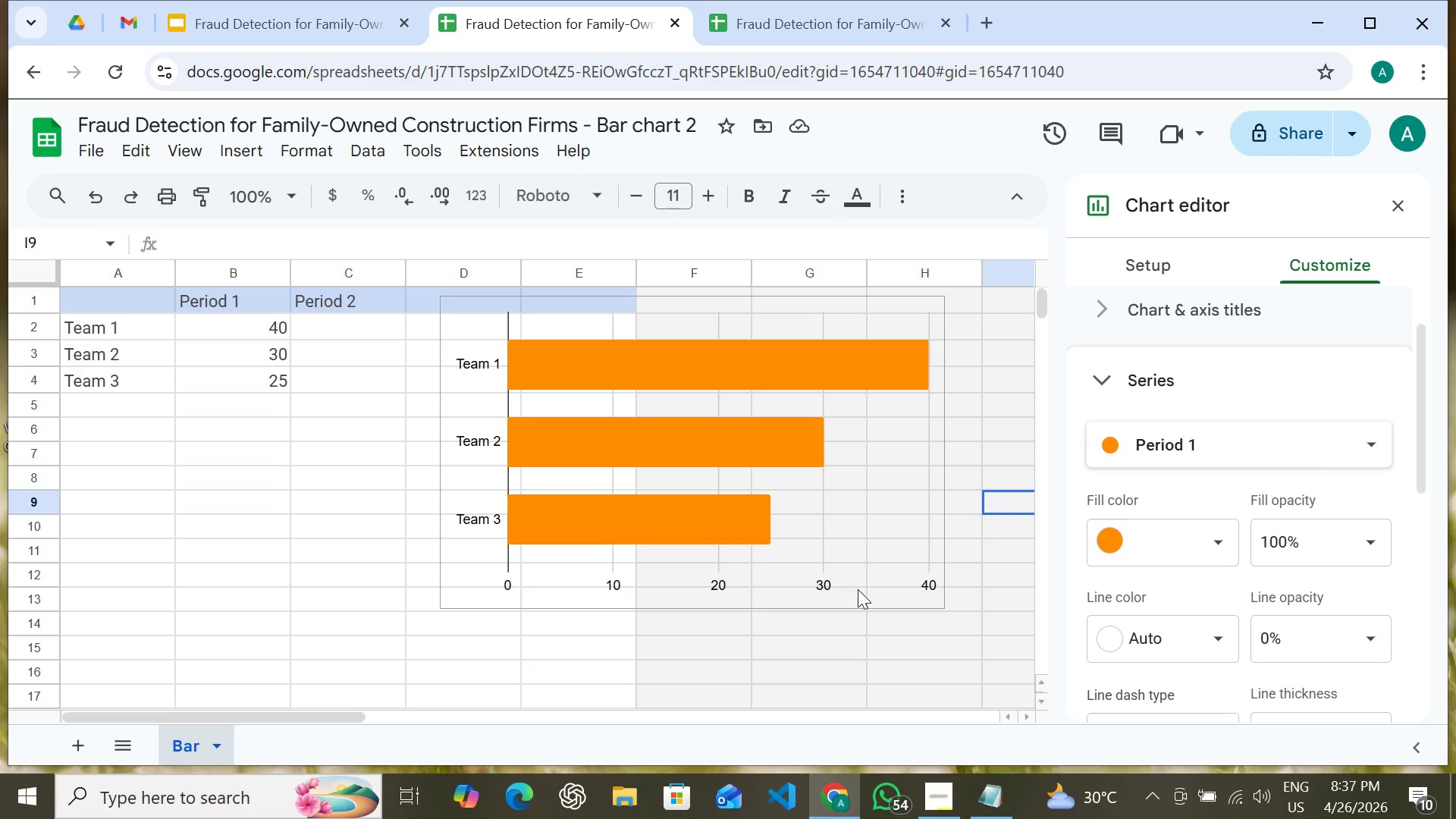 
left_click([1103, 317])
 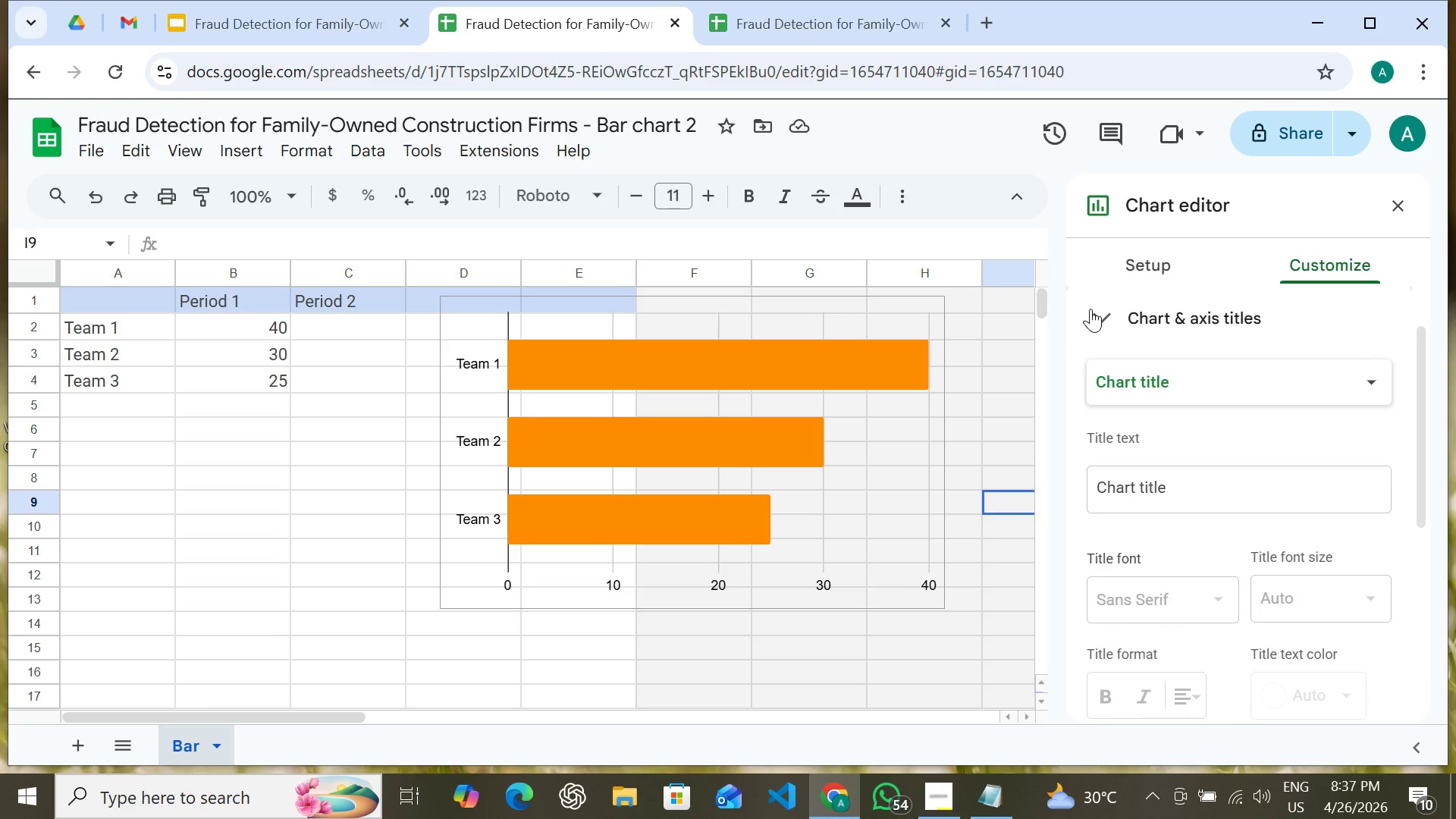 
left_click([1090, 306])
 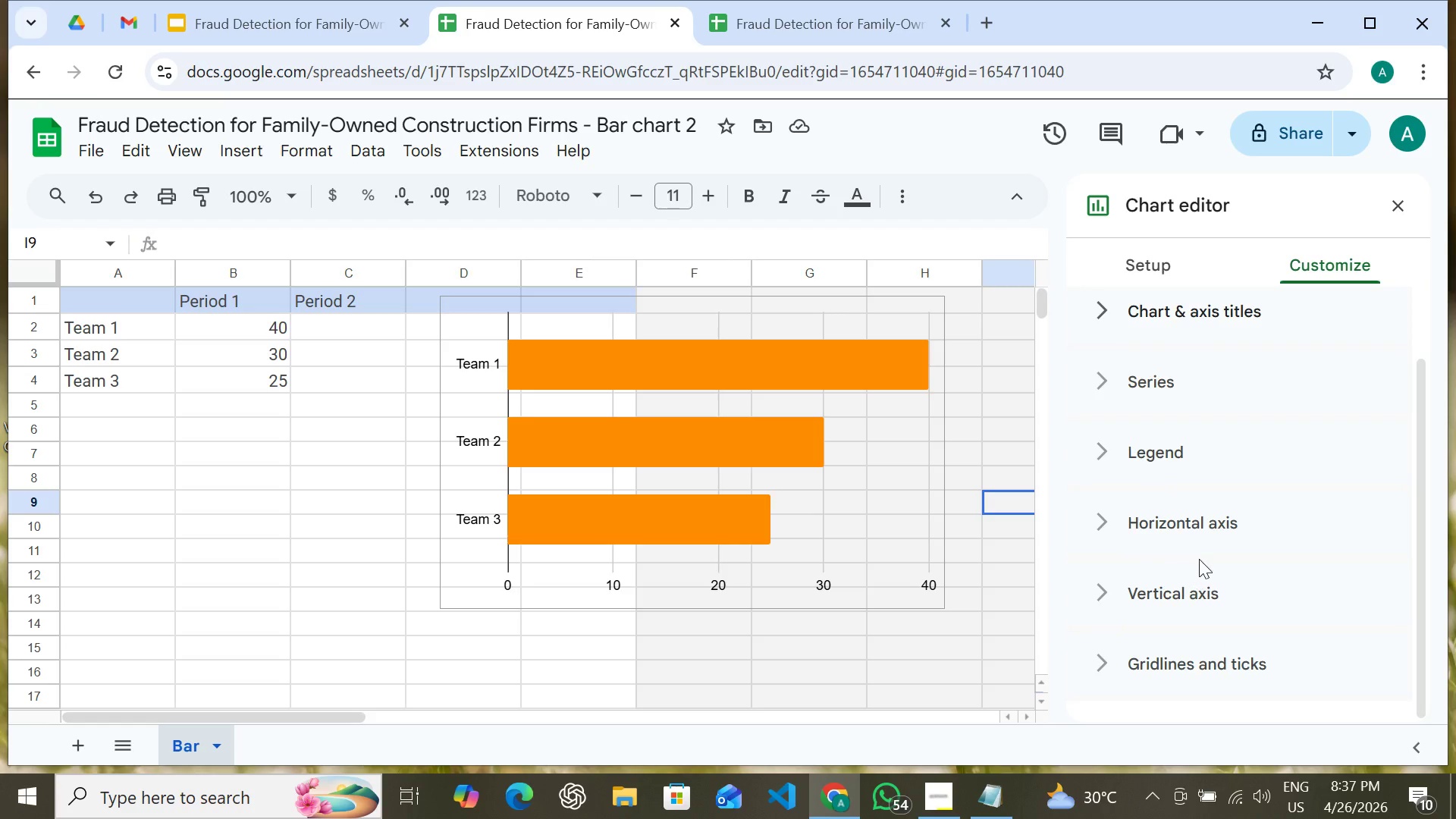 
wait(6.86)
 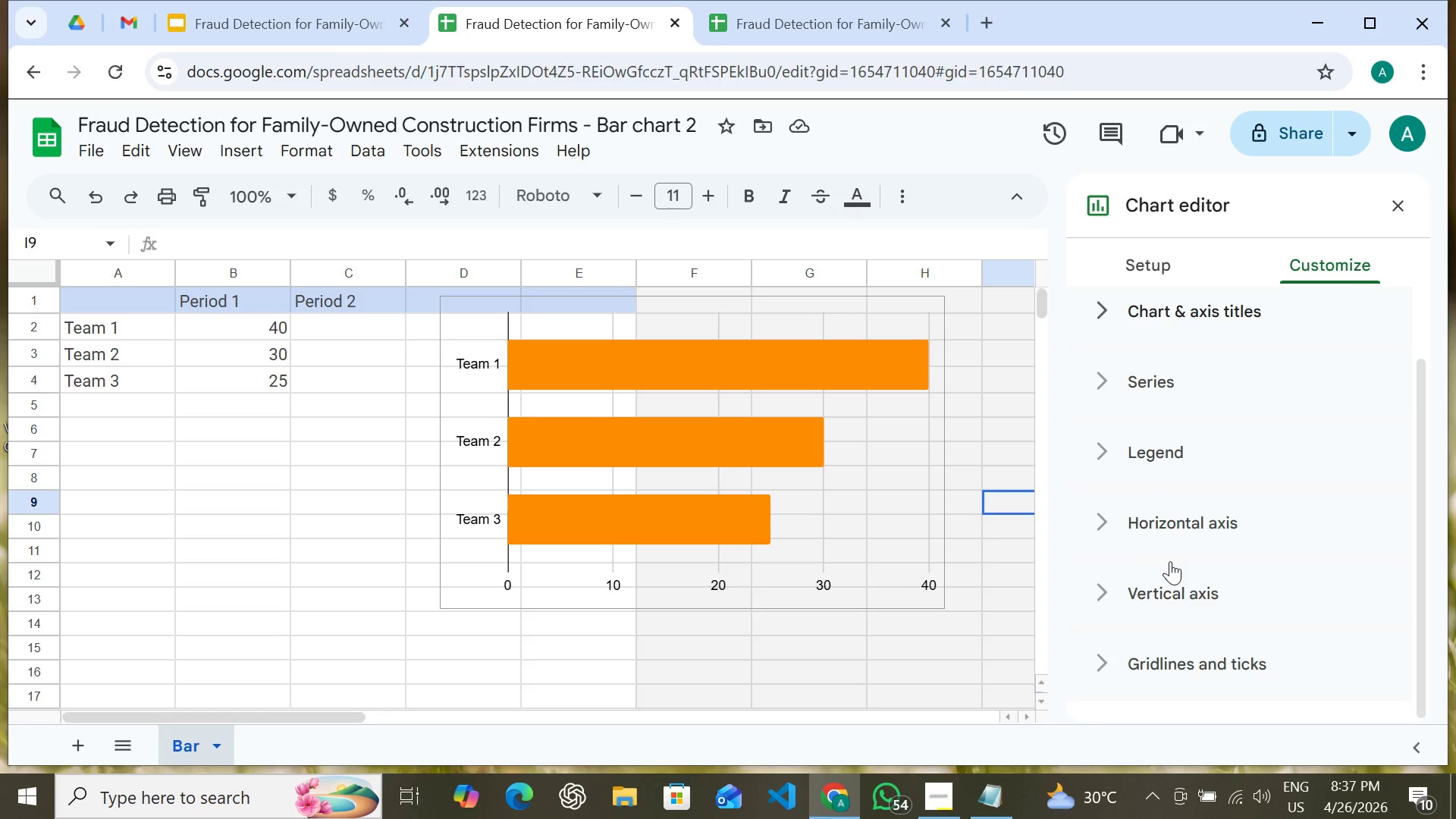 
left_click([1143, 527])
 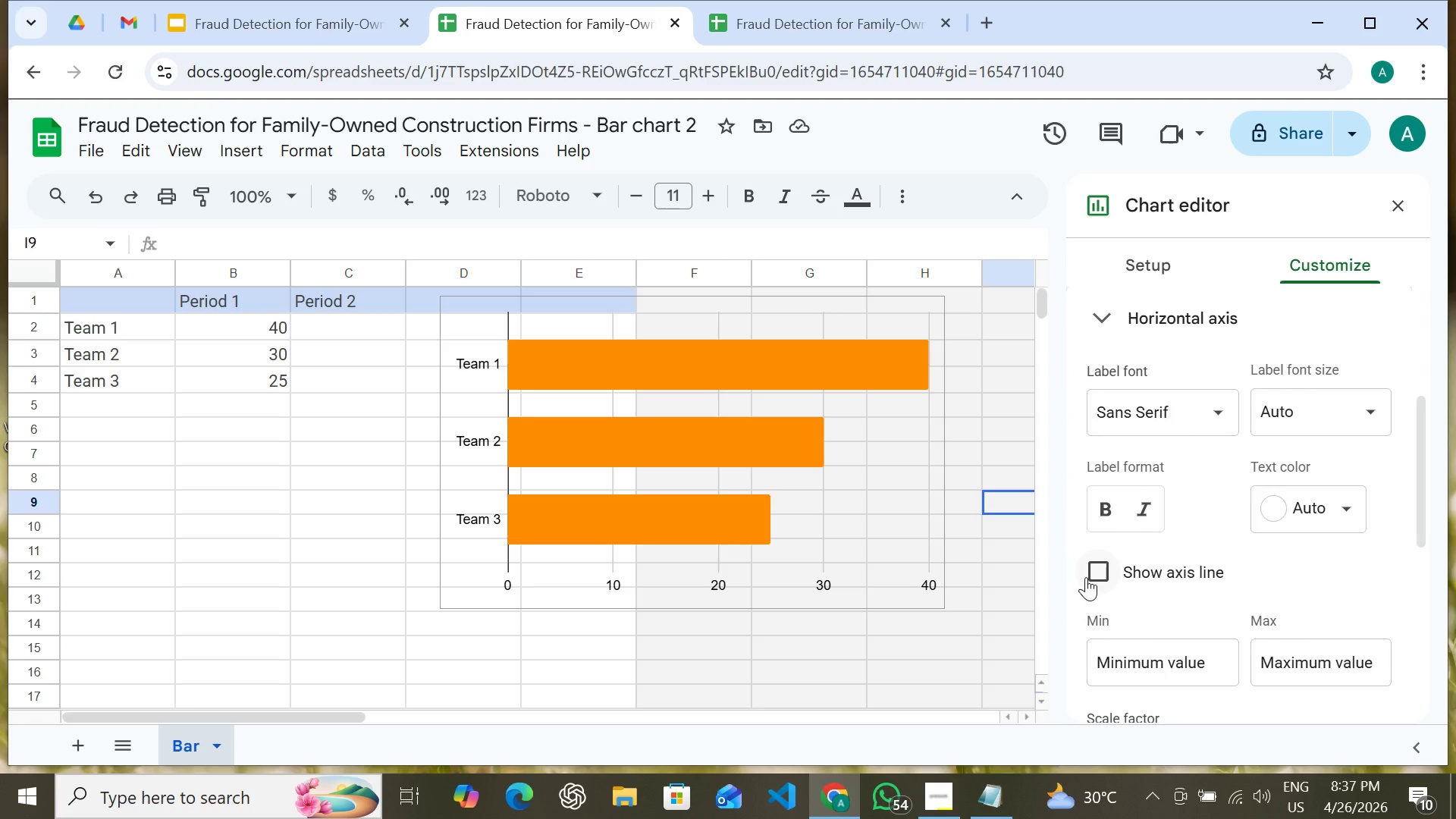 
left_click([1086, 577])
 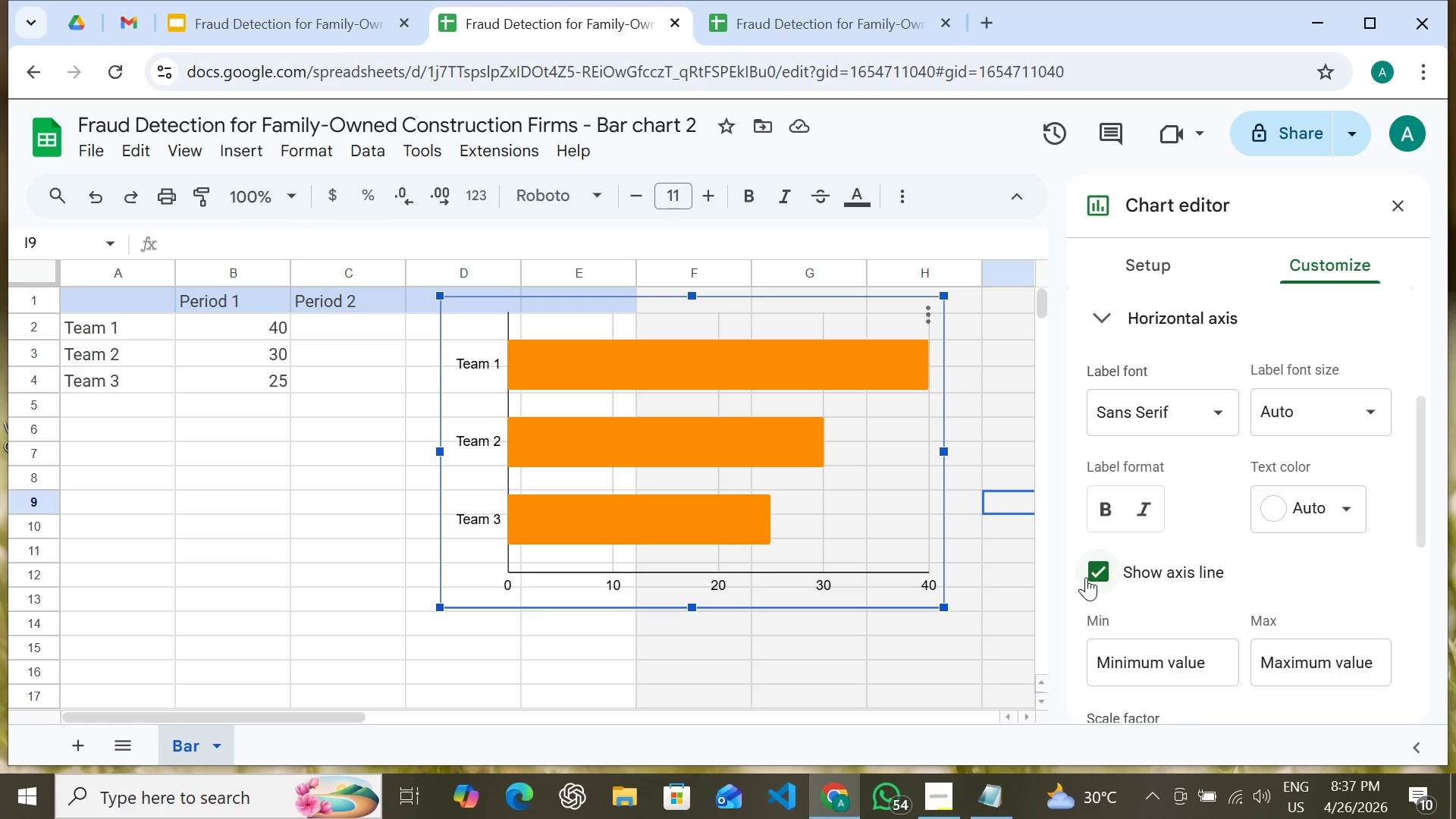 
wait(10.72)
 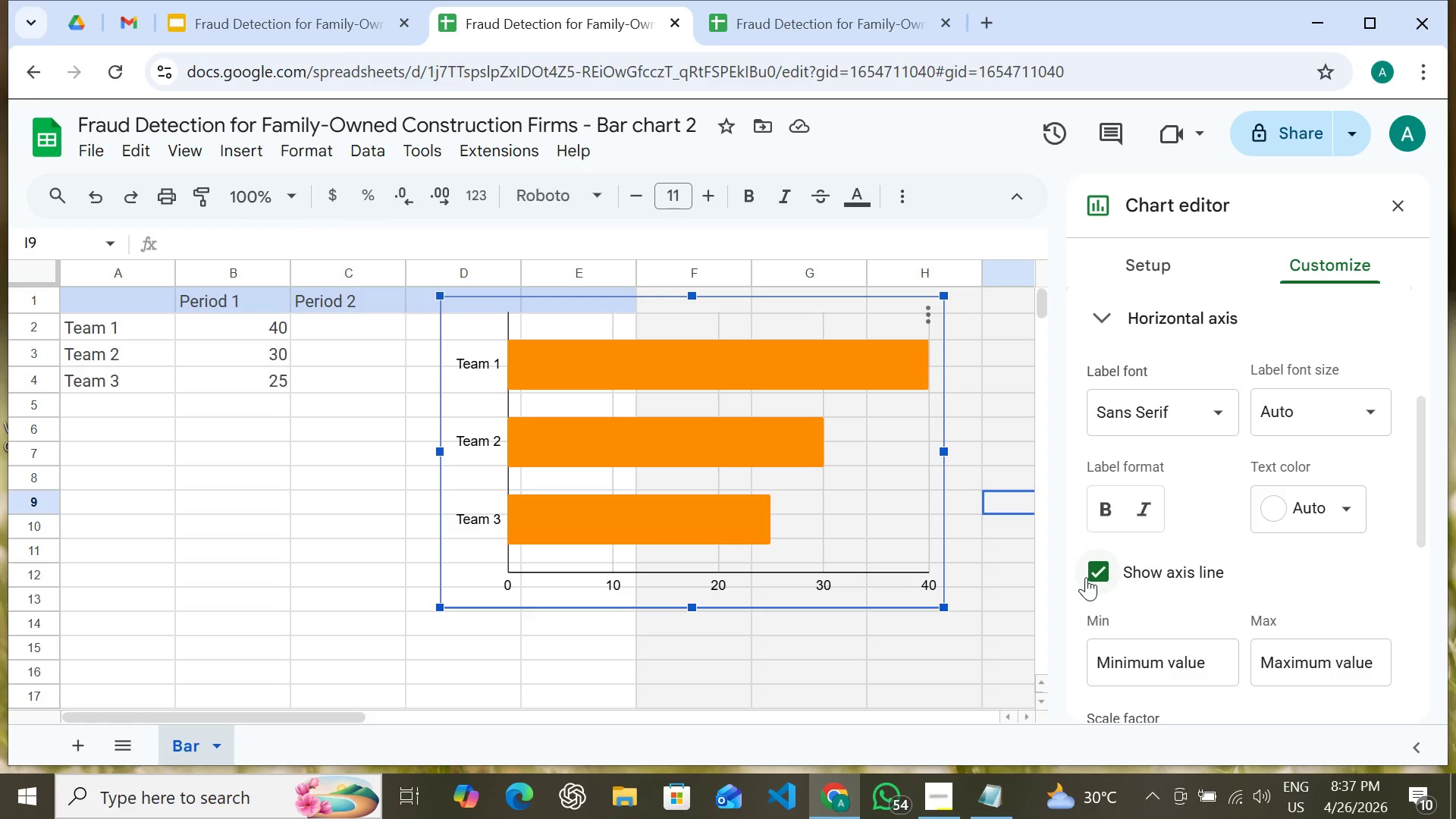 
double_click([87, 324])
 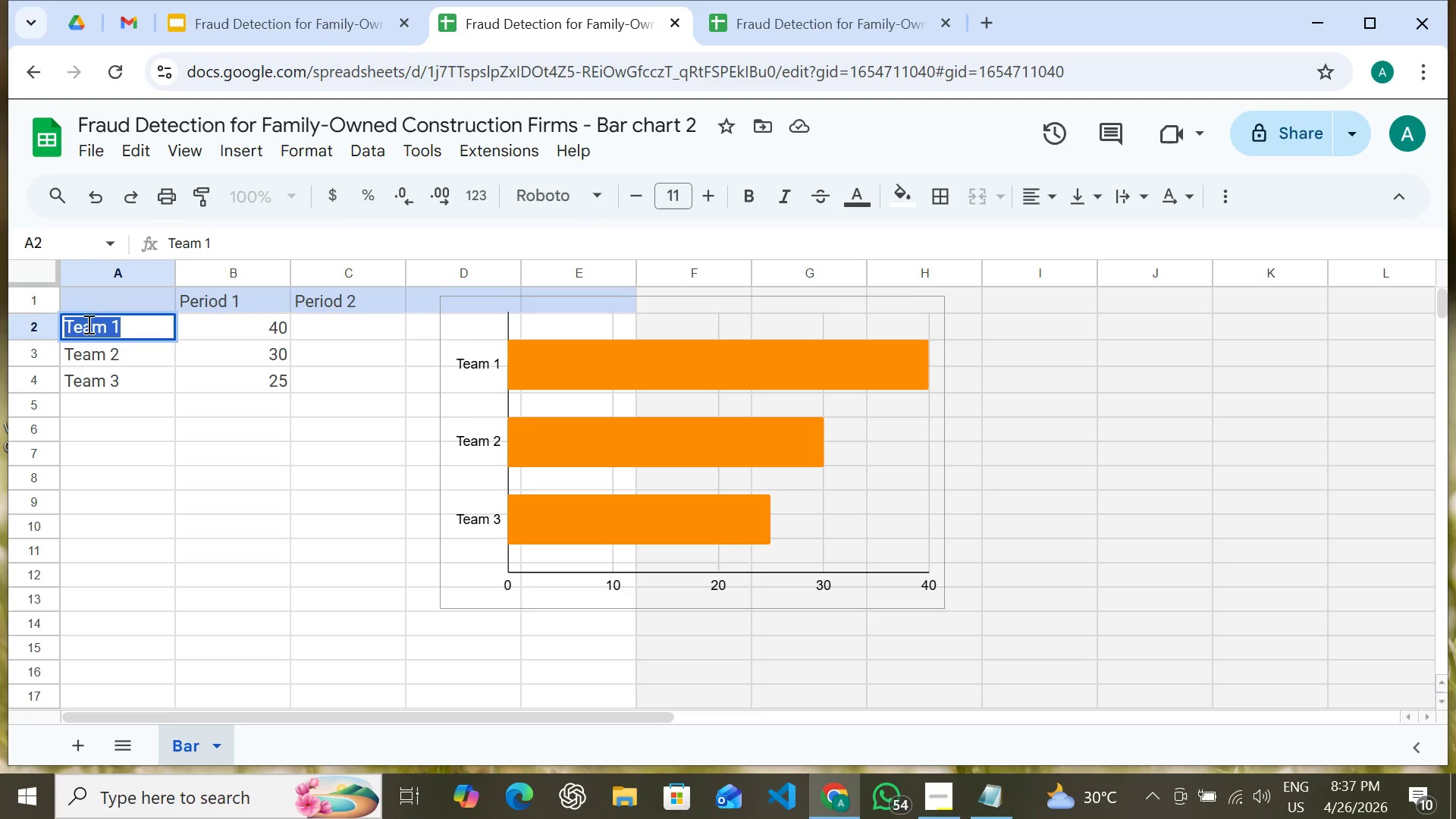 
triple_click([87, 324])
 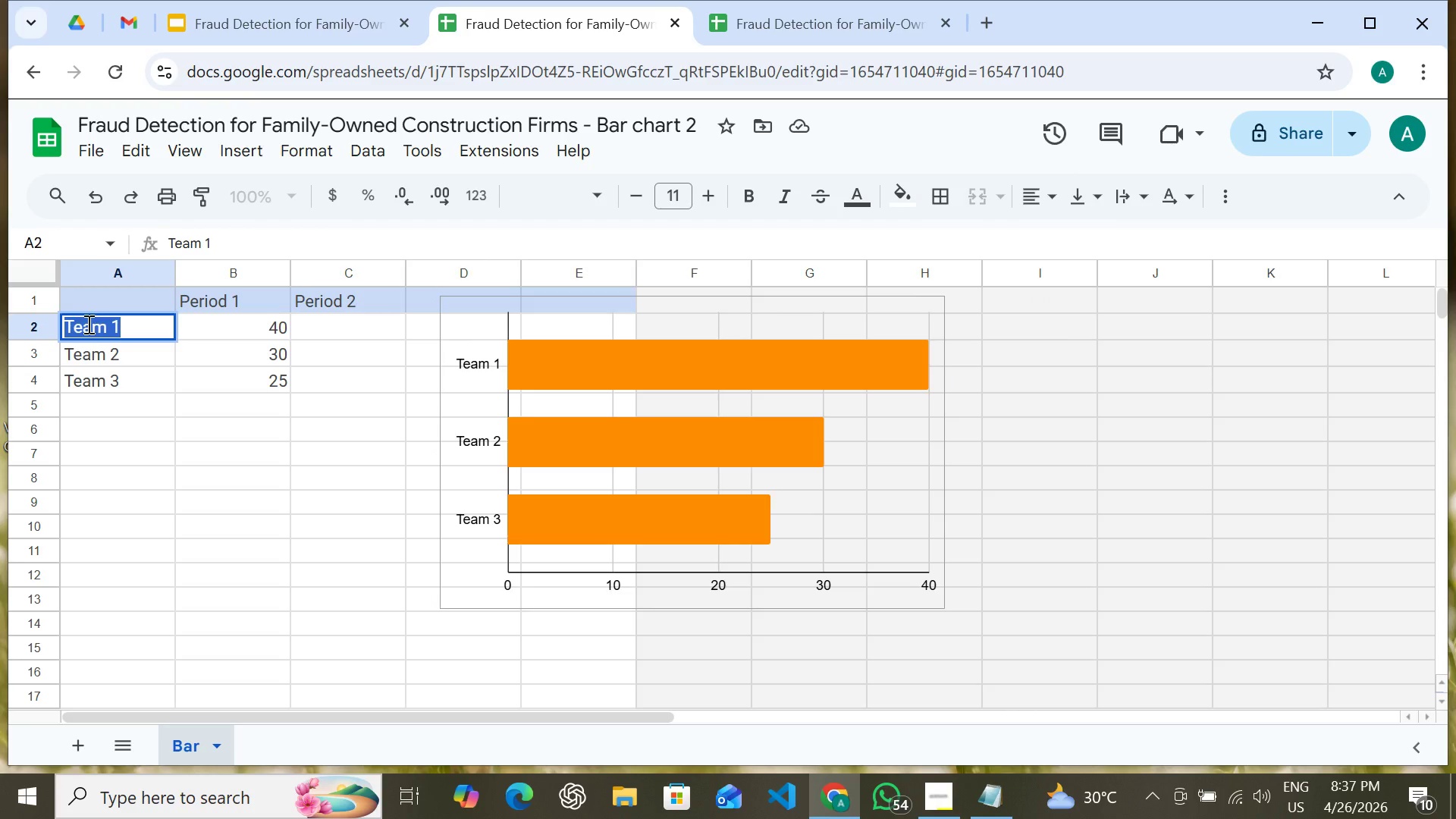 
wait(5.64)
 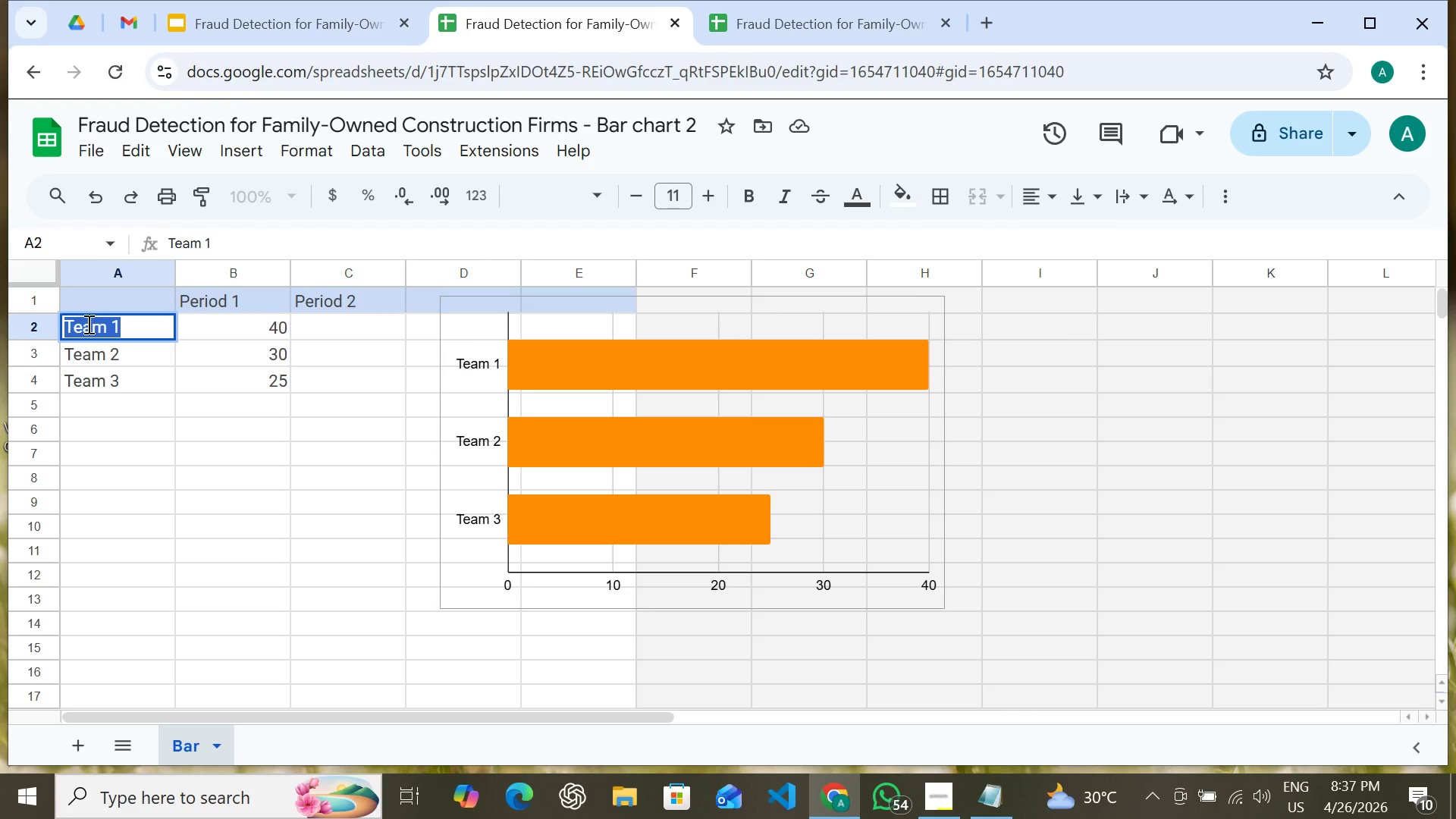 
type(Pay)
 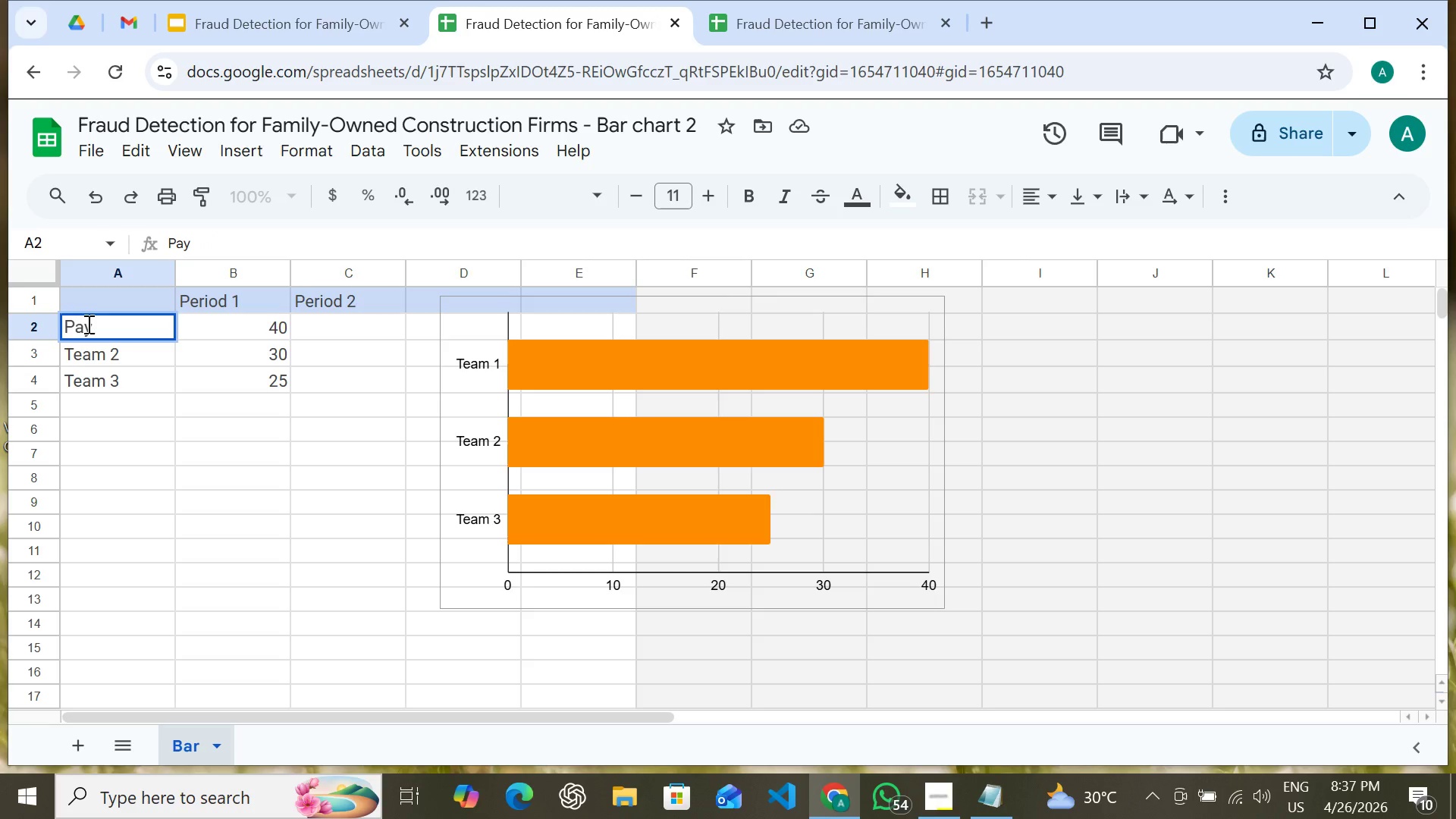 
type(roll Fra)
 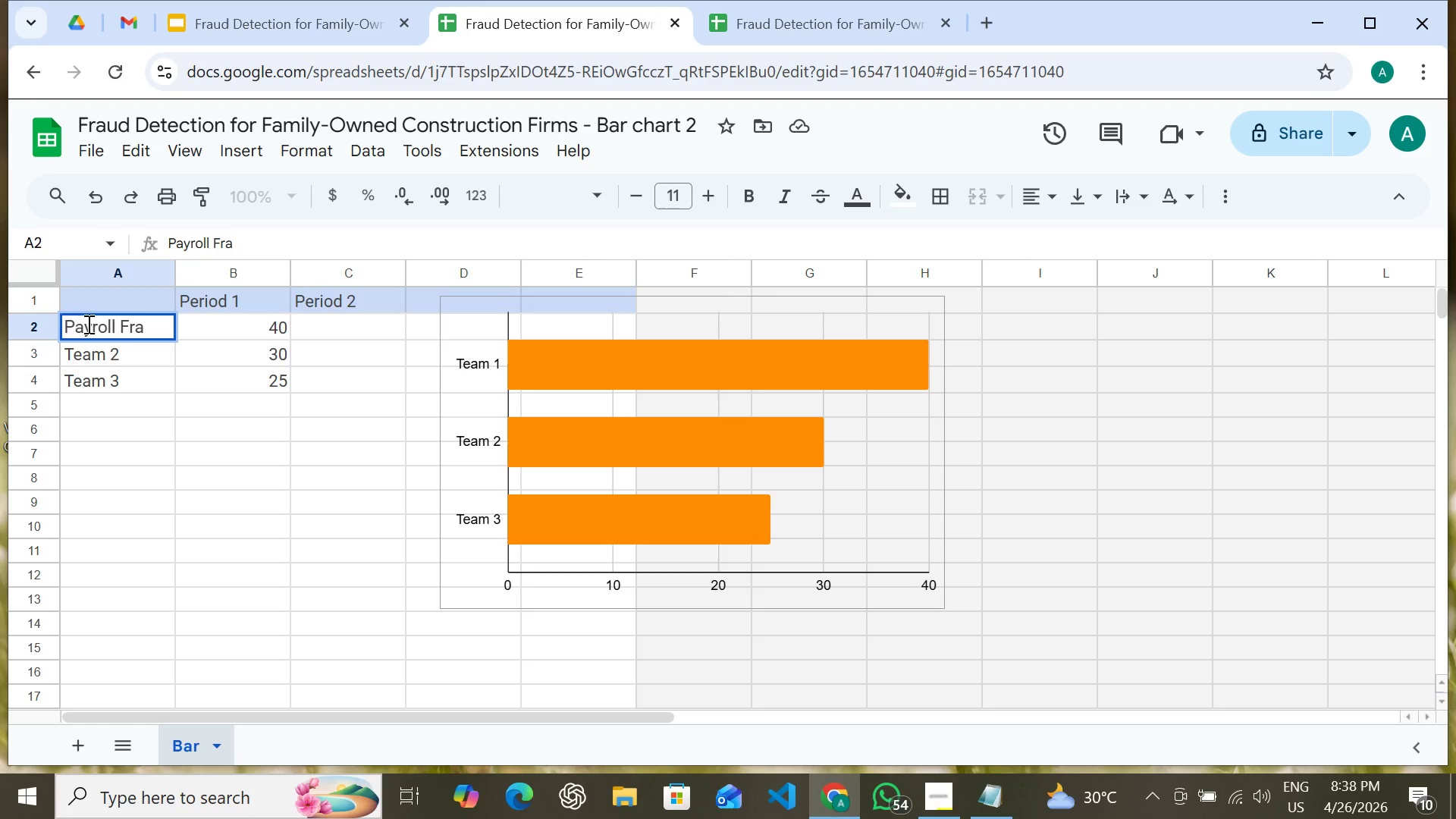 
type(ud)
 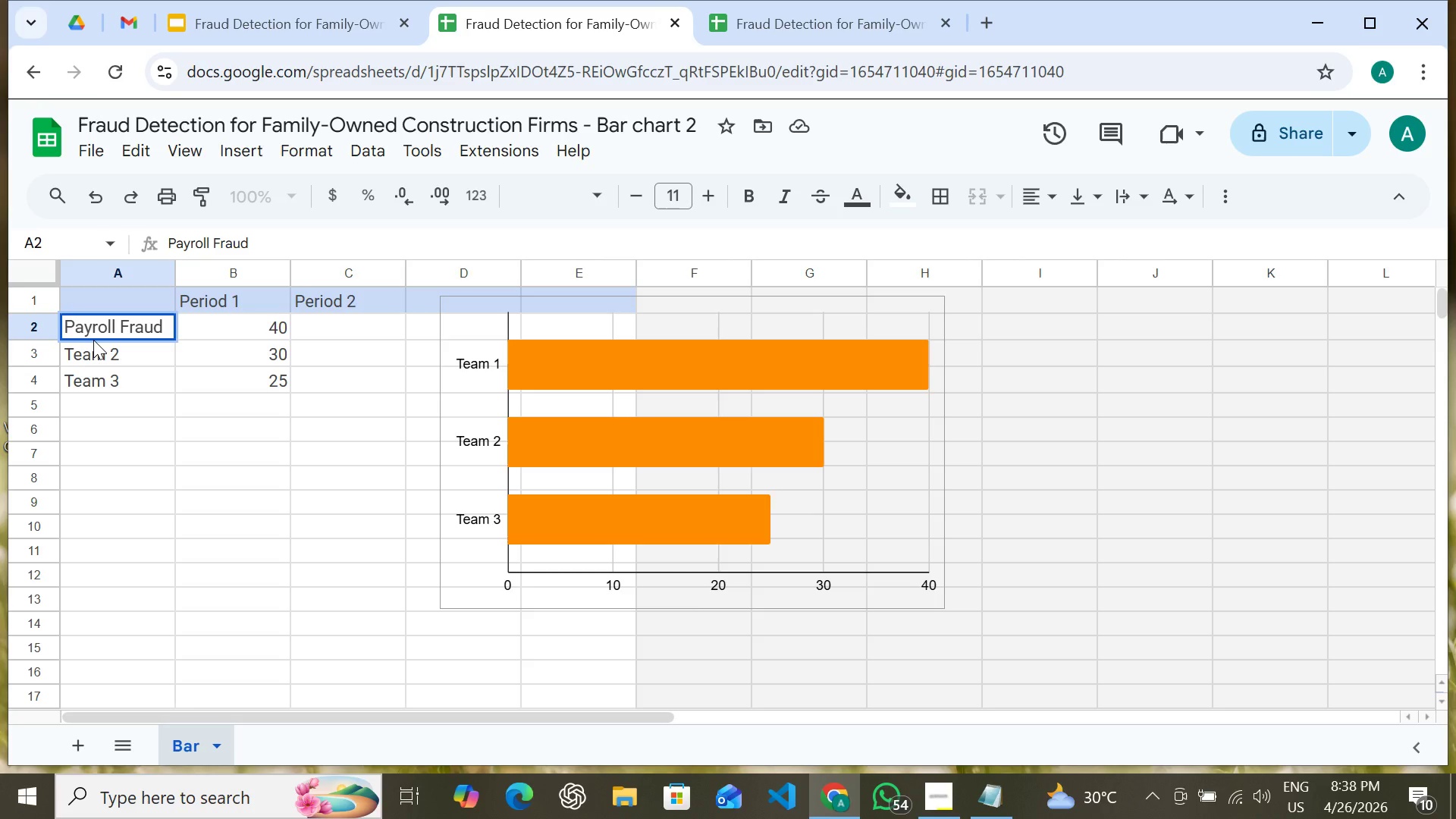 
double_click([93, 340])
 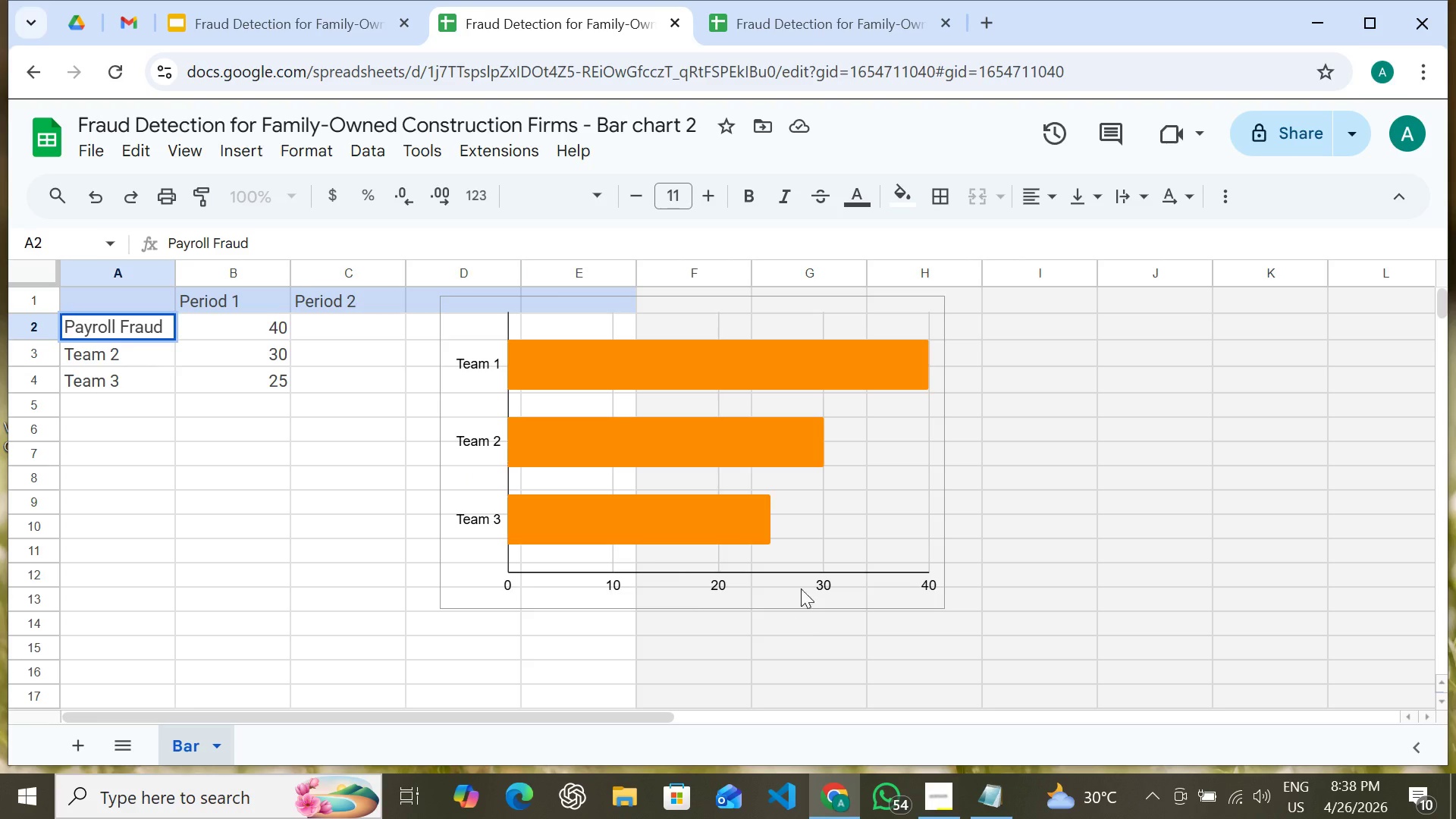 
wait(18.34)
 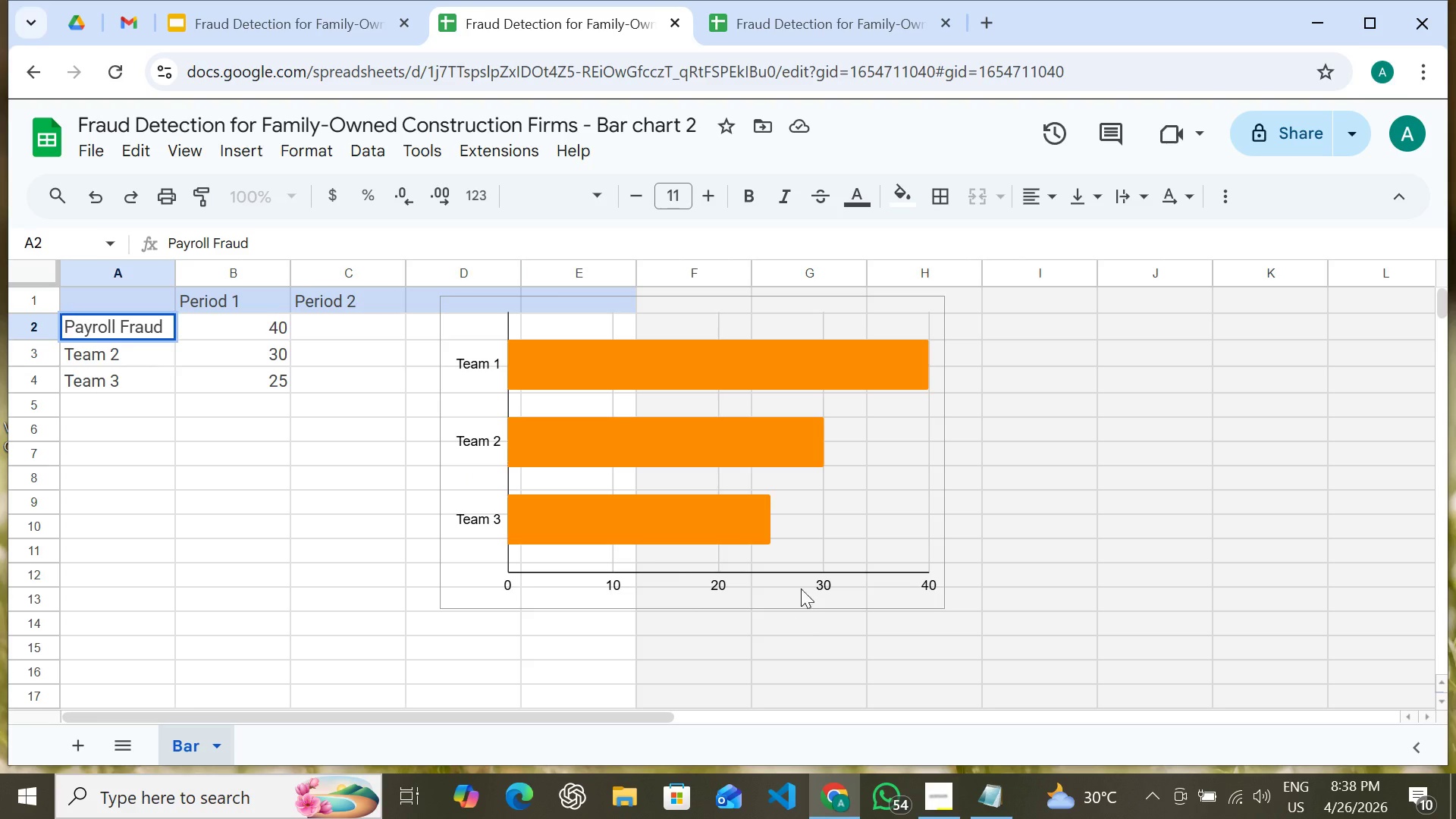 
double_click([80, 349])
 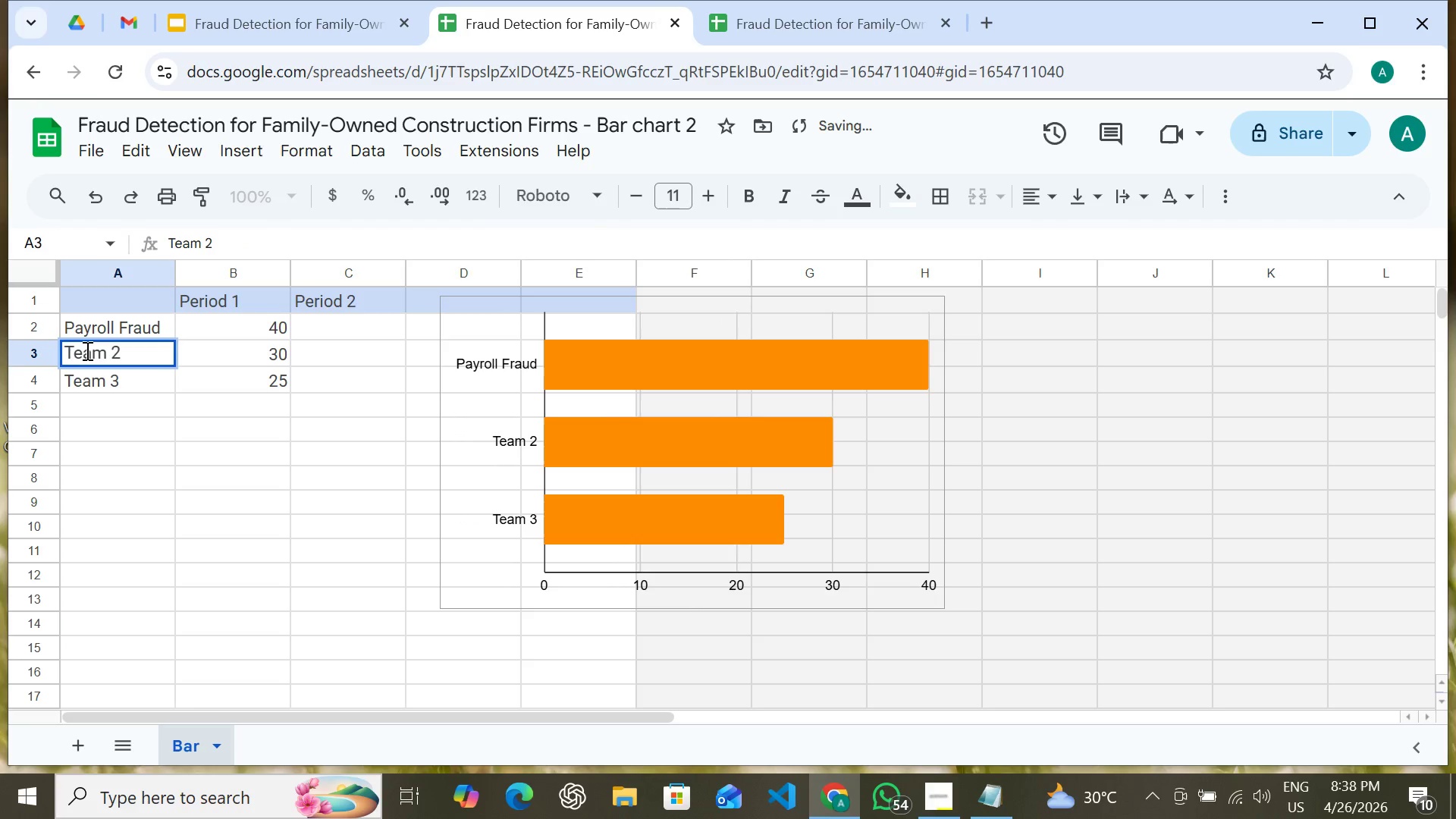 
double_click([86, 350])
 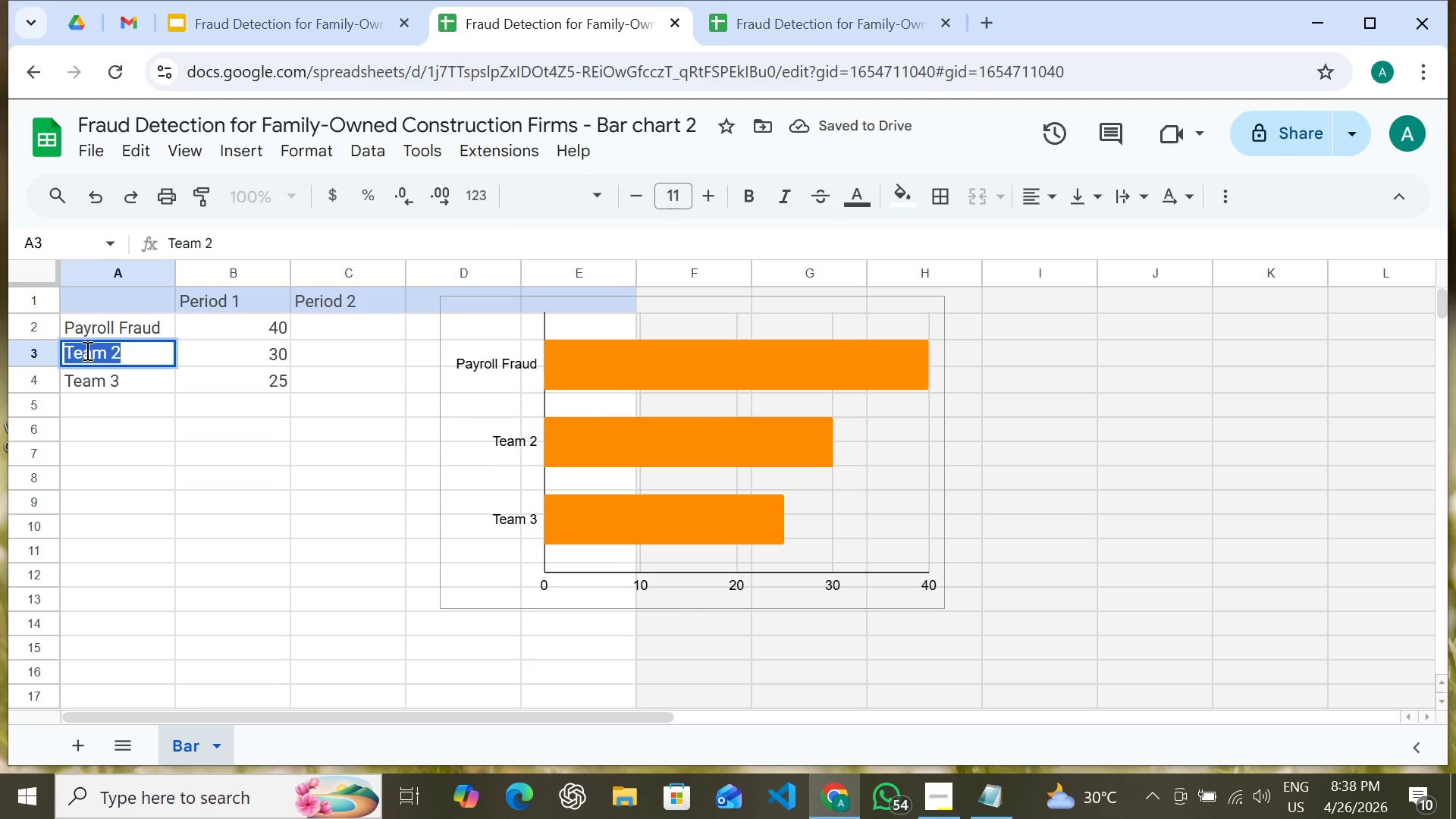 
triple_click([86, 350])
 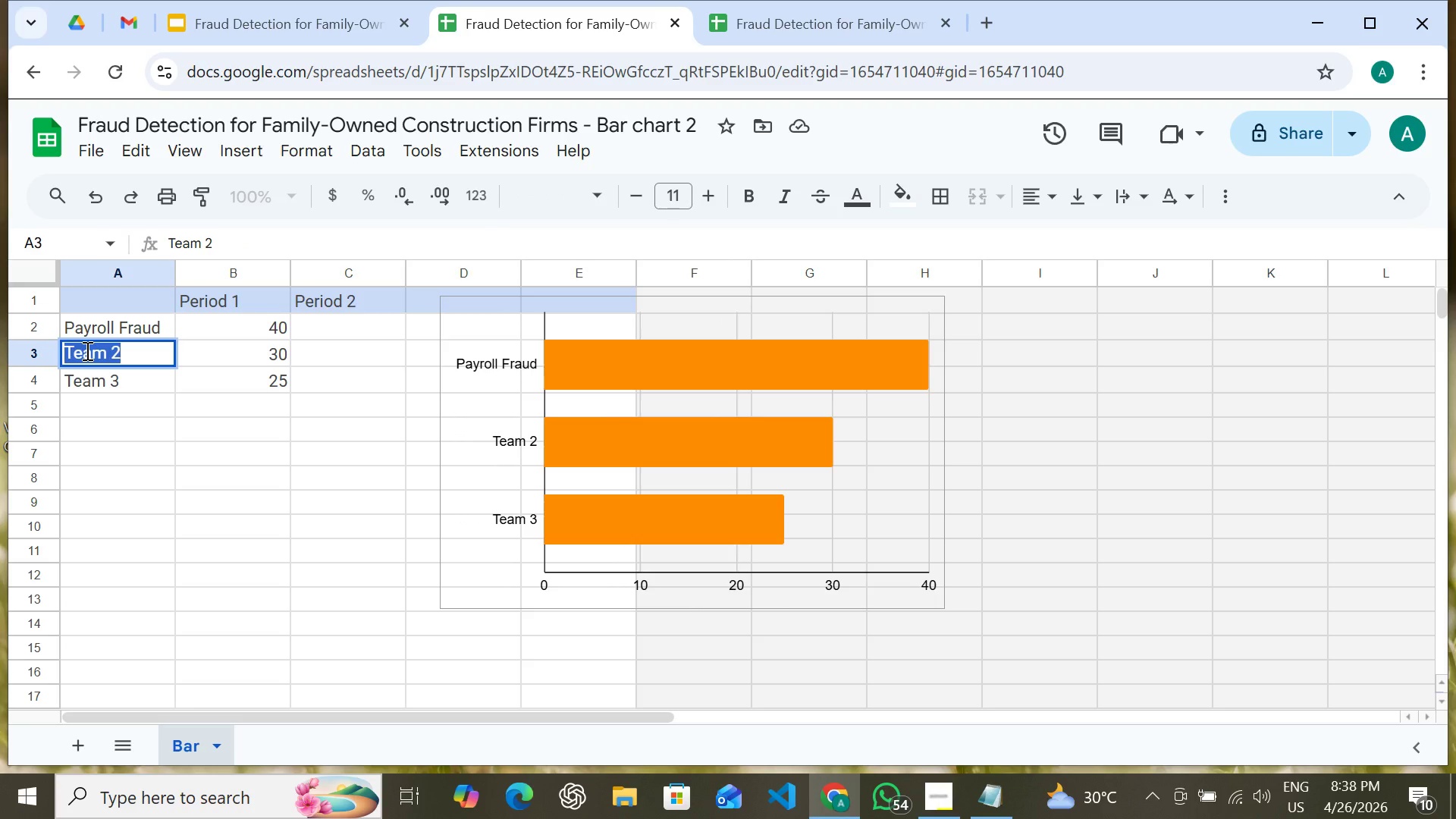 
wait(6.66)
 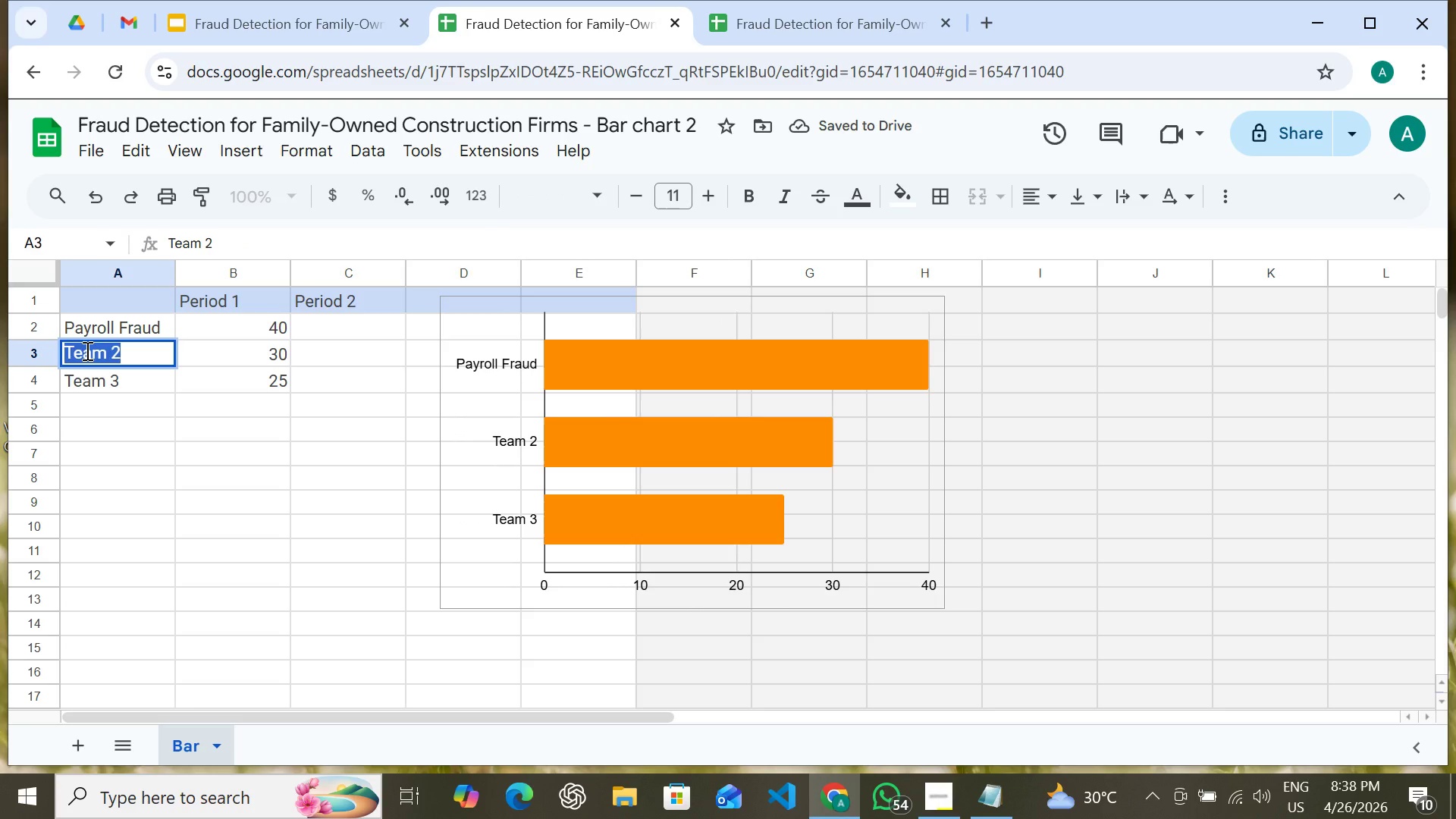 
type(Equipment Misuse)
 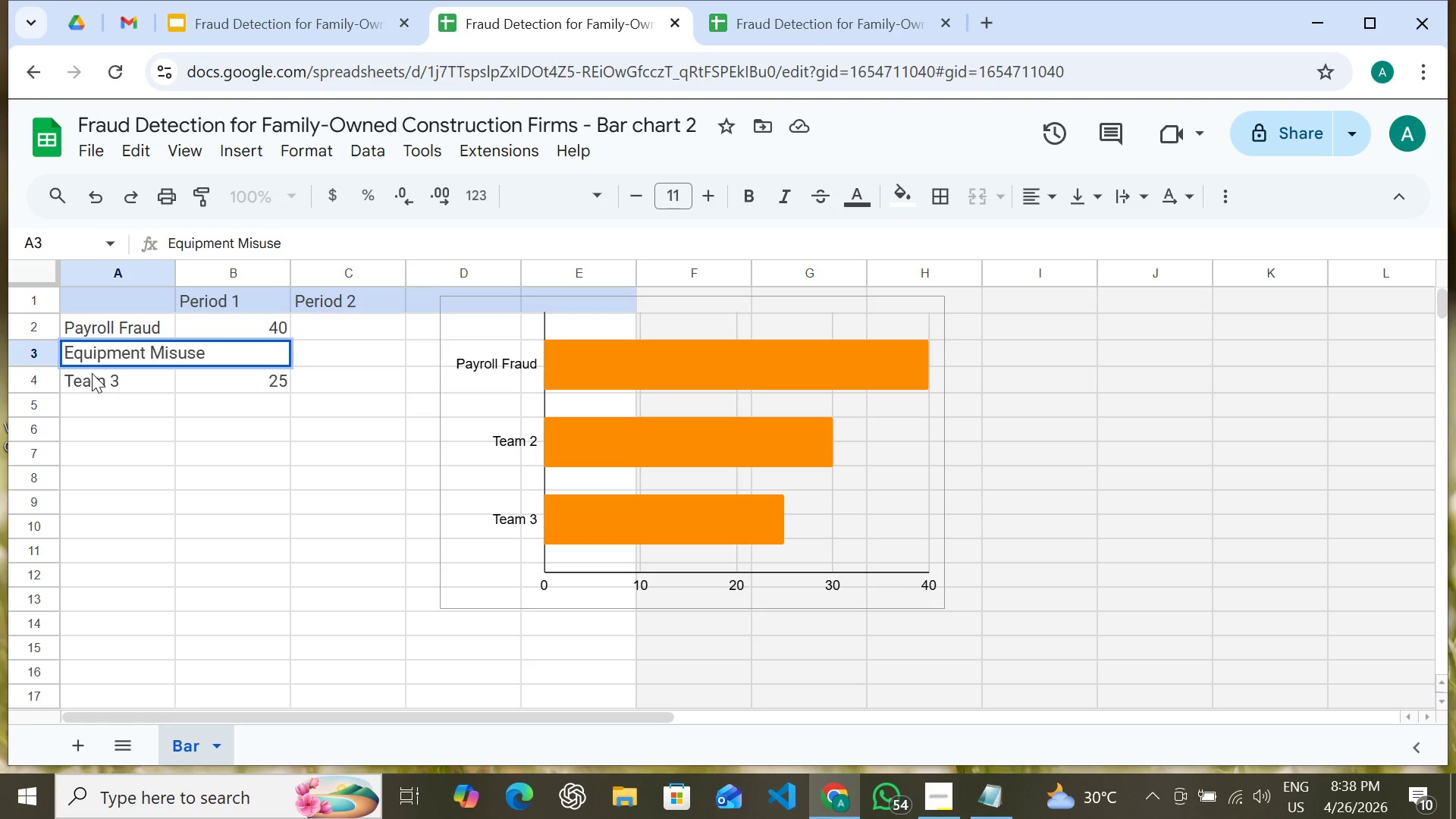 
double_click([92, 373])
 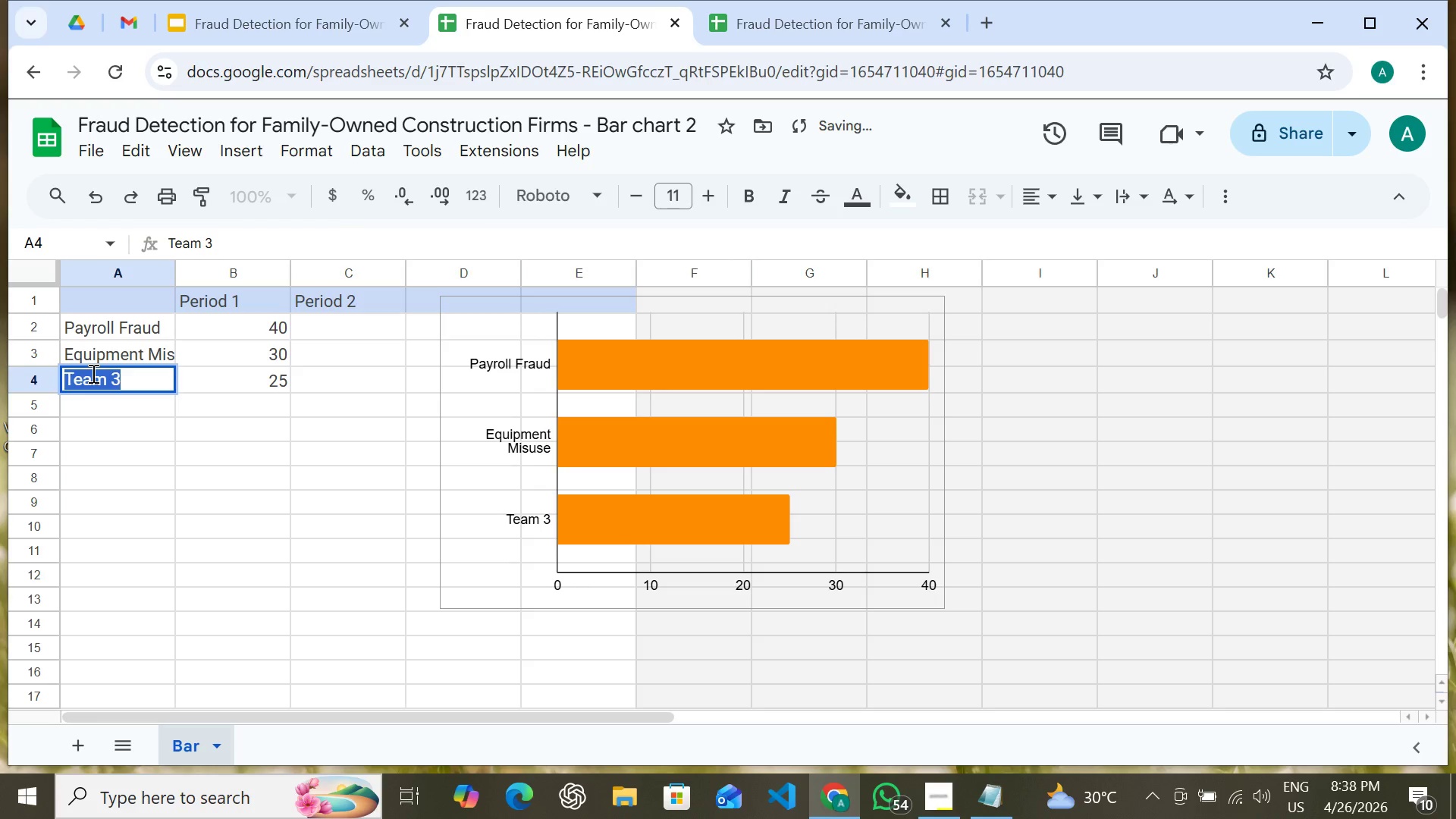 
triple_click([92, 373])
 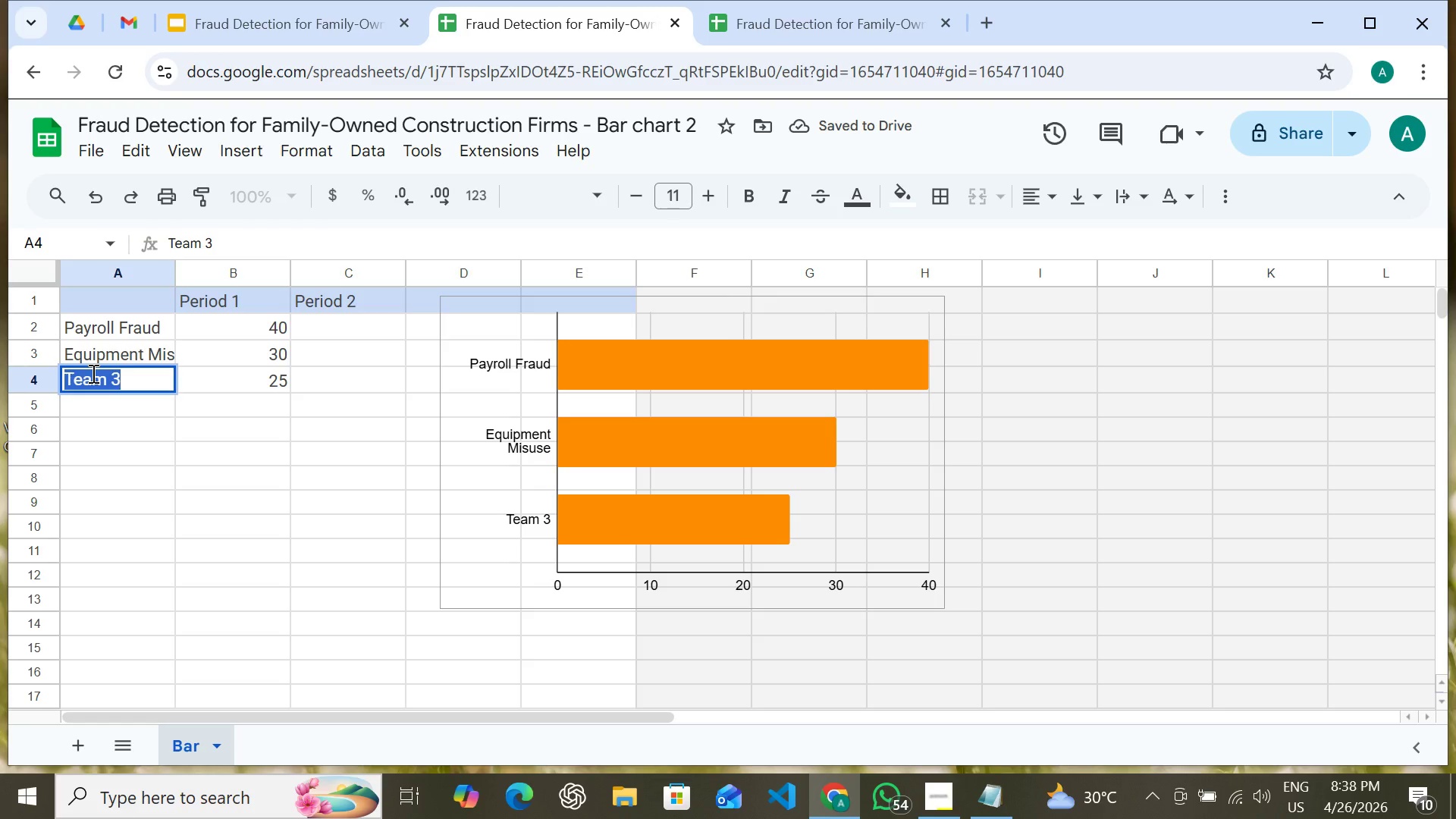 
type(fue)
key(Backspace)
key(Backspace)
type(F)
key(Backspace)
key(Backspace)
type(Fuel Theft)
 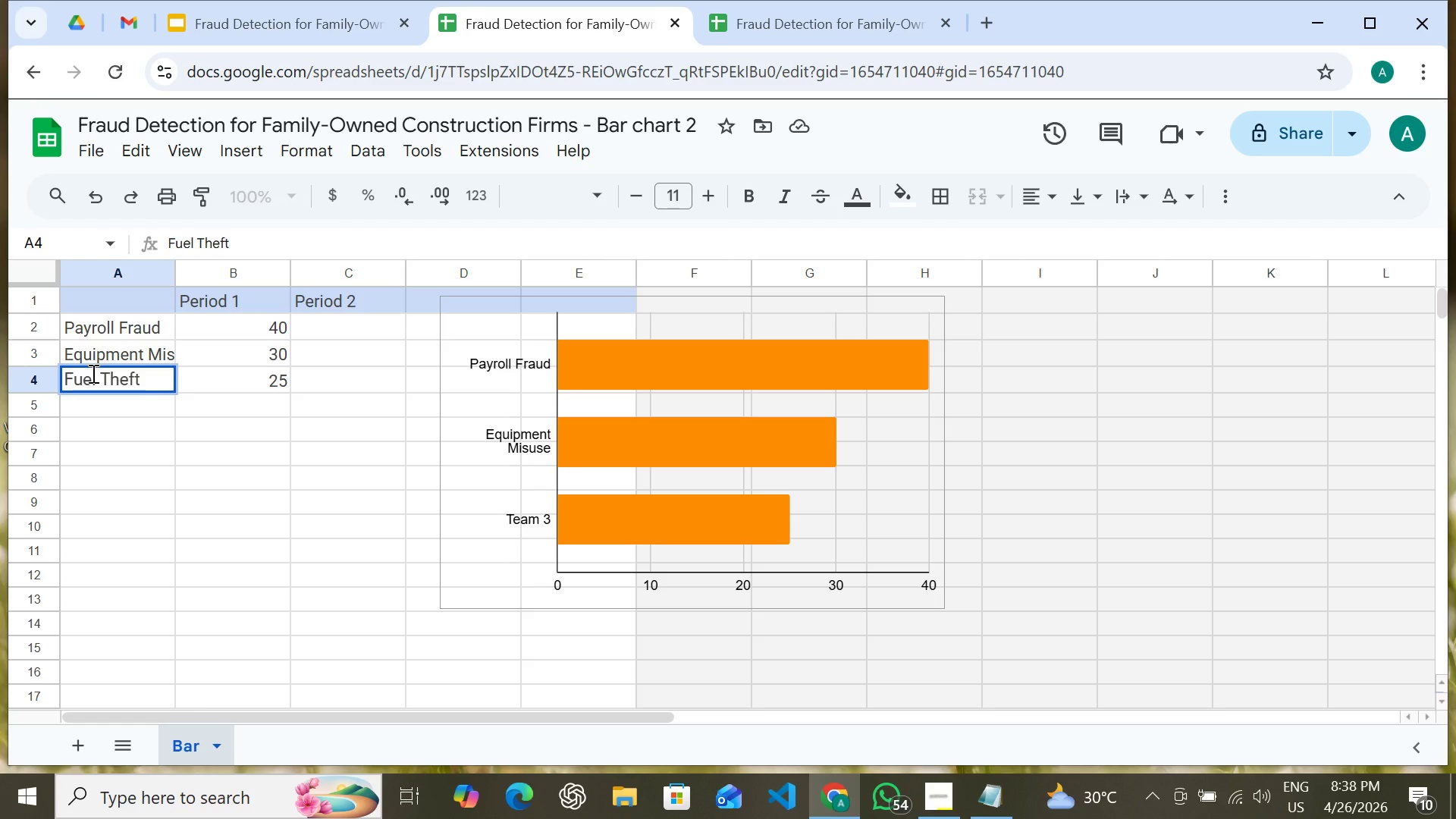 
left_click([224, 502])
 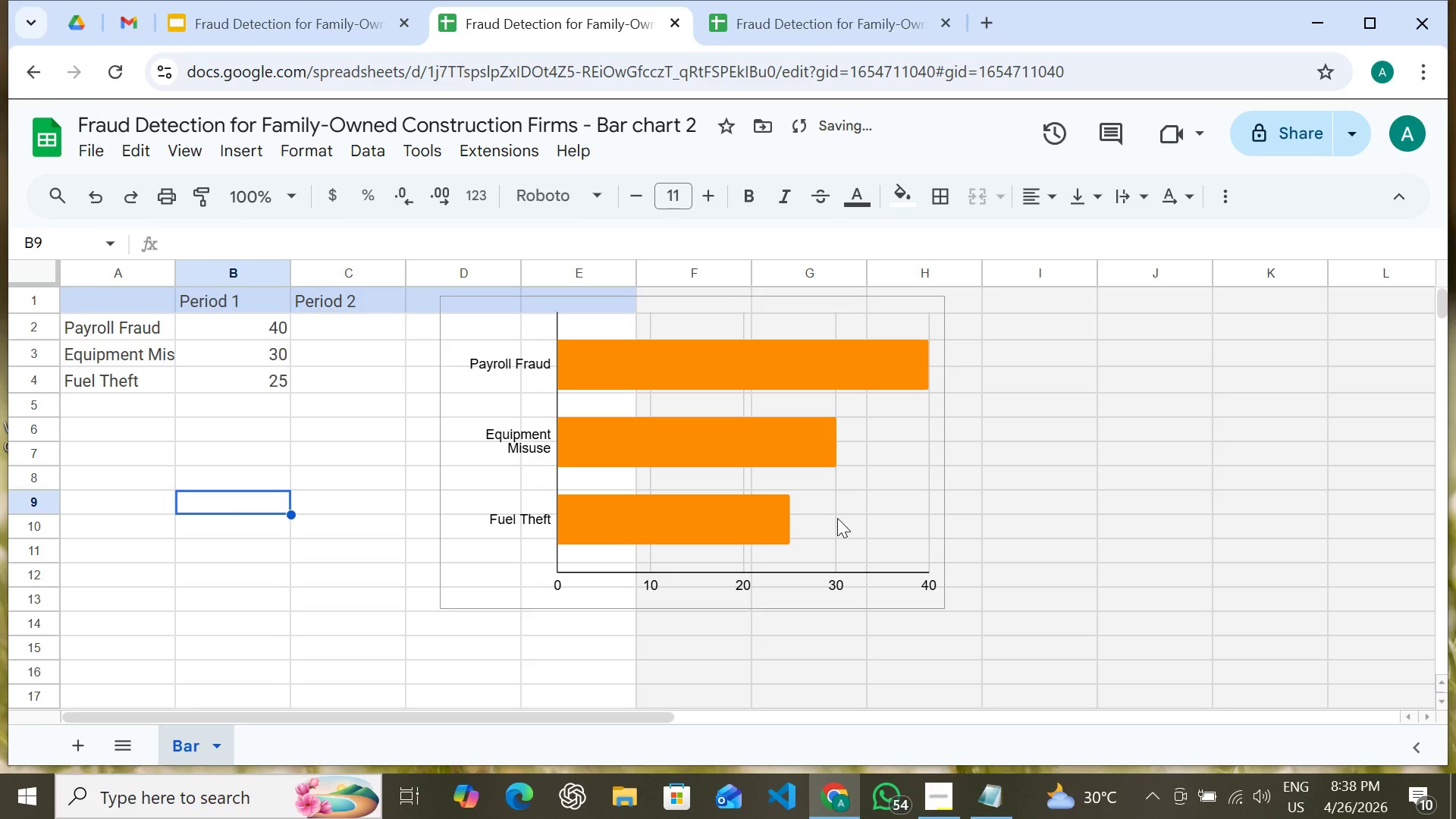 
left_click([837, 517])
 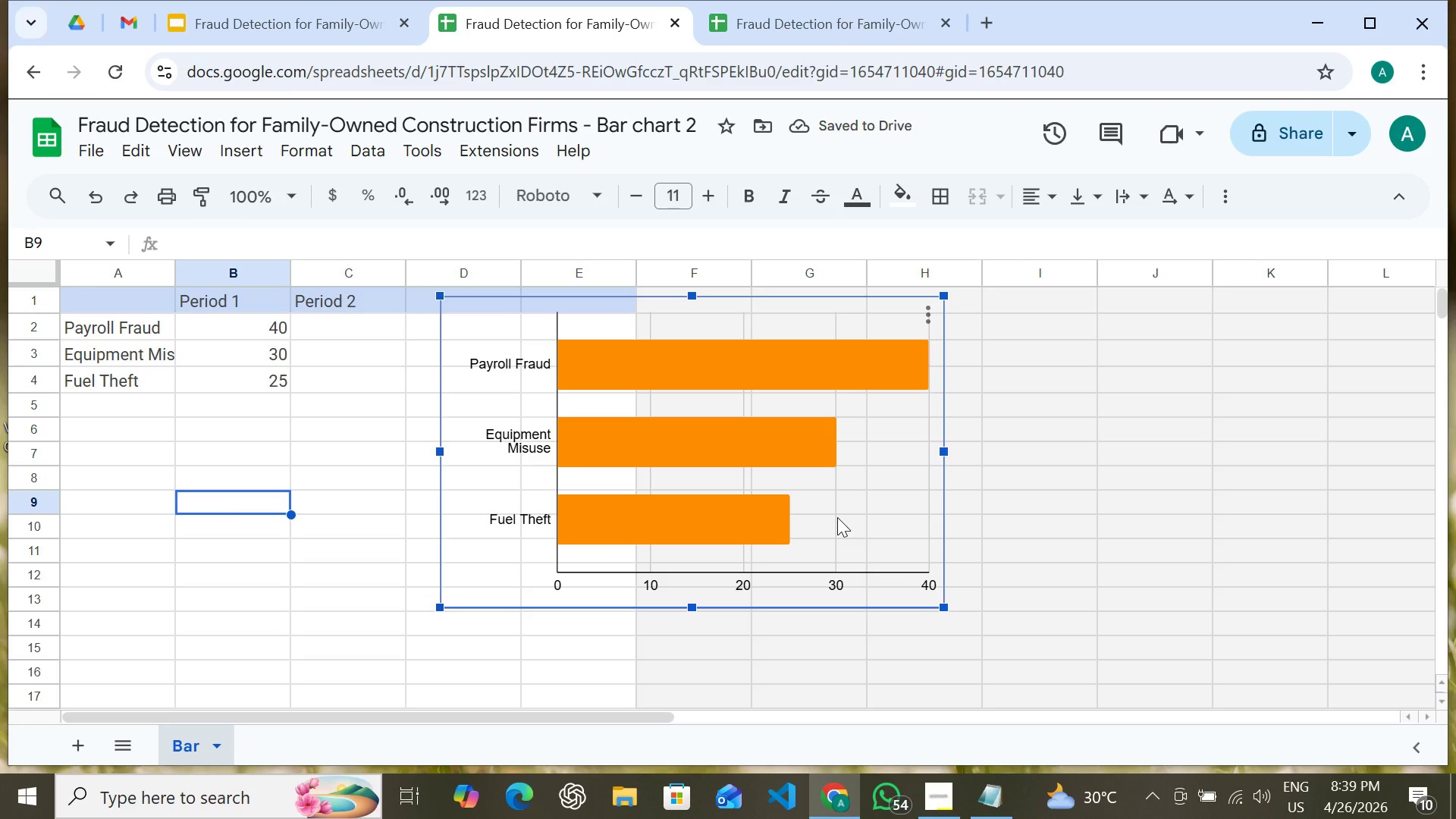 
double_click([837, 517])
 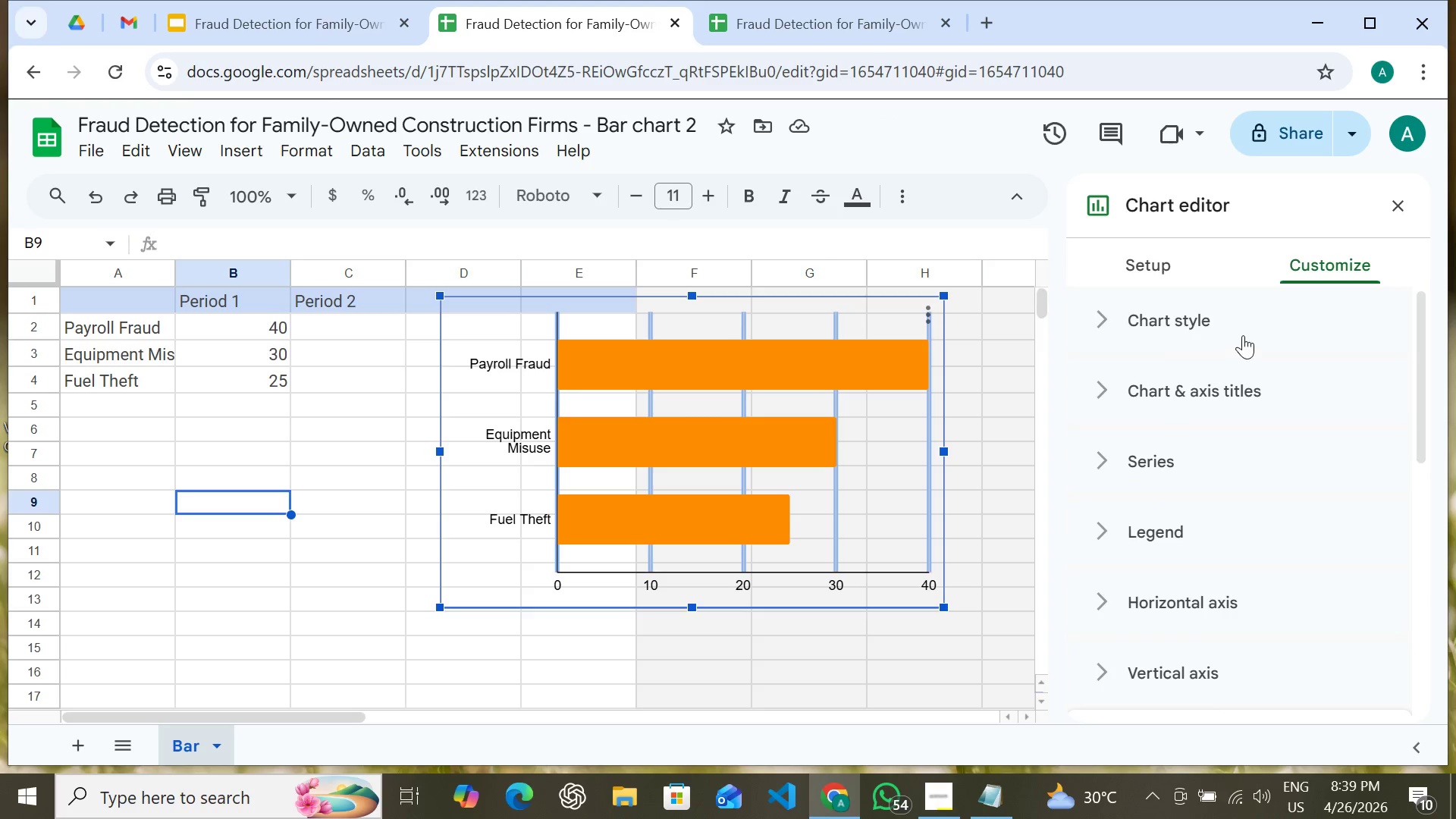 
left_click([1237, 318])
 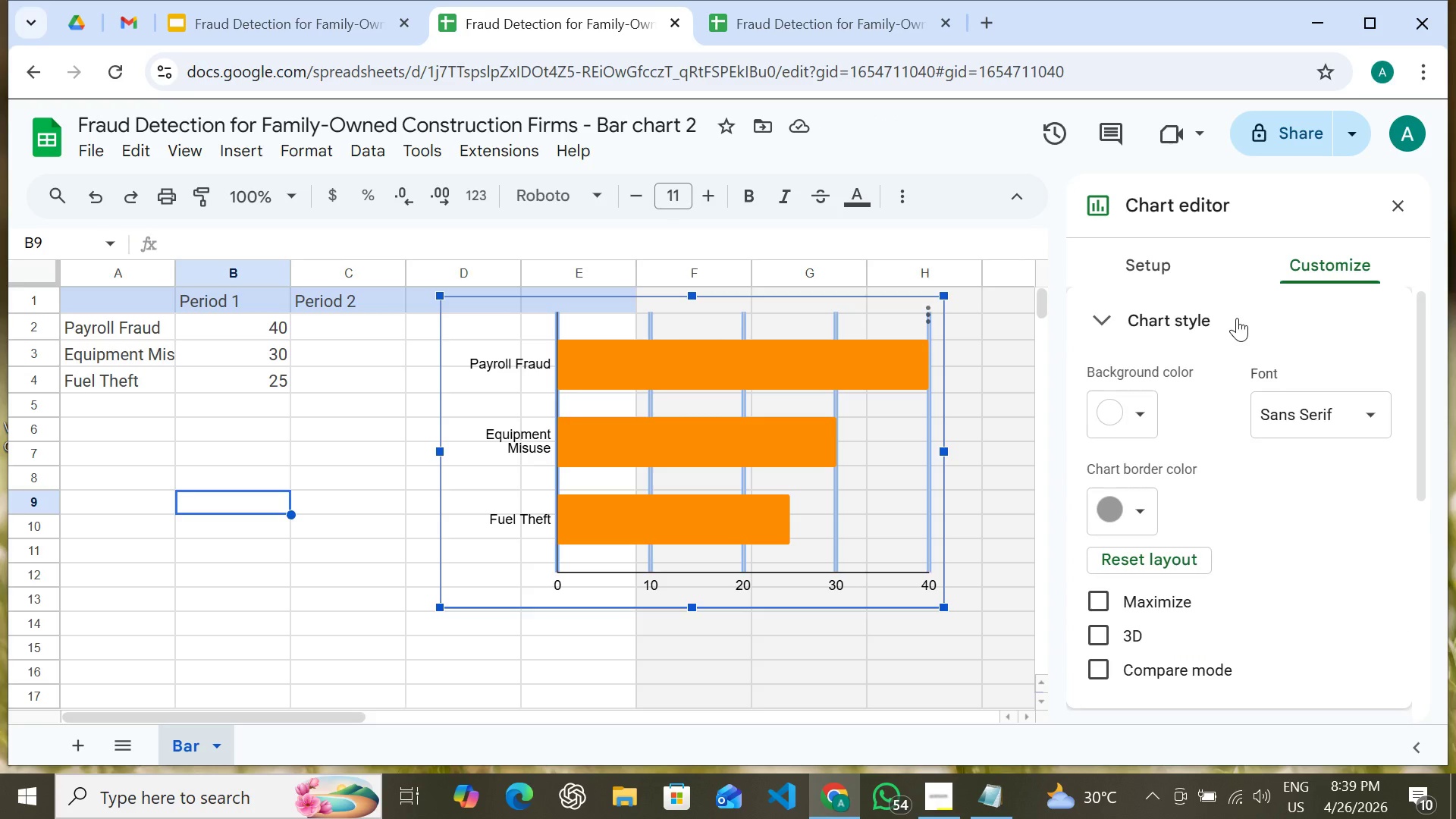 
left_click([1237, 318])
 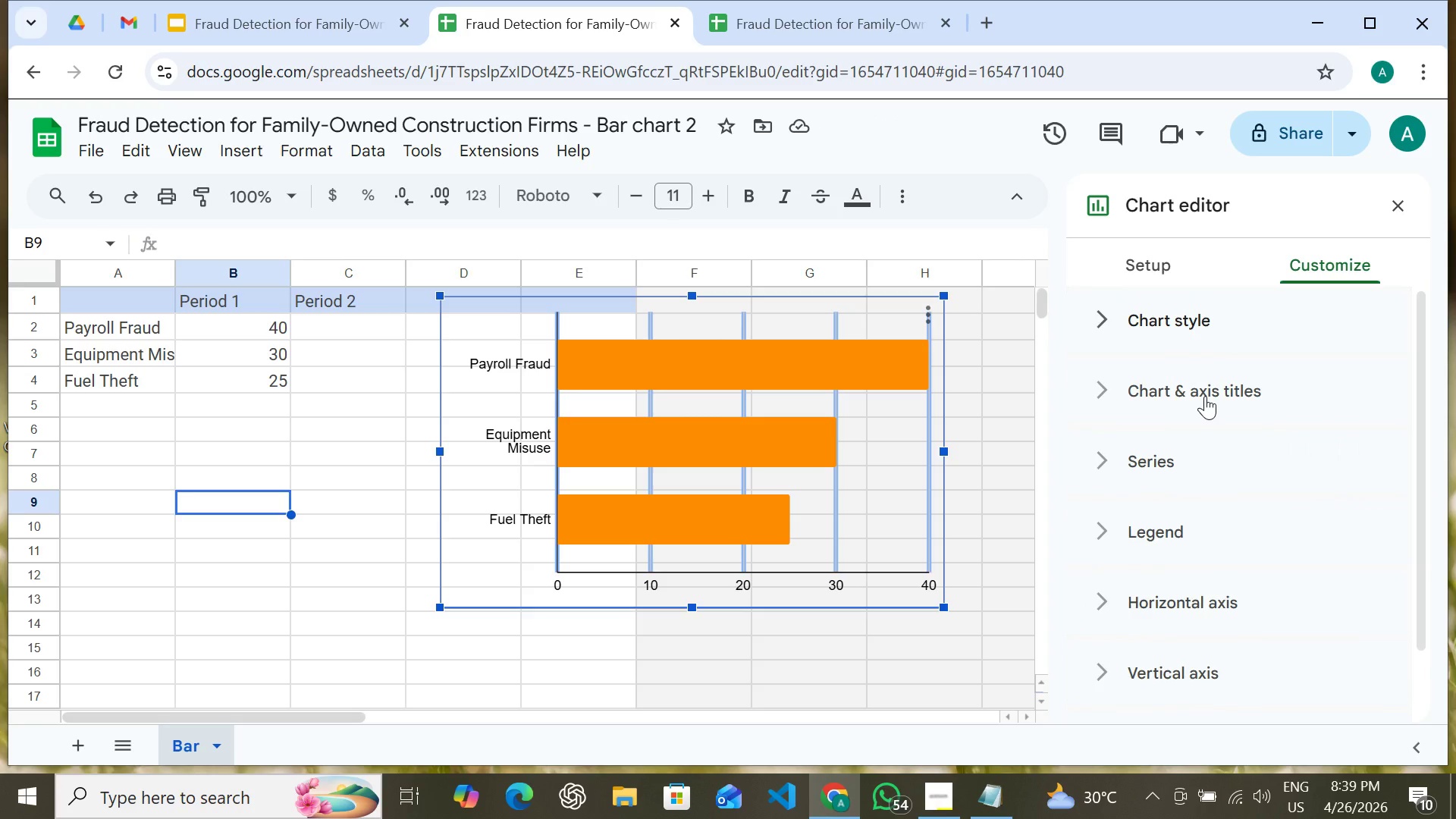 
left_click([1205, 395])
 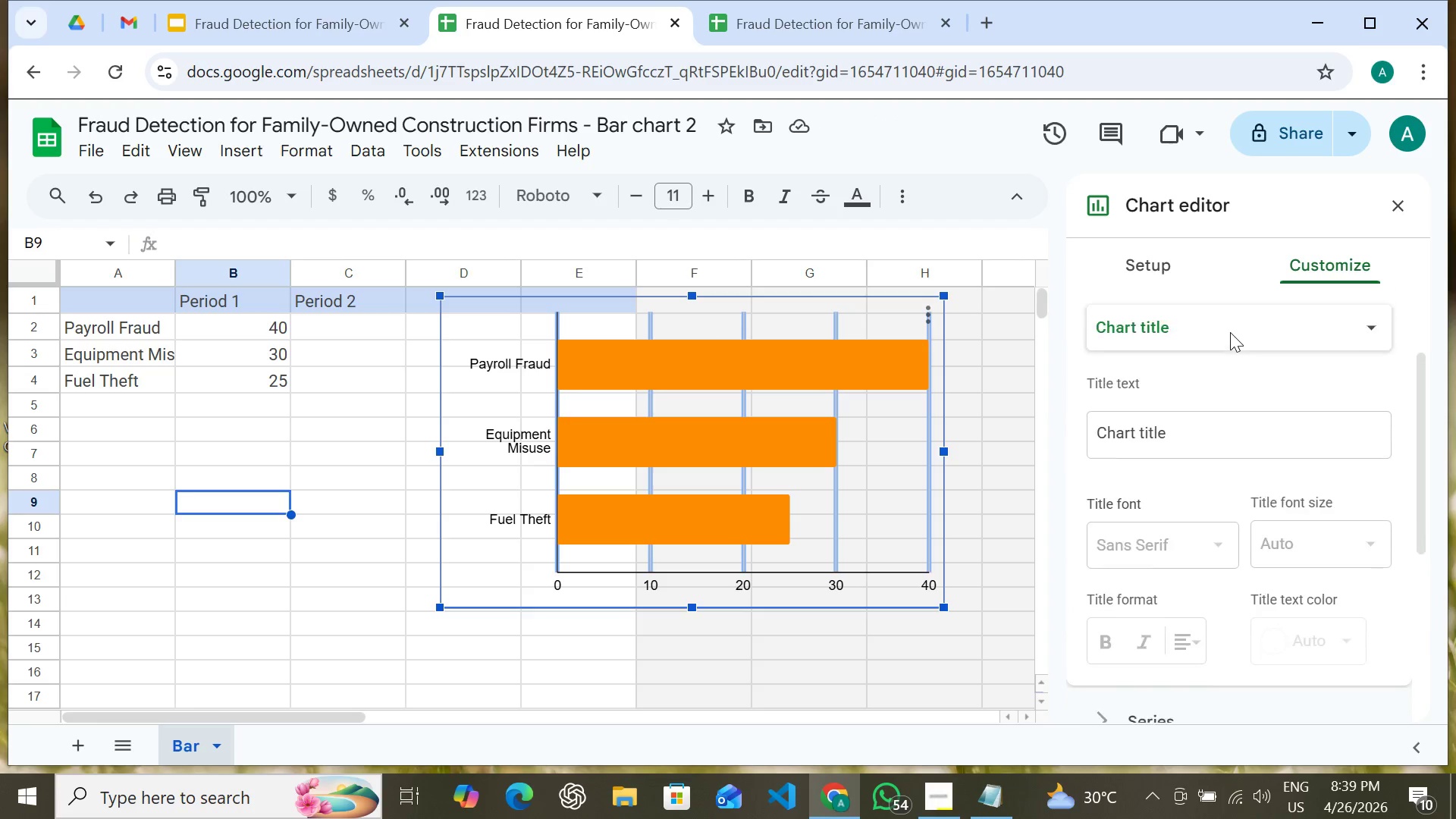 
left_click([1230, 332])
 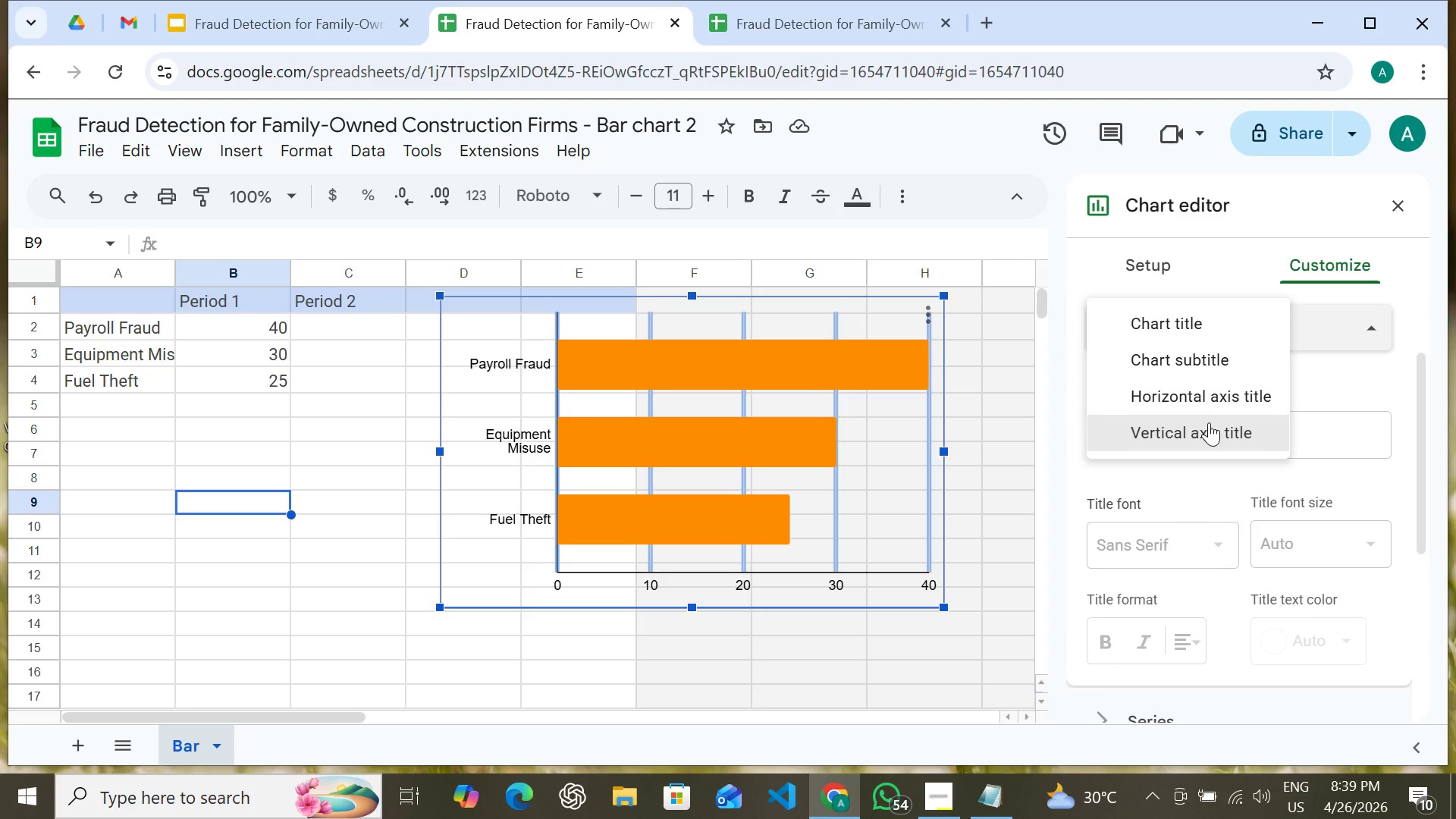 
left_click([1209, 423])
 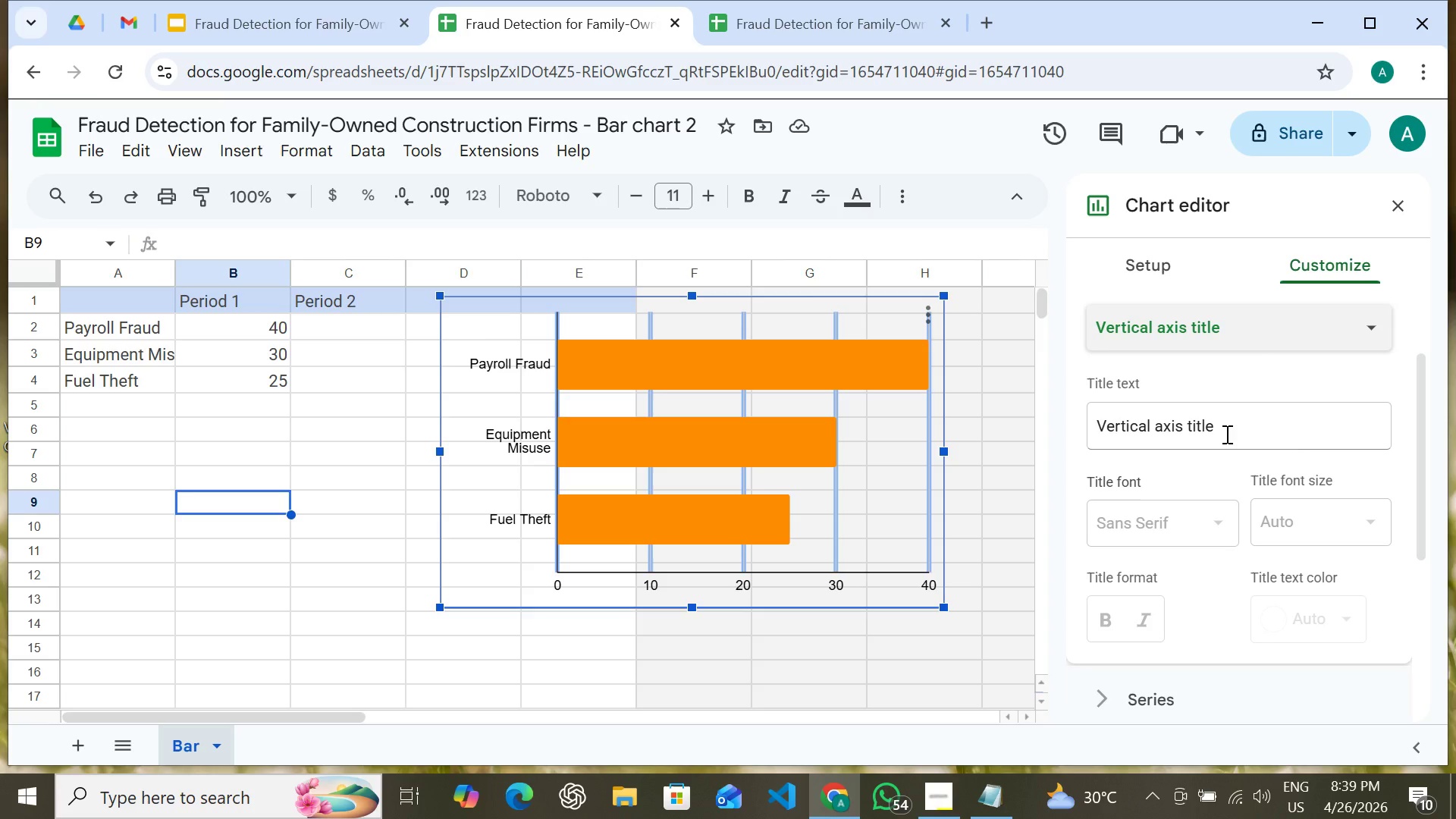 
left_click([1225, 438])
 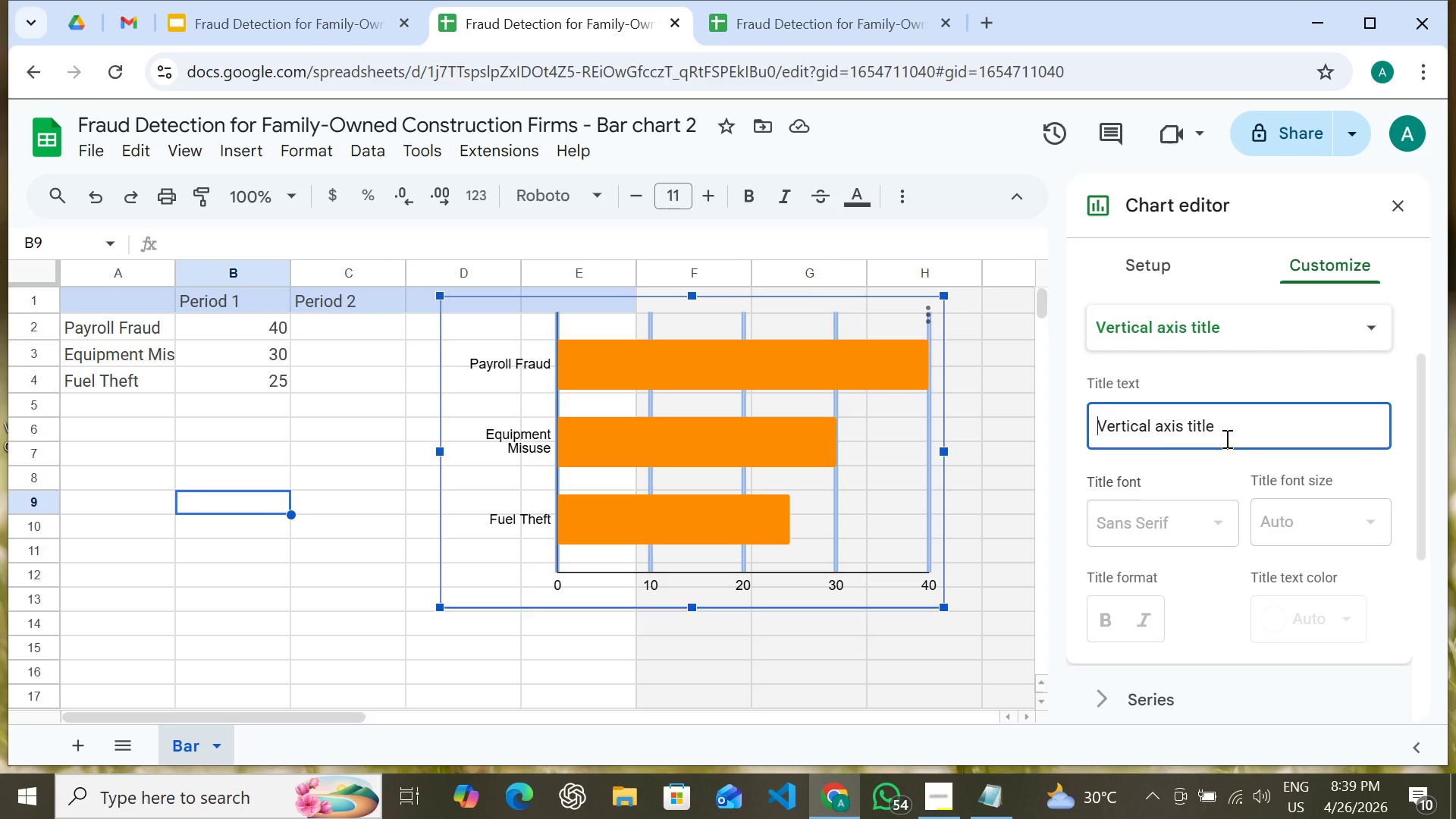 
type(Category)
 